 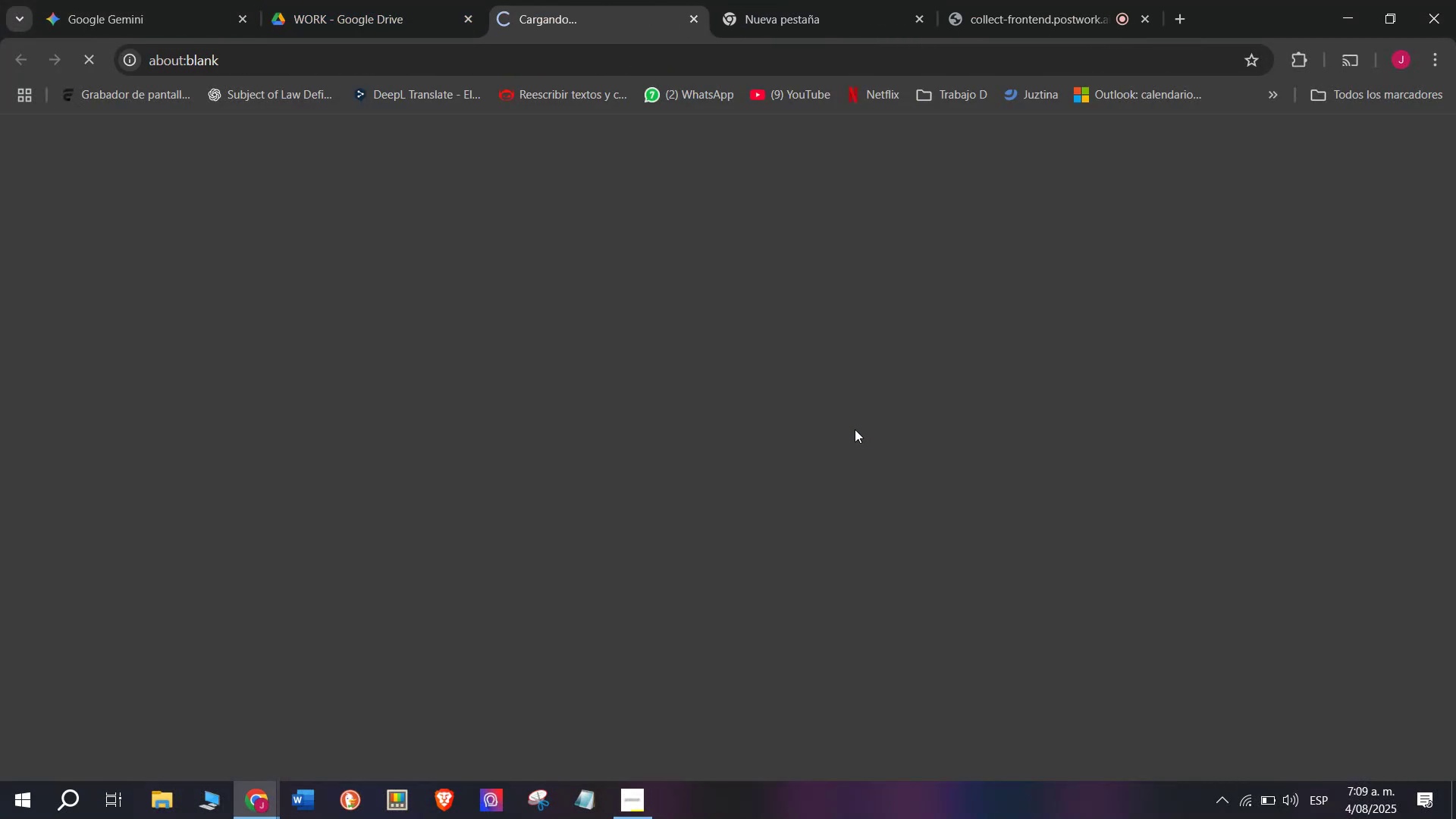 
scroll: coordinate [312, 554], scroll_direction: down, amount: 148.0
 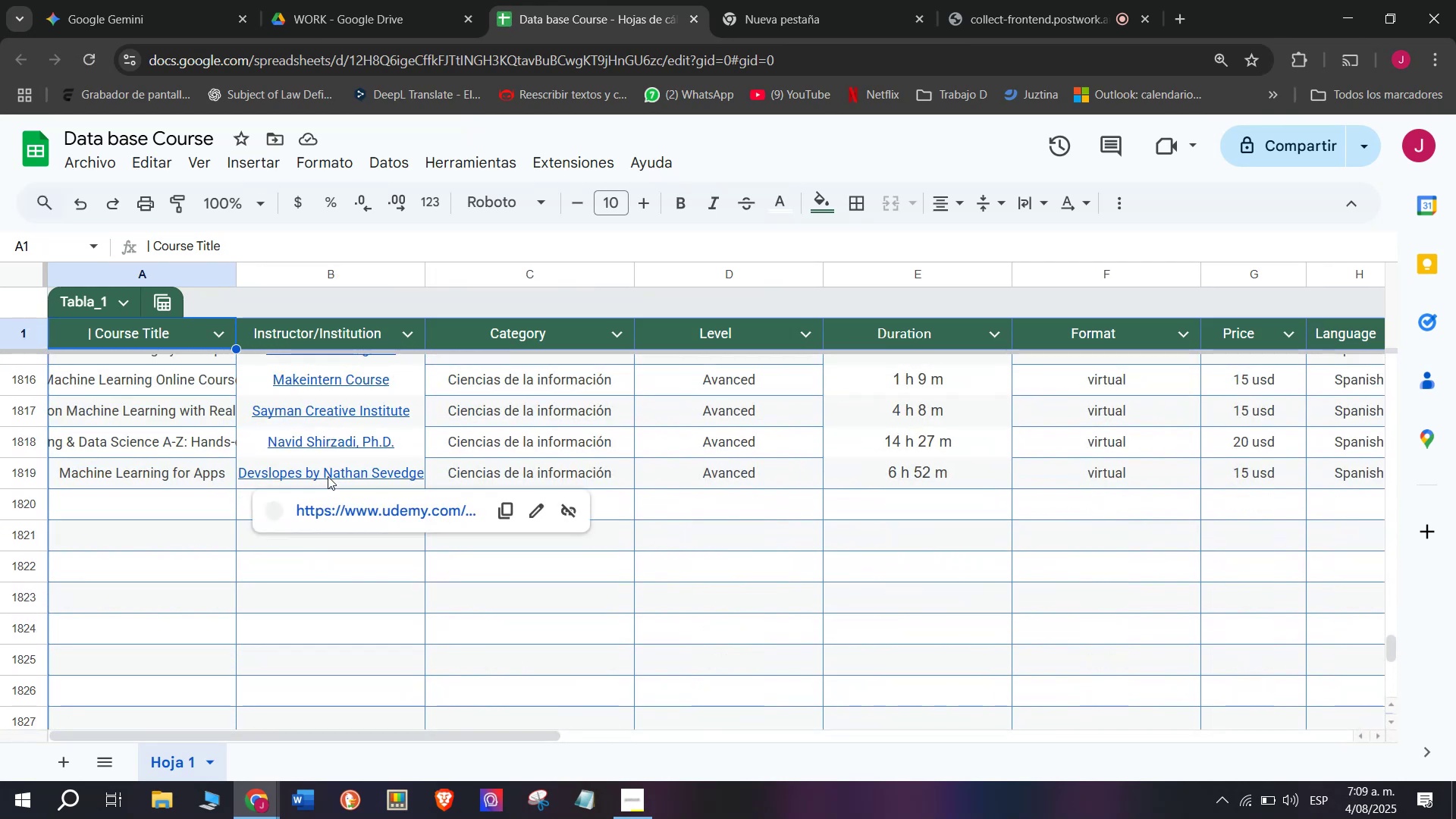 
left_click([375, 509])
 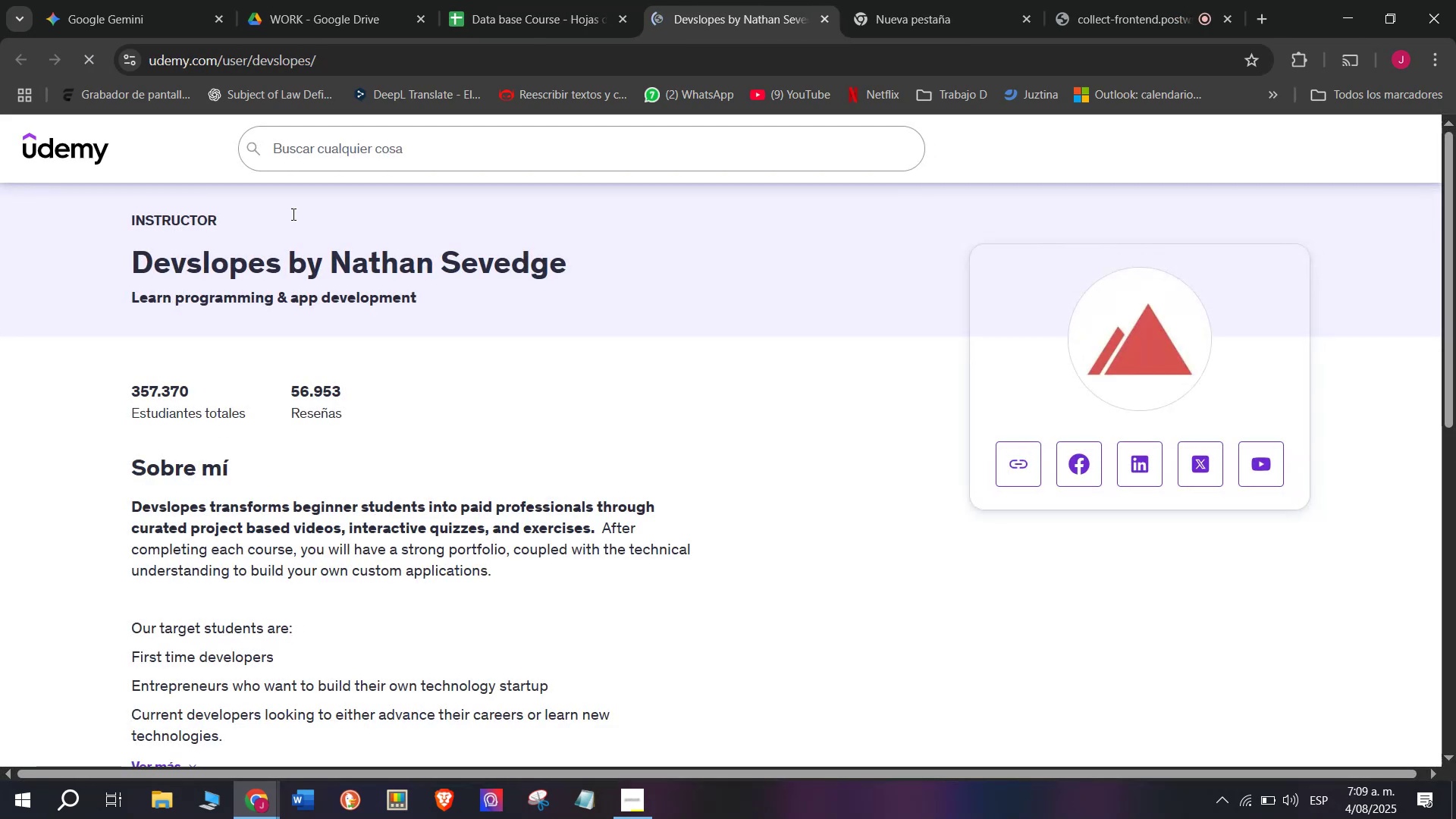 
left_click([87, 157])
 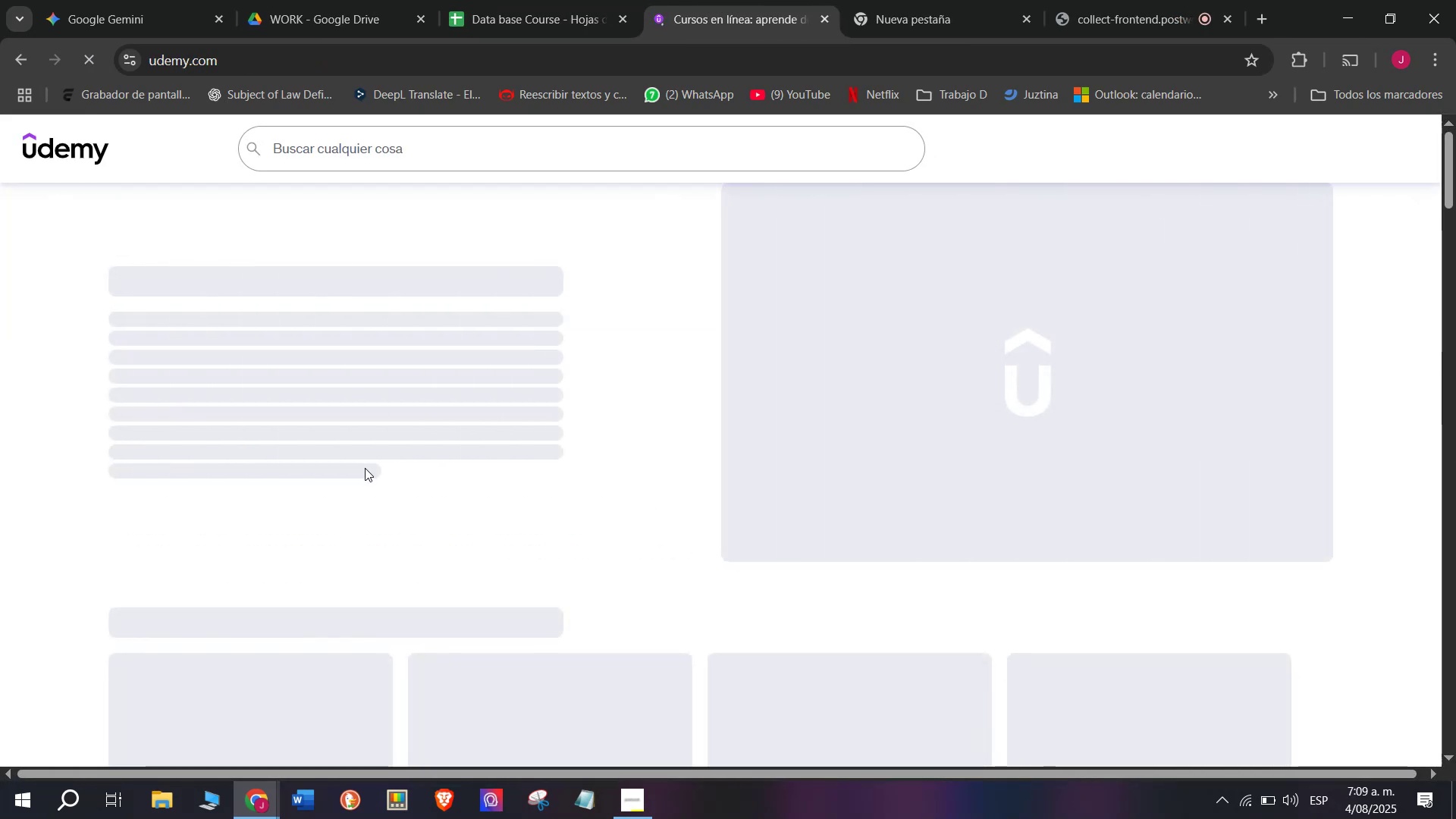 
scroll: coordinate [445, 512], scroll_direction: down, amount: 4.0
 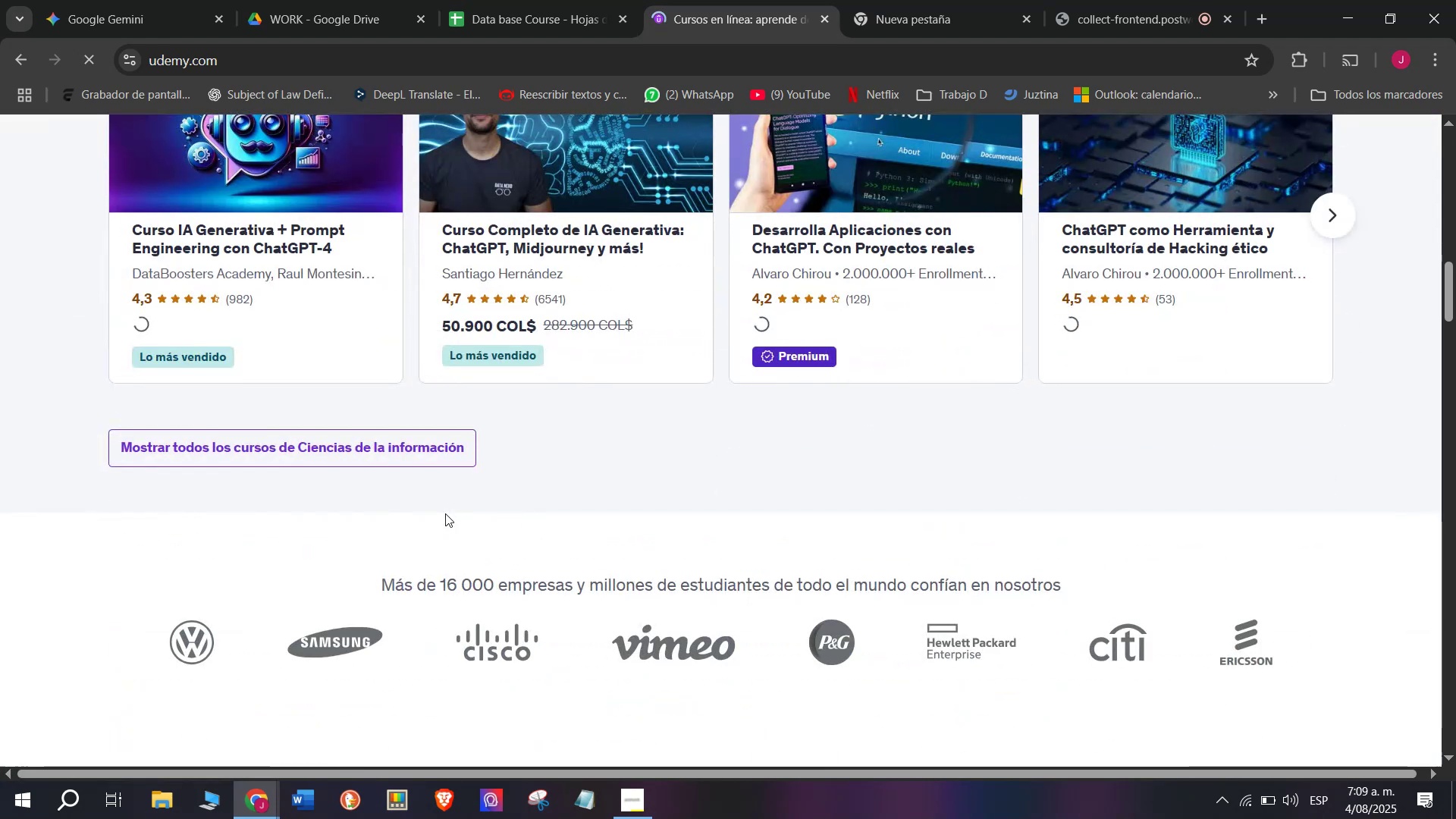 
scroll: coordinate [417, 491], scroll_direction: up, amount: 5.0
 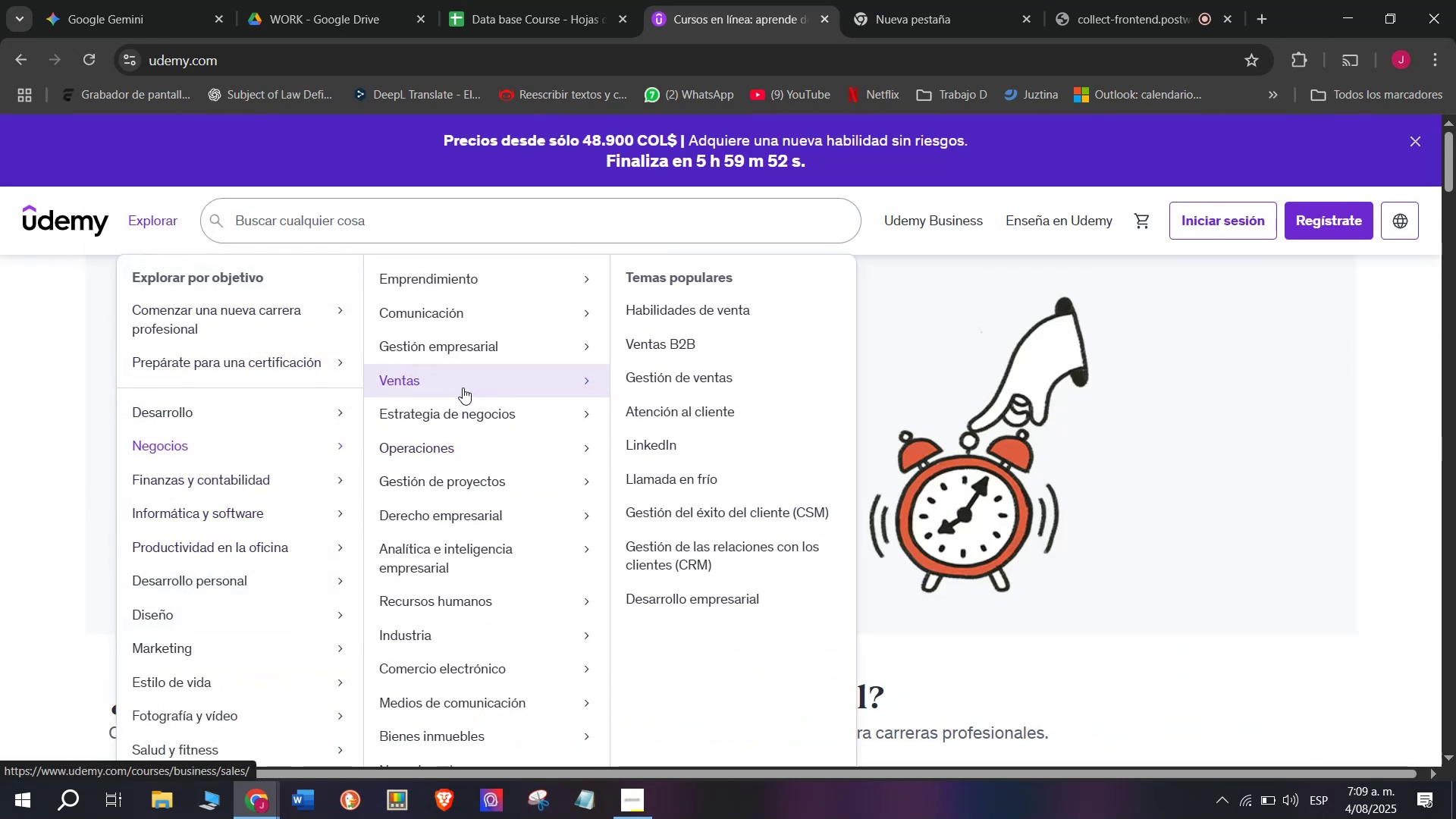 
wait(8.72)
 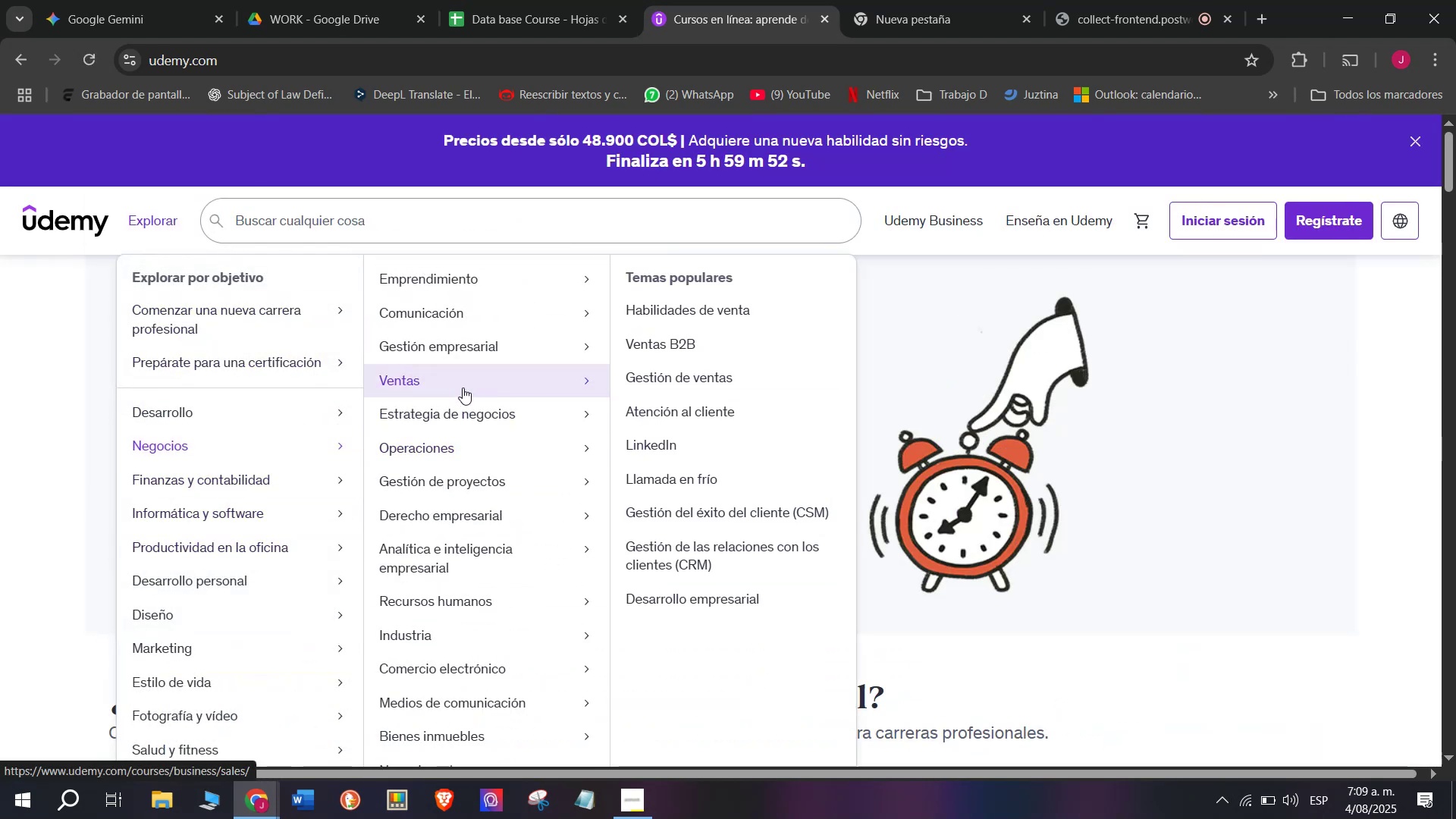 
mouse_move([629, 354])
 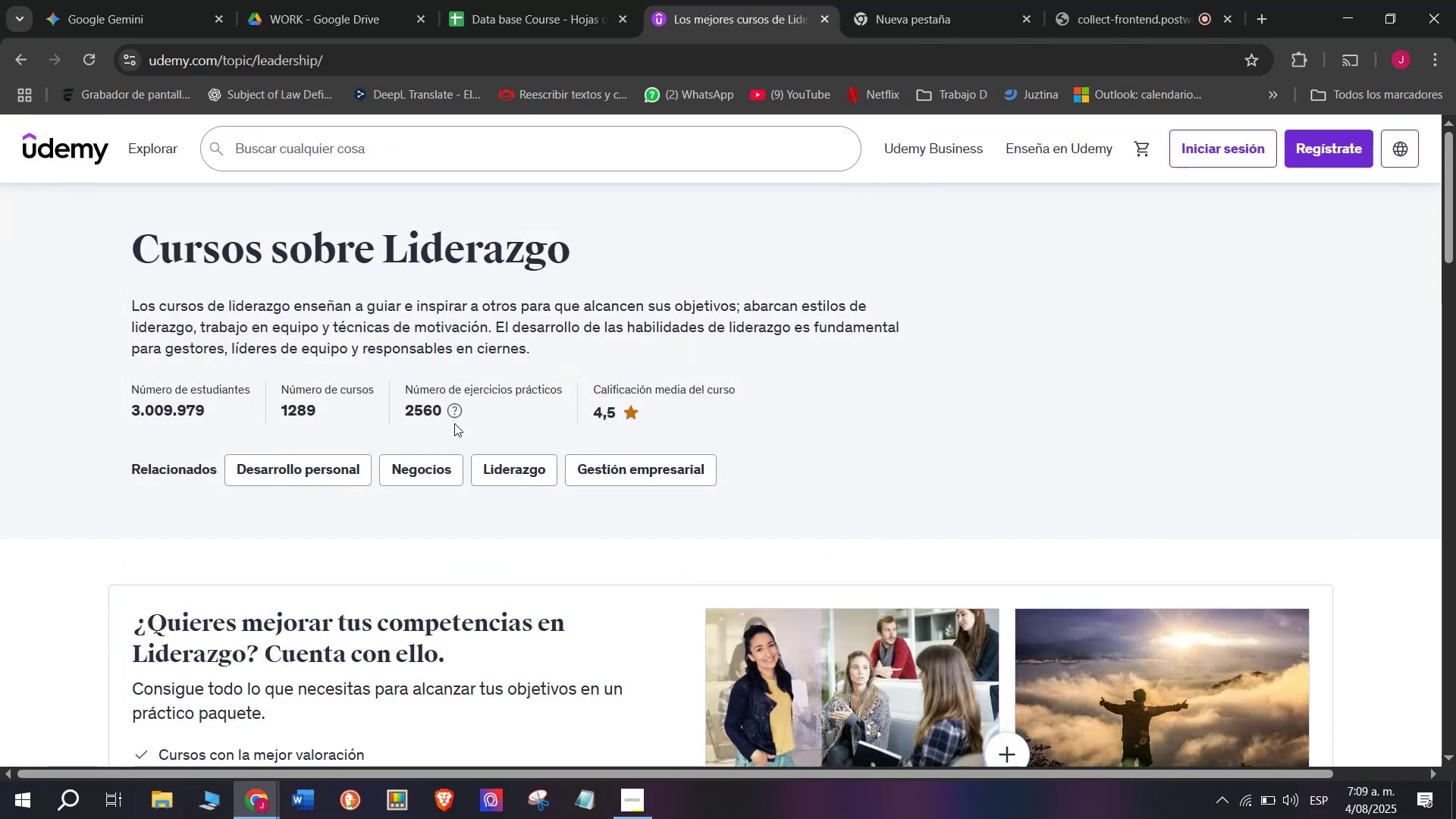 
scroll: coordinate [425, 444], scroll_direction: down, amount: 3.0
 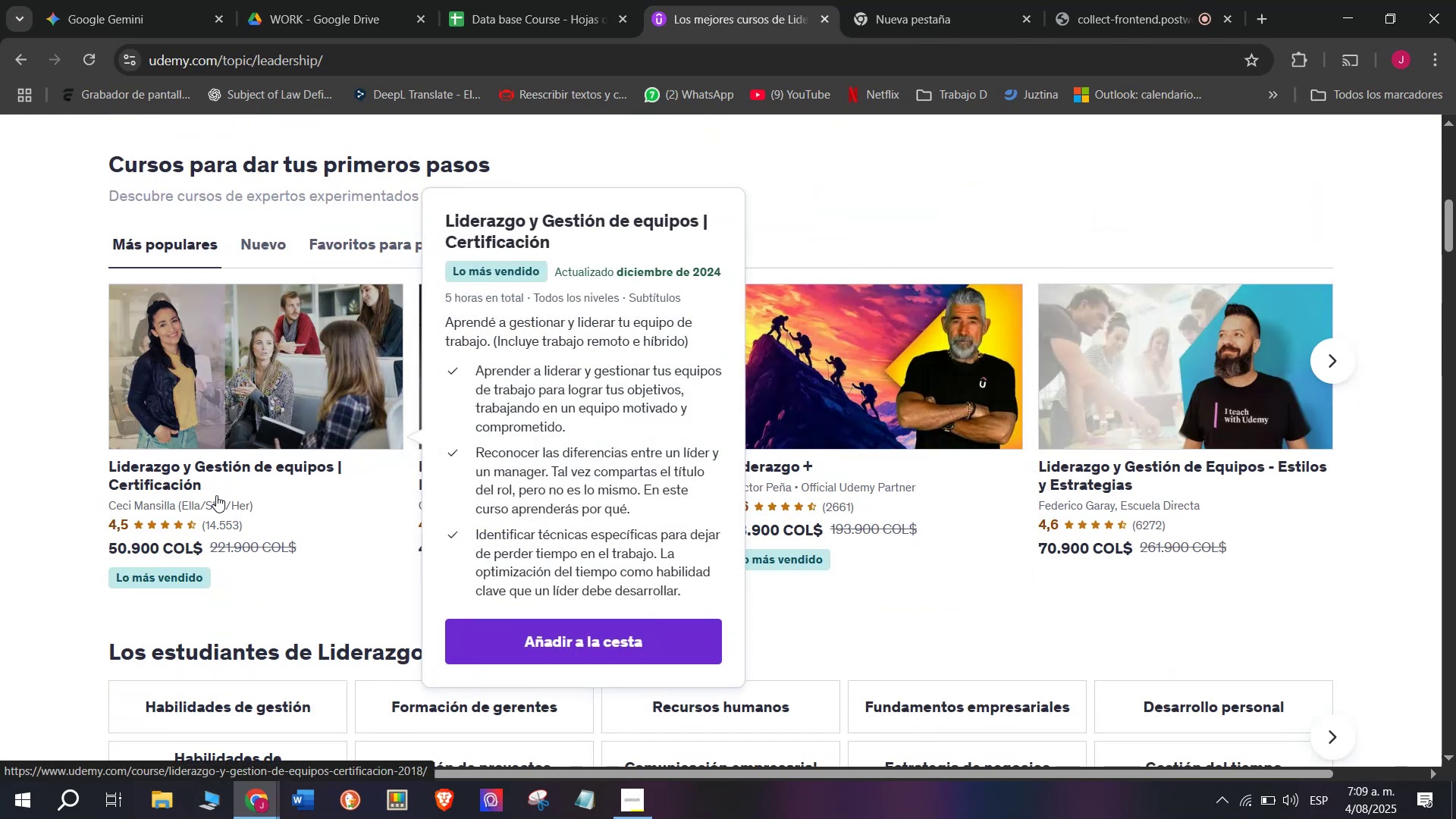 
hold_key(key=ControlLeft, duration=1.18)
left_click([253, 412])
 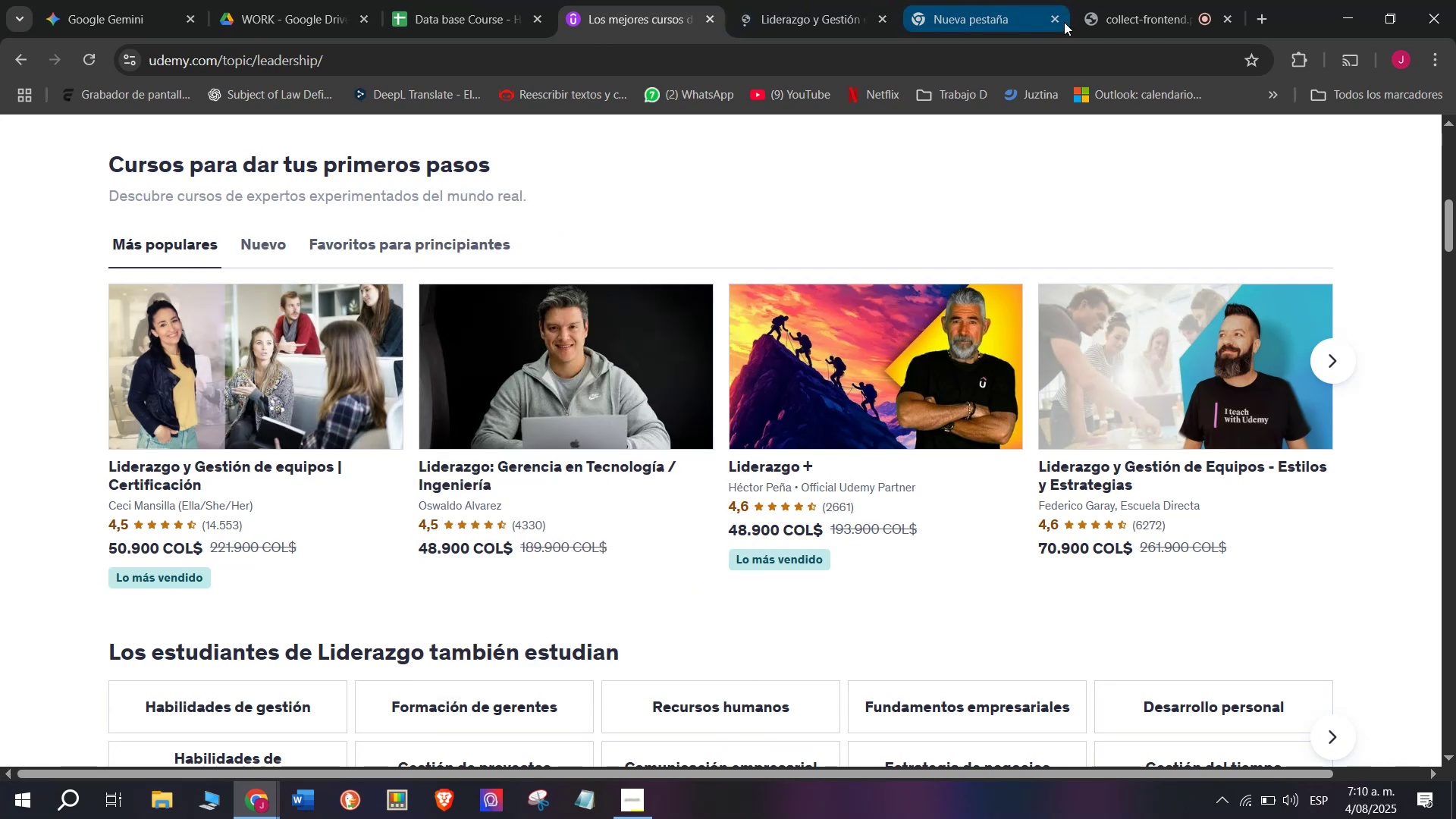 
left_click([1059, 20])
 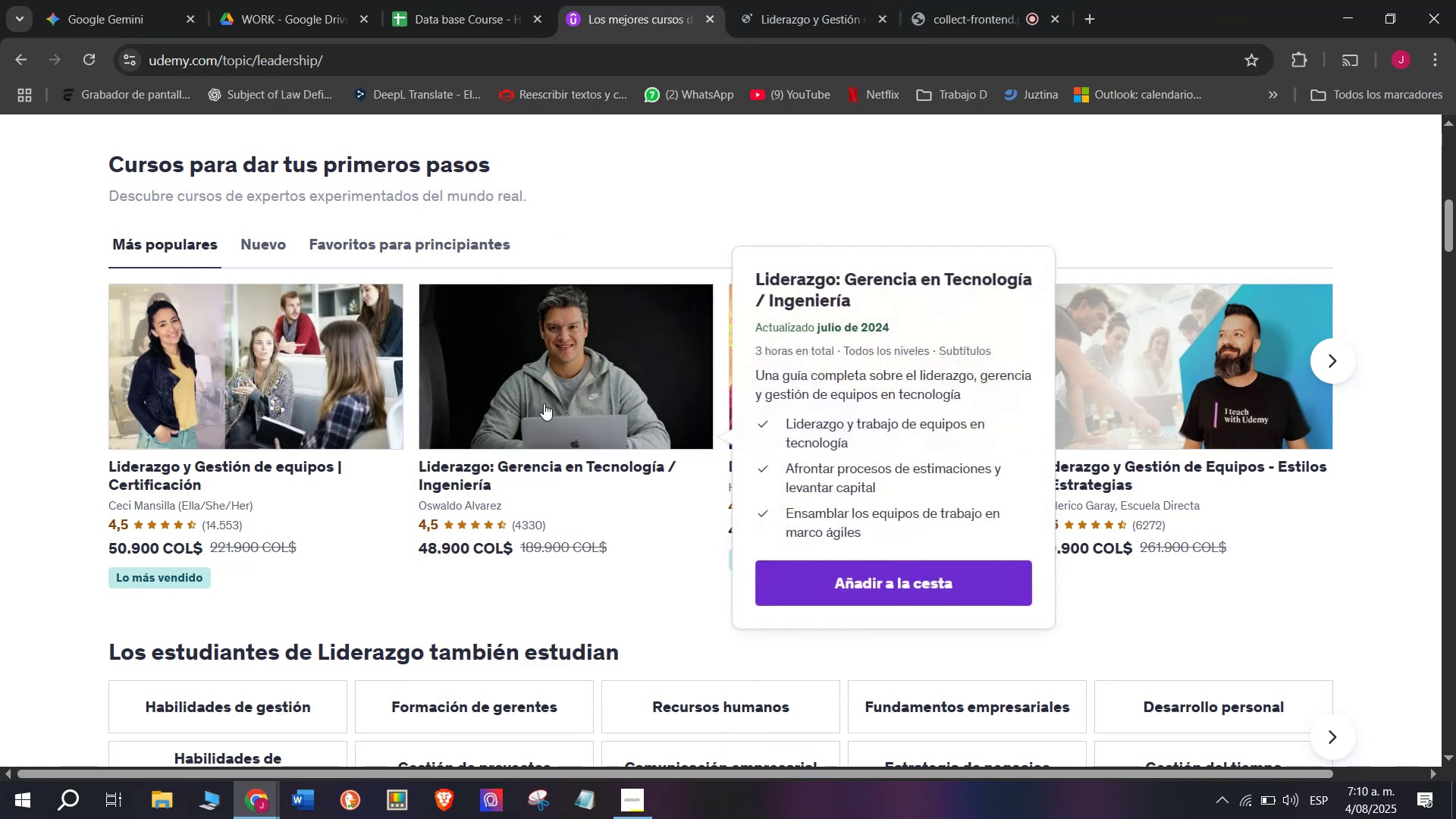 
hold_key(key=ControlLeft, duration=0.6)
 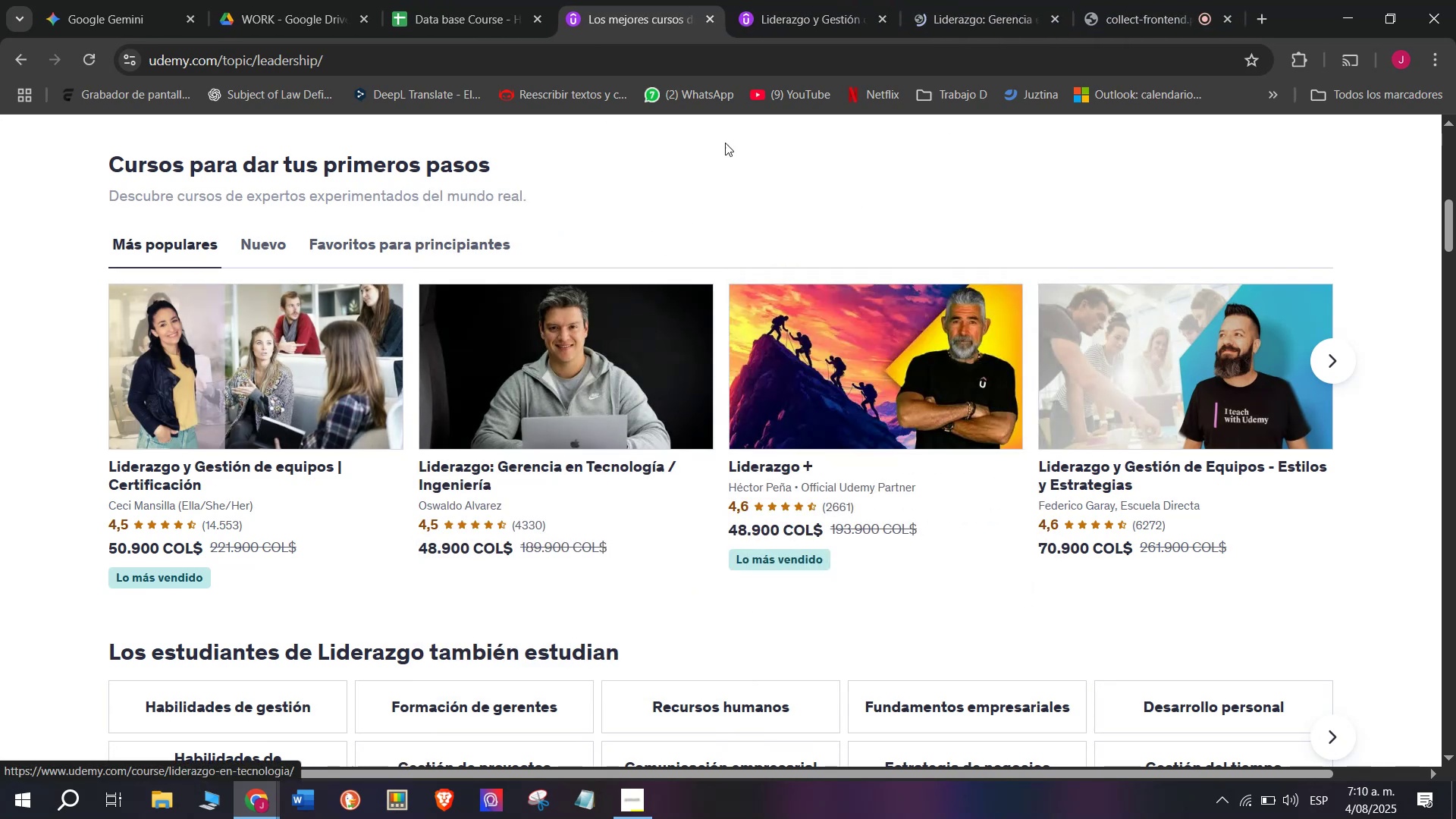 
hold_key(key=ControlLeft, duration=0.56)
 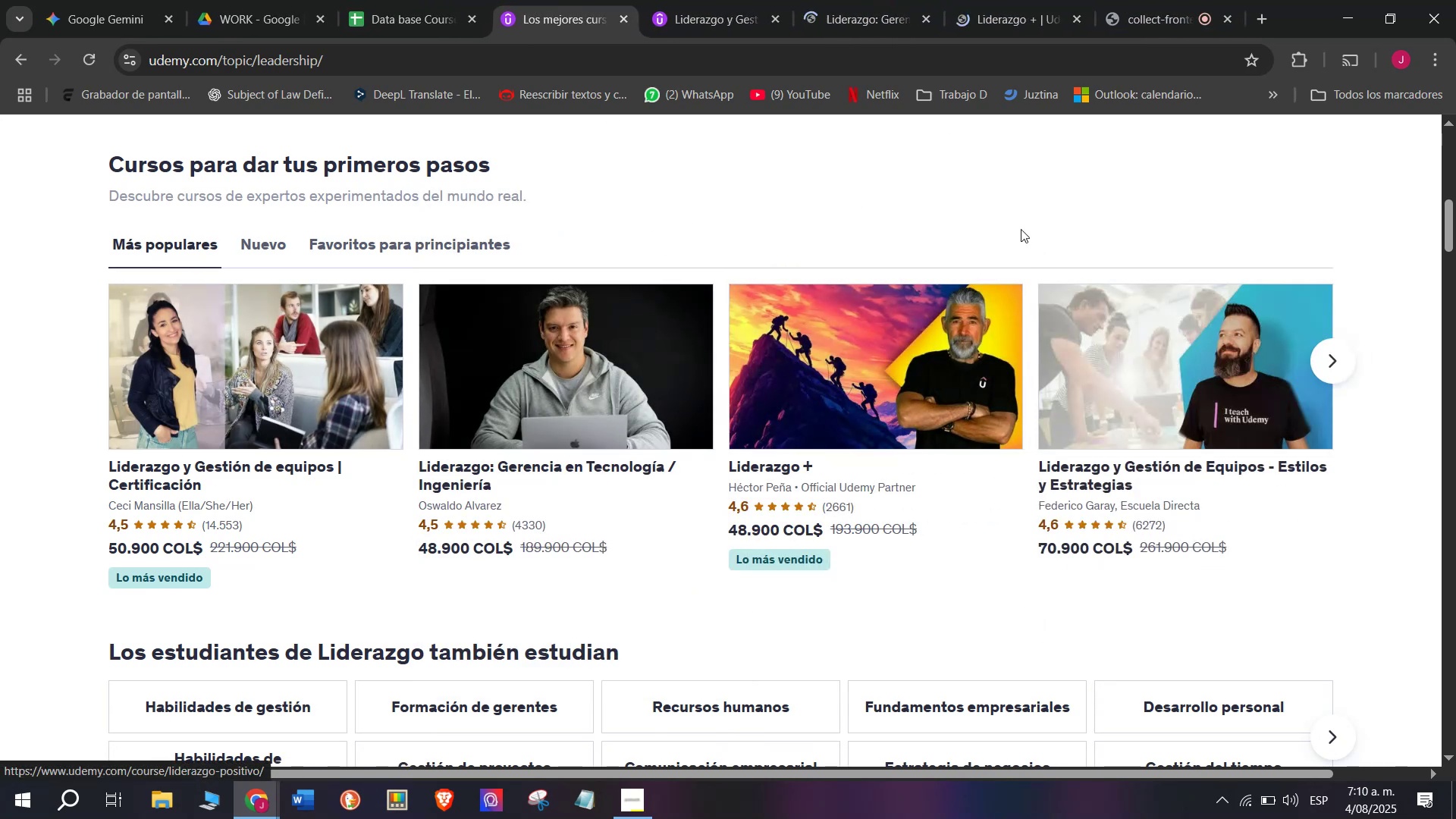 
hold_key(key=ControlLeft, duration=0.44)
left_click([1187, 359])
 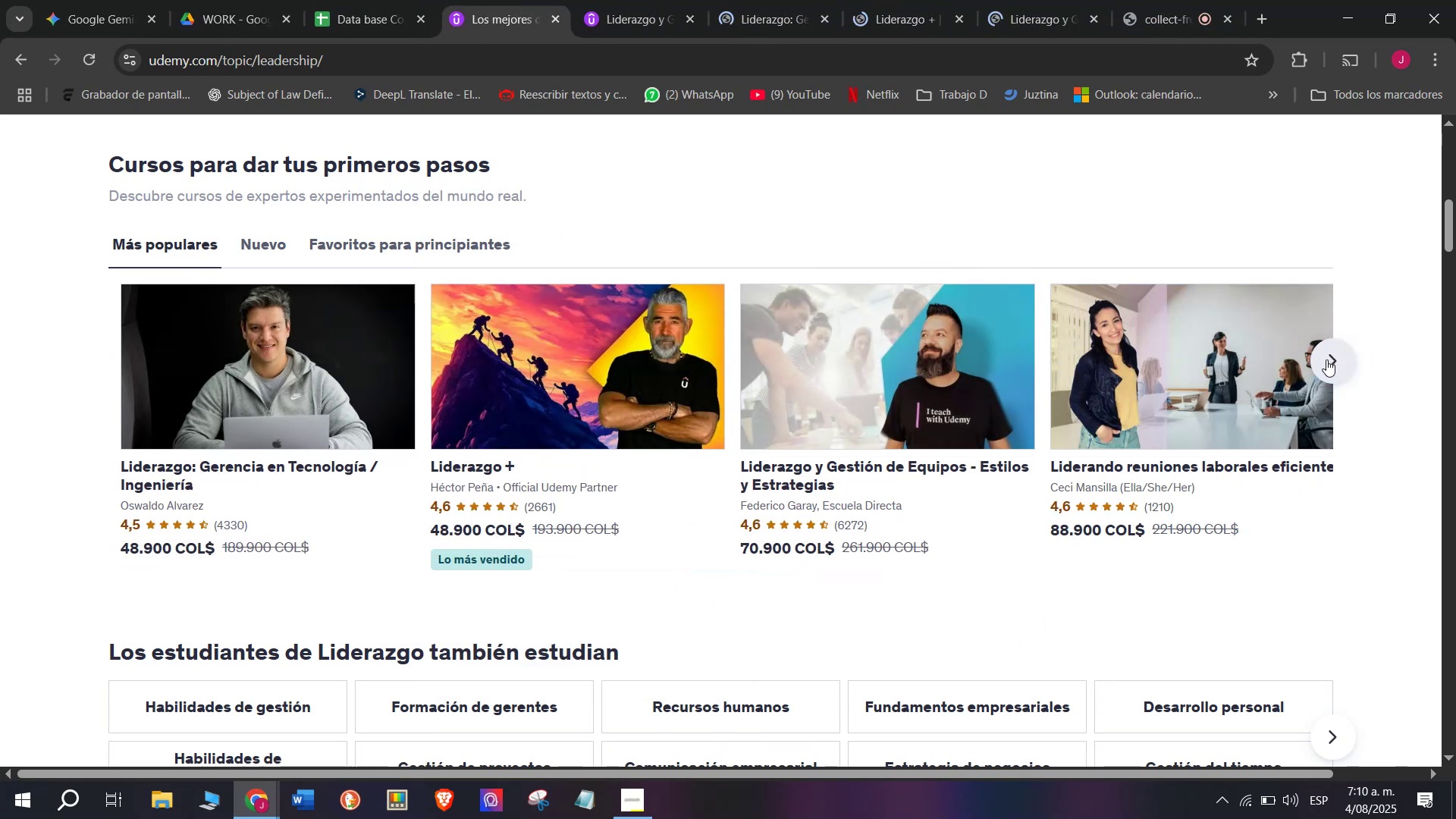 
hold_key(key=ControlLeft, duration=1.03)
left_click([498, 393])
 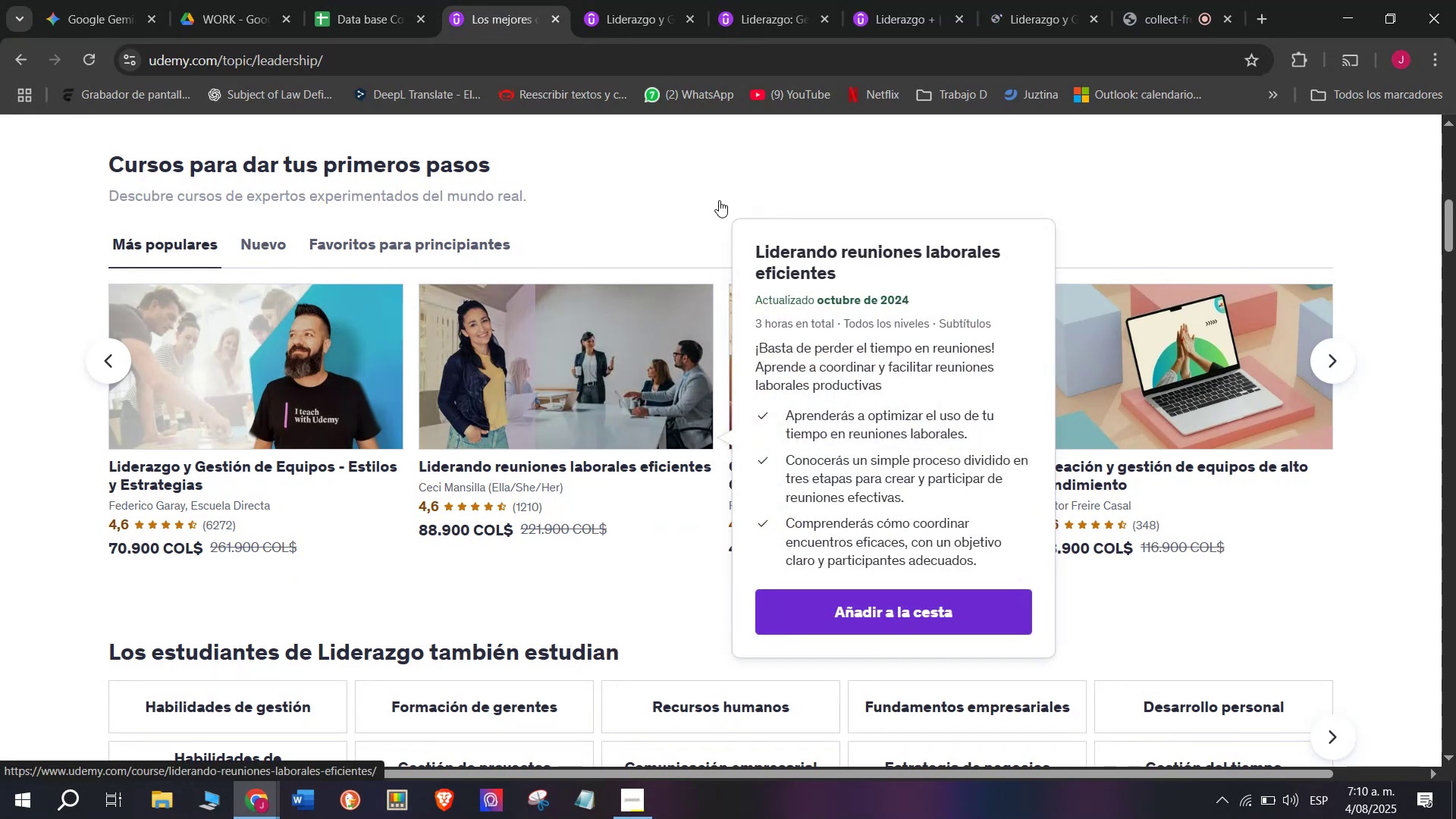 
hold_key(key=ControlLeft, duration=0.54)
left_click([852, 384])
 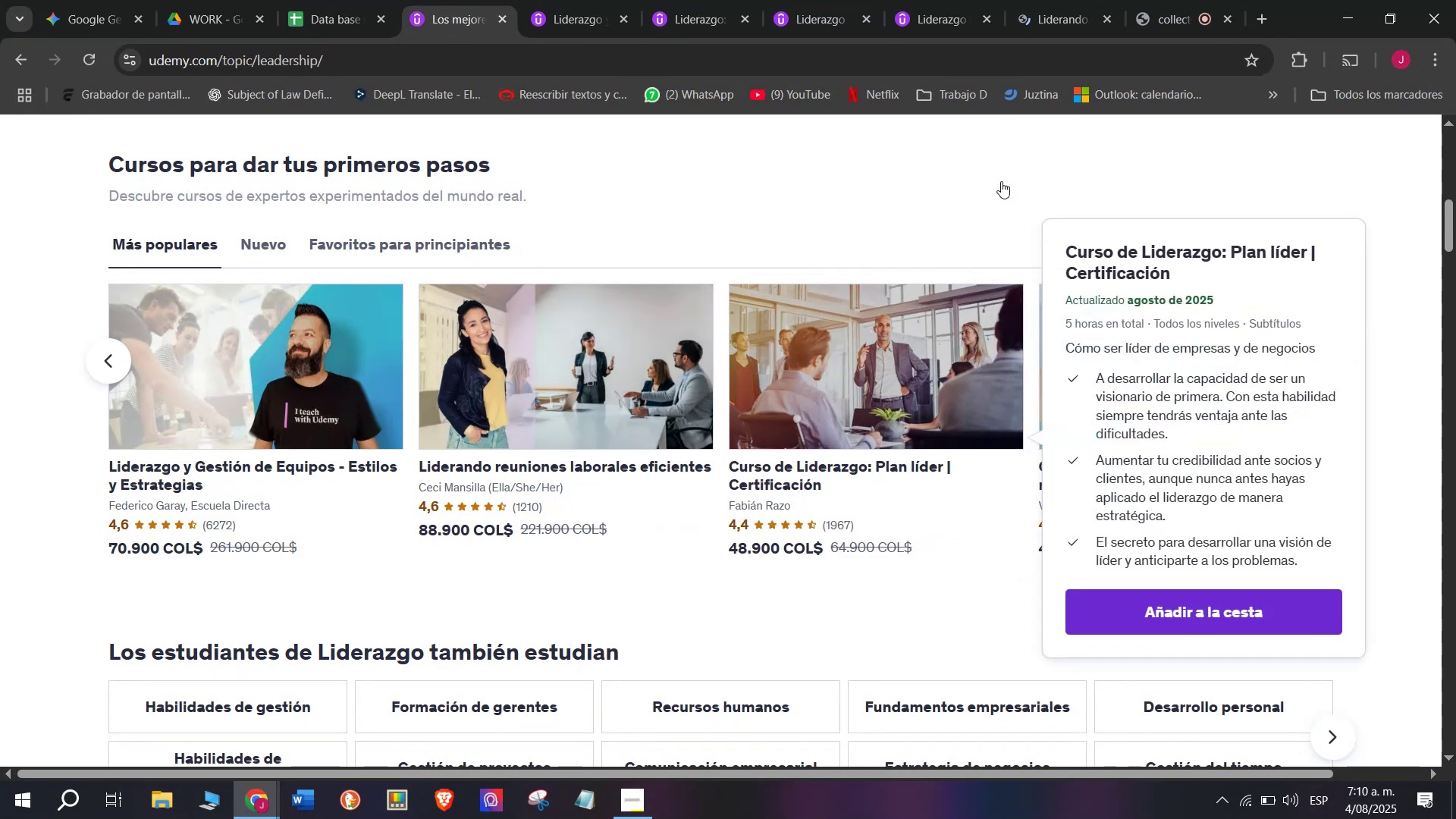 
hold_key(key=ControlLeft, duration=0.49)
left_click([1207, 380])
 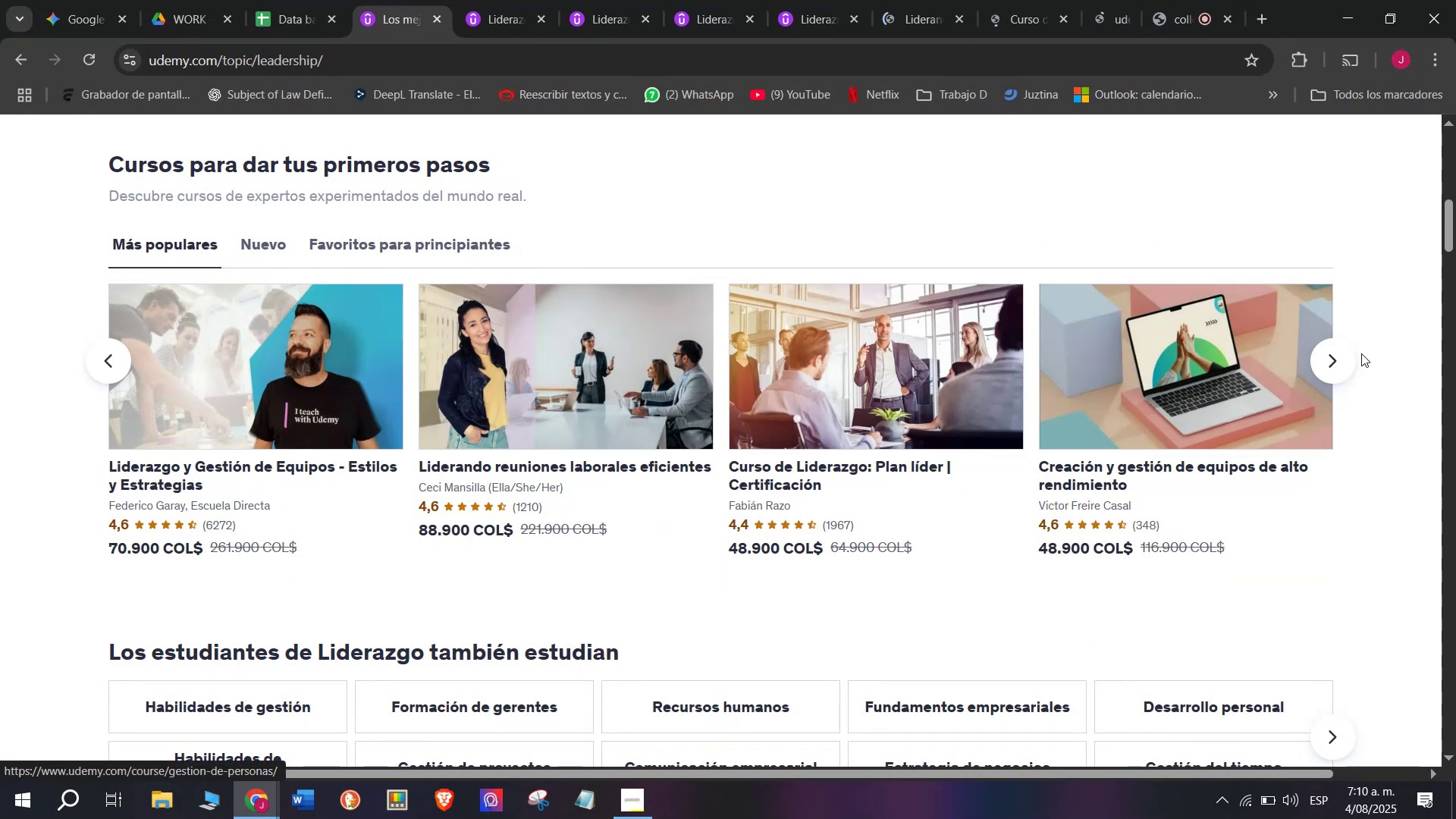 
left_click([1339, 362])
 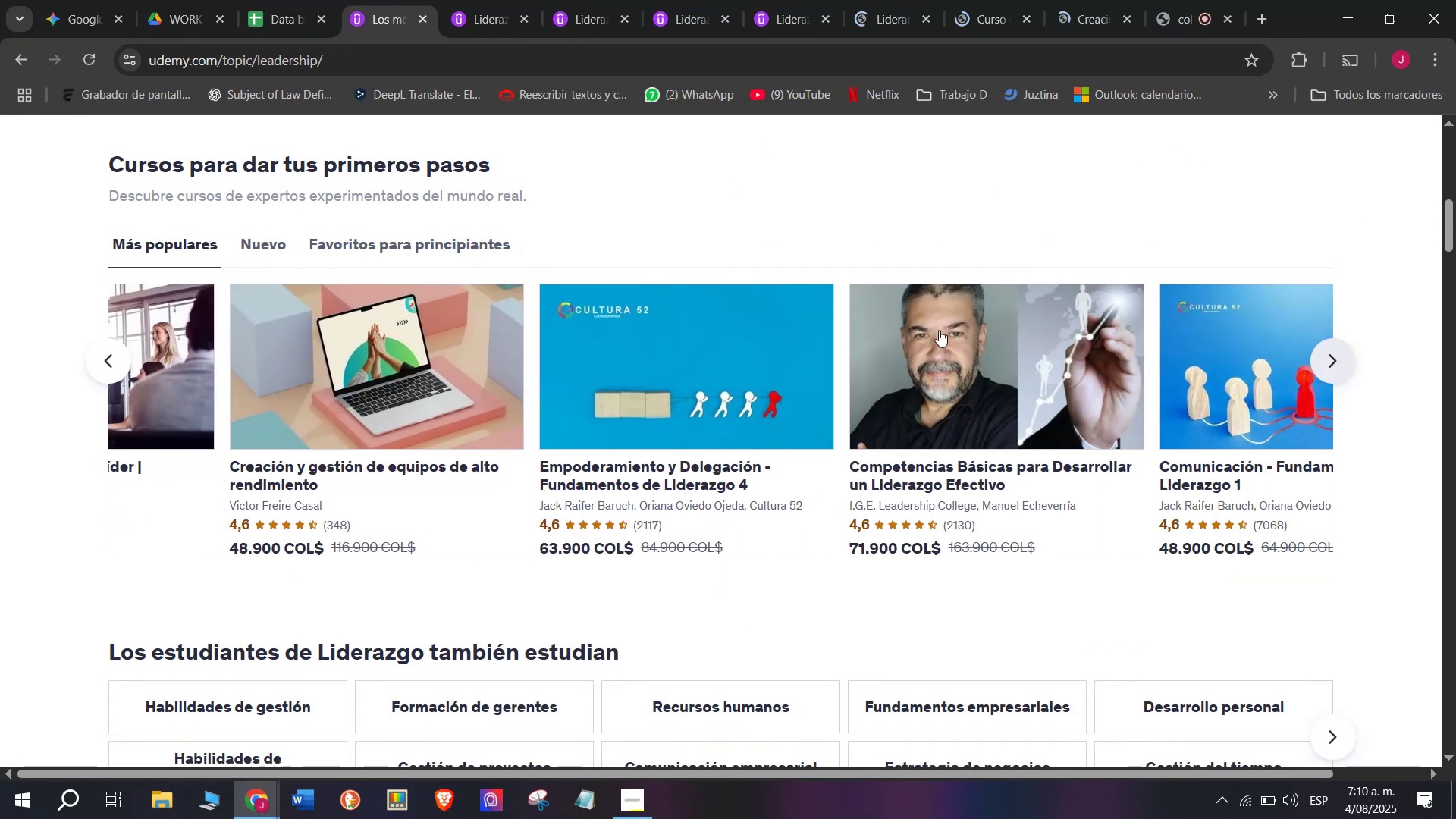 
hold_key(key=ControlLeft, duration=0.48)
left_click([510, 403])
 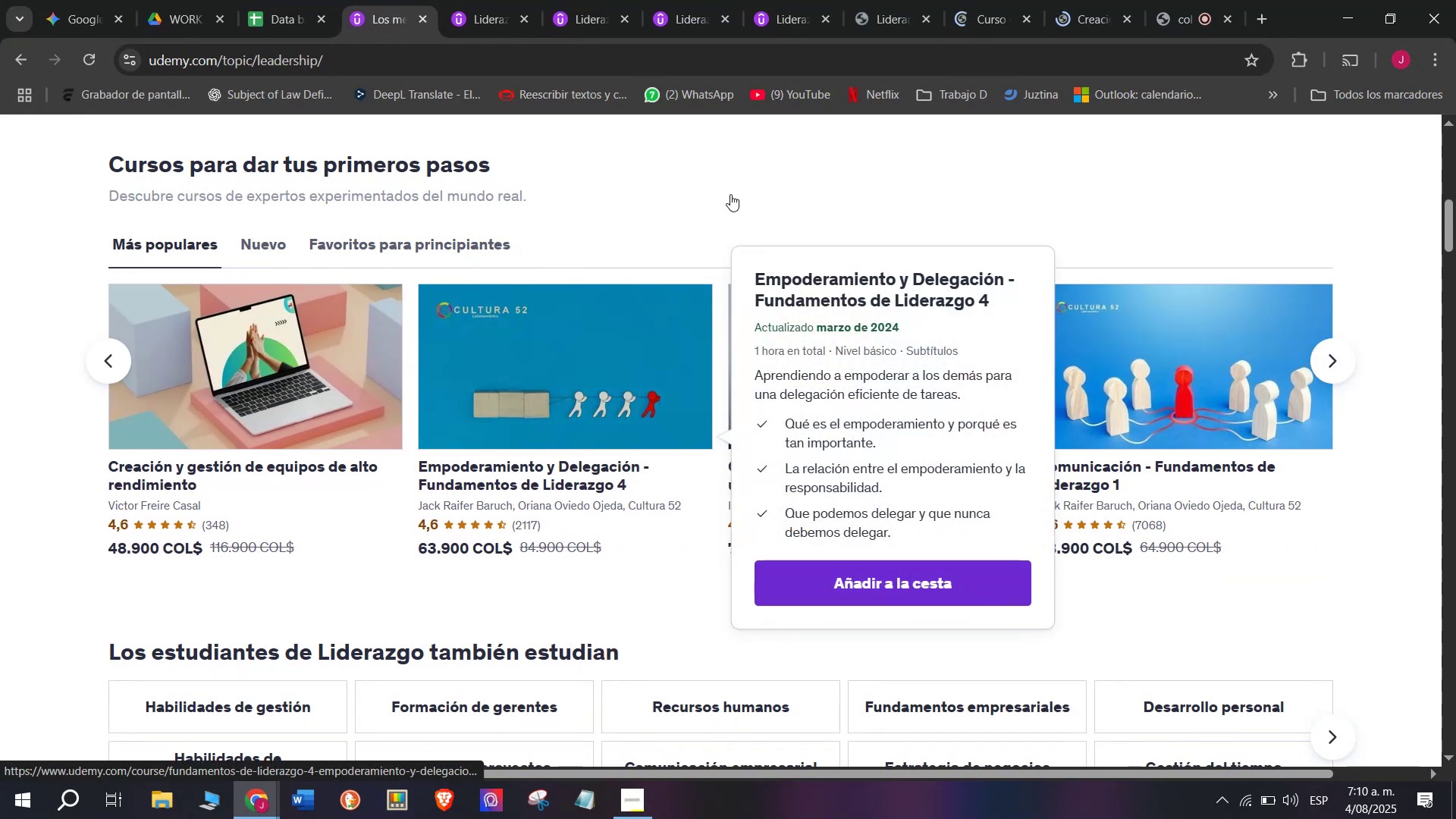 
hold_key(key=ControlLeft, duration=0.45)
 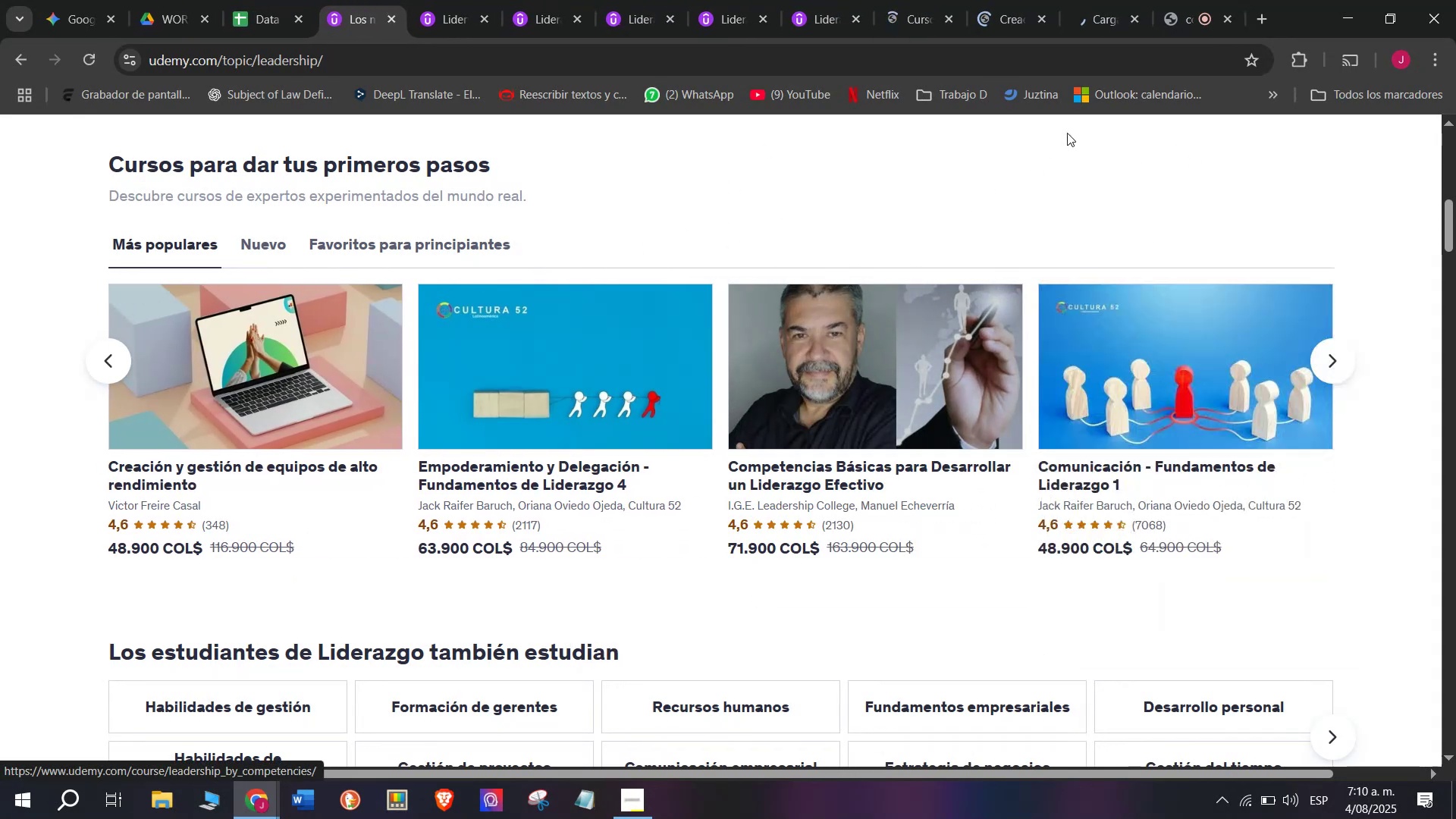 
hold_key(key=ControlLeft, duration=0.4)
left_click([1225, 366])
 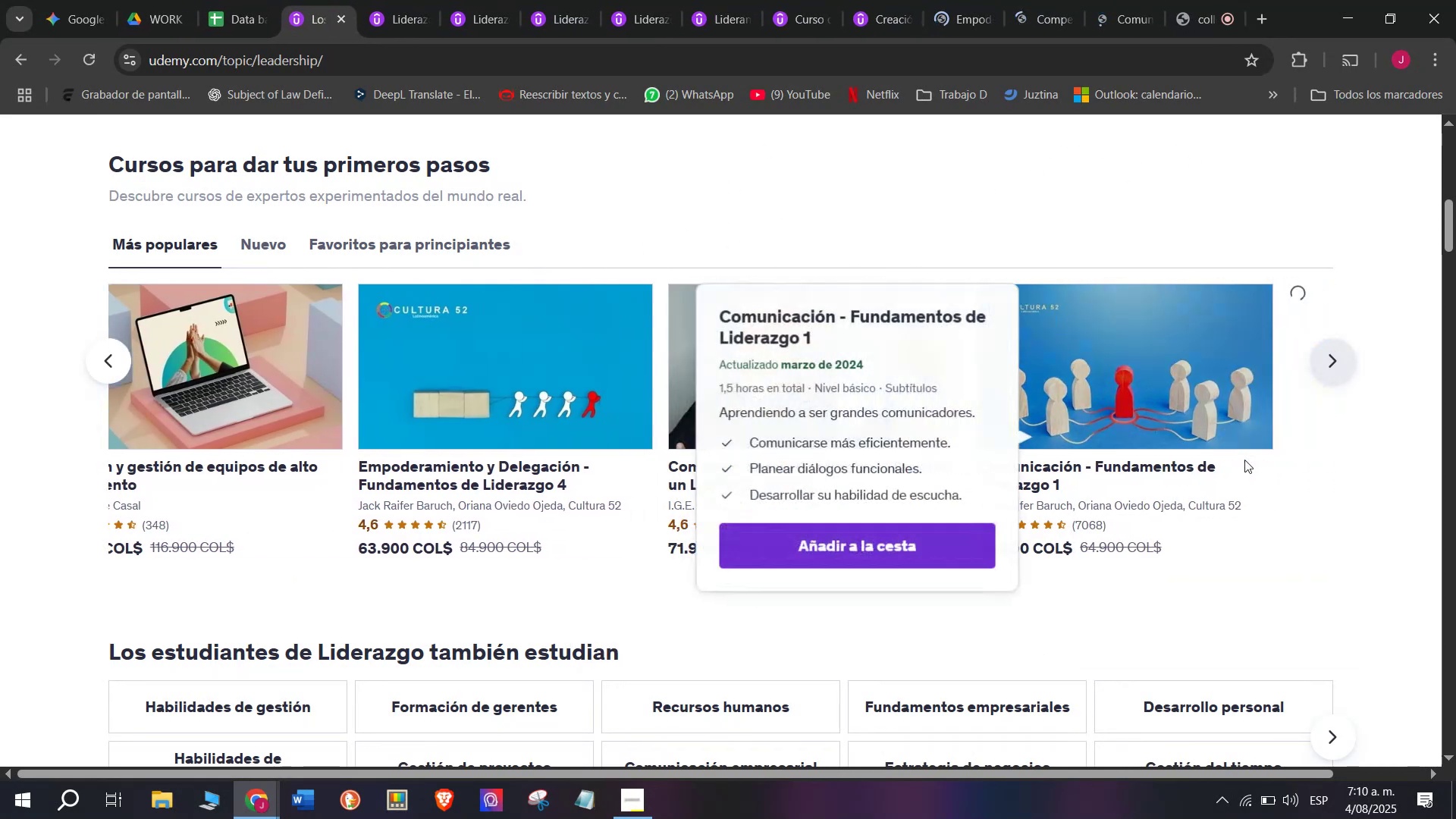 
hold_key(key=ControlLeft, duration=0.47)
left_click([564, 364])
 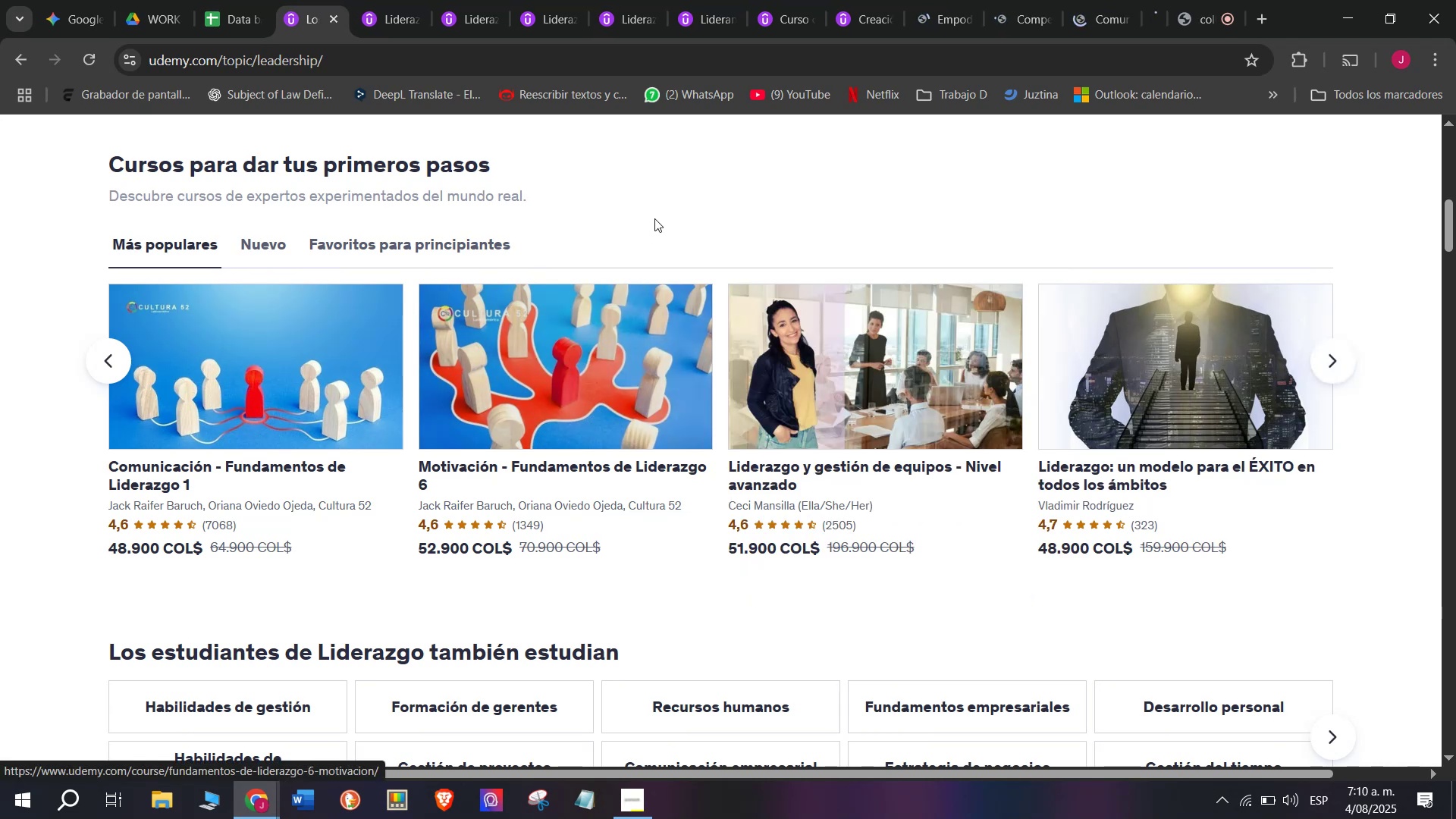 
hold_key(key=ControlLeft, duration=0.37)
left_click([869, 357])
 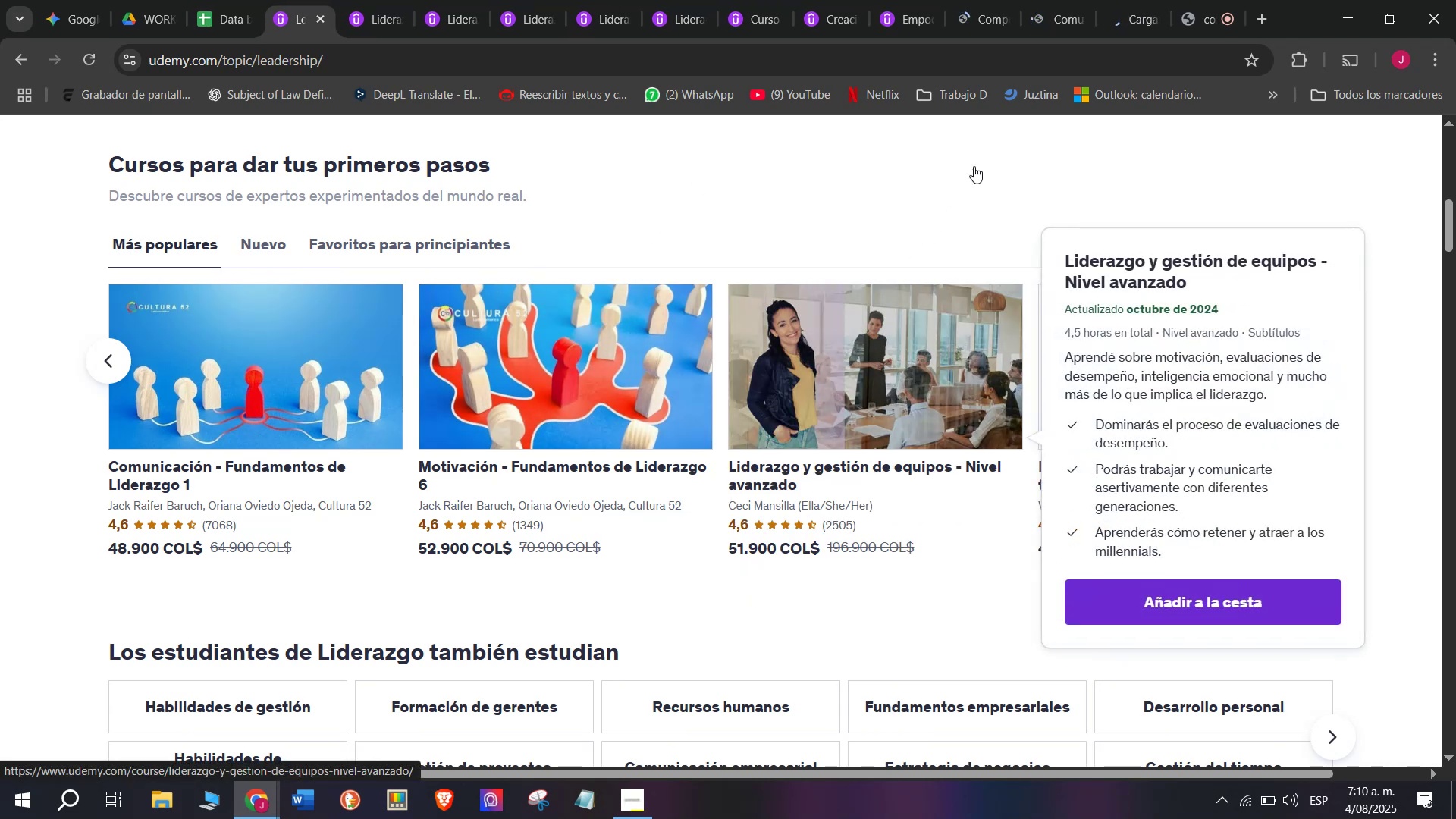 
hold_key(key=ControlLeft, duration=0.39)
left_click([1213, 342])
 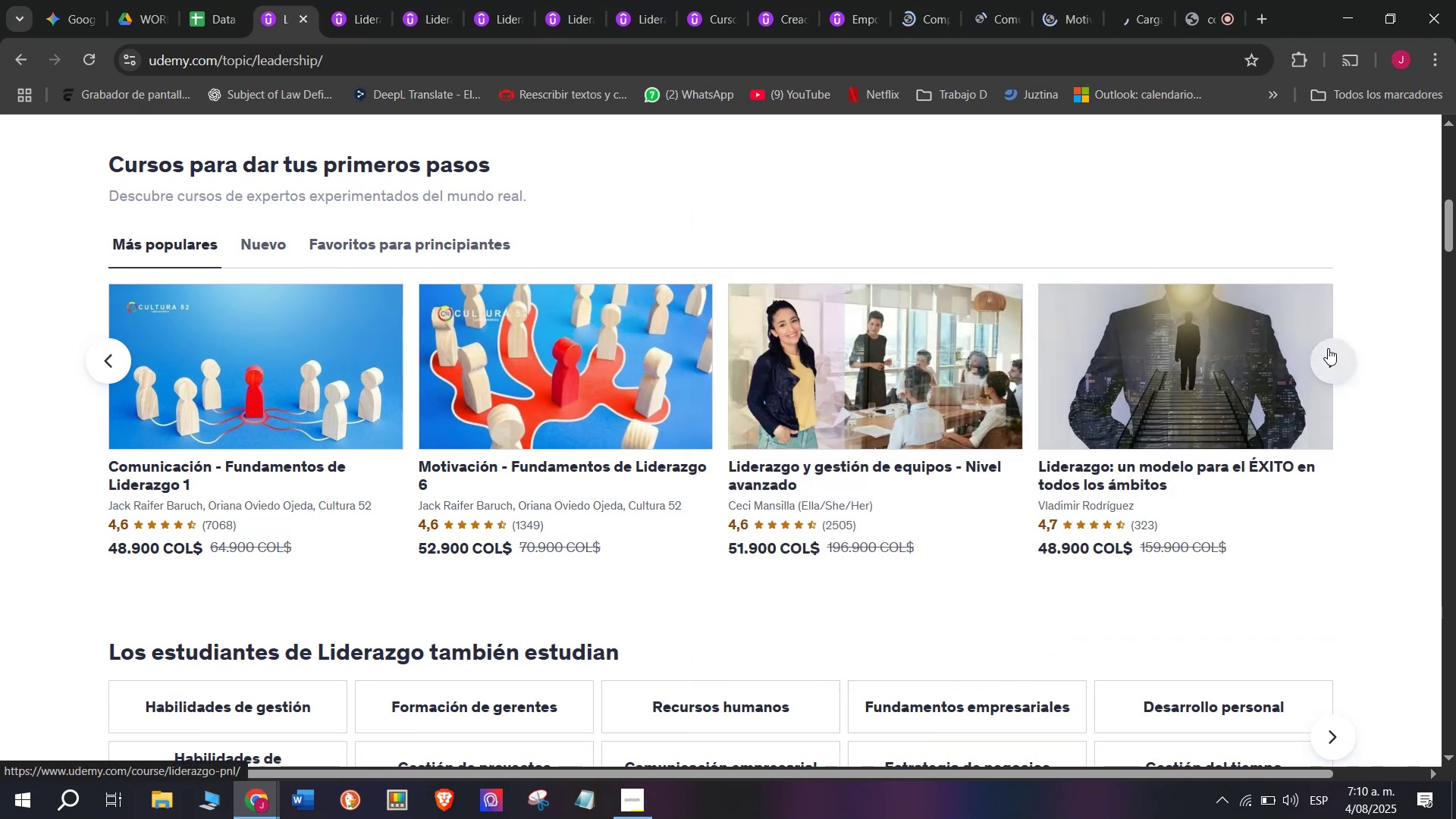 
left_click([1334, 350])
 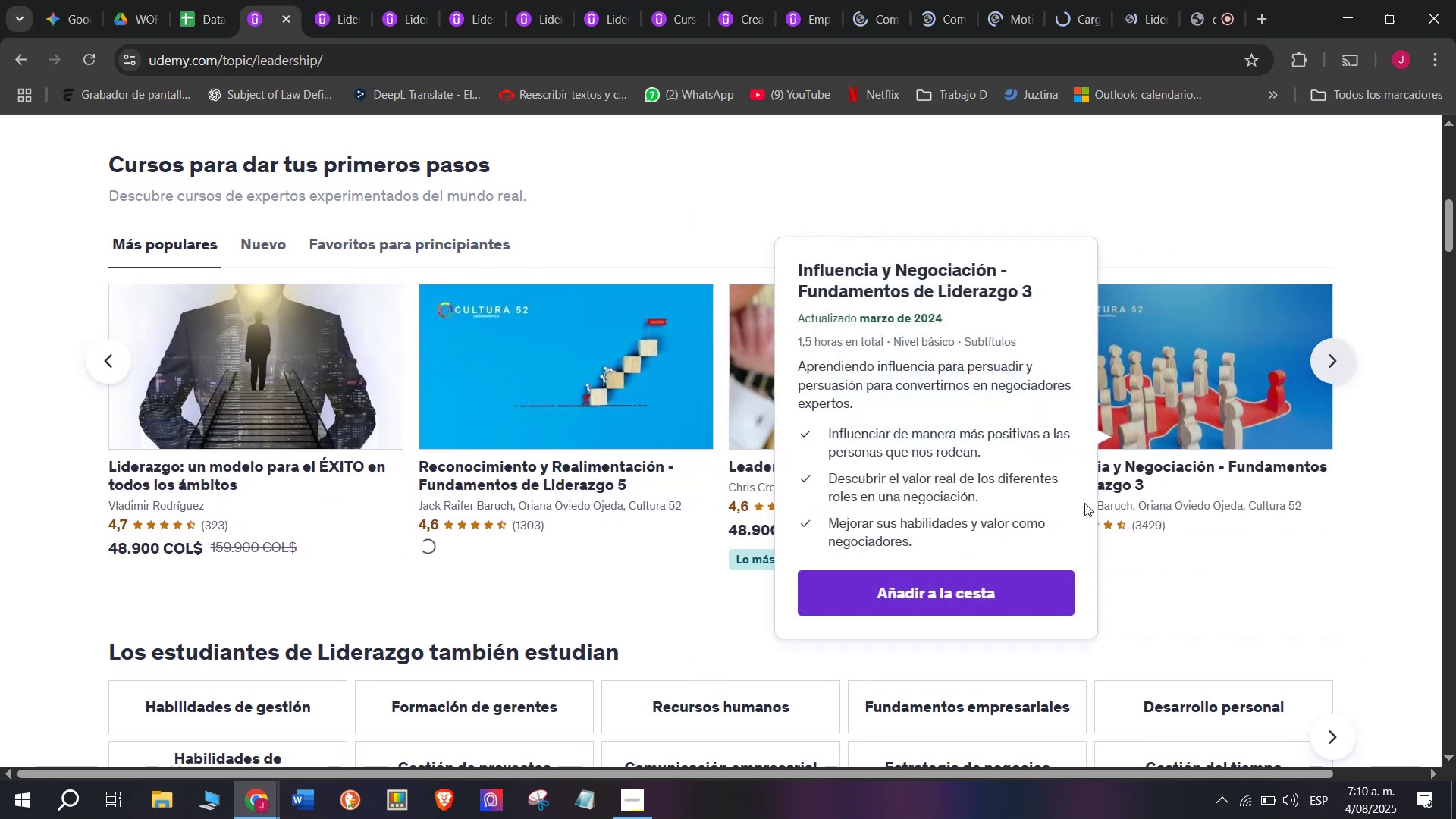 
hold_key(key=ControlLeft, duration=0.38)
left_click([589, 391])
 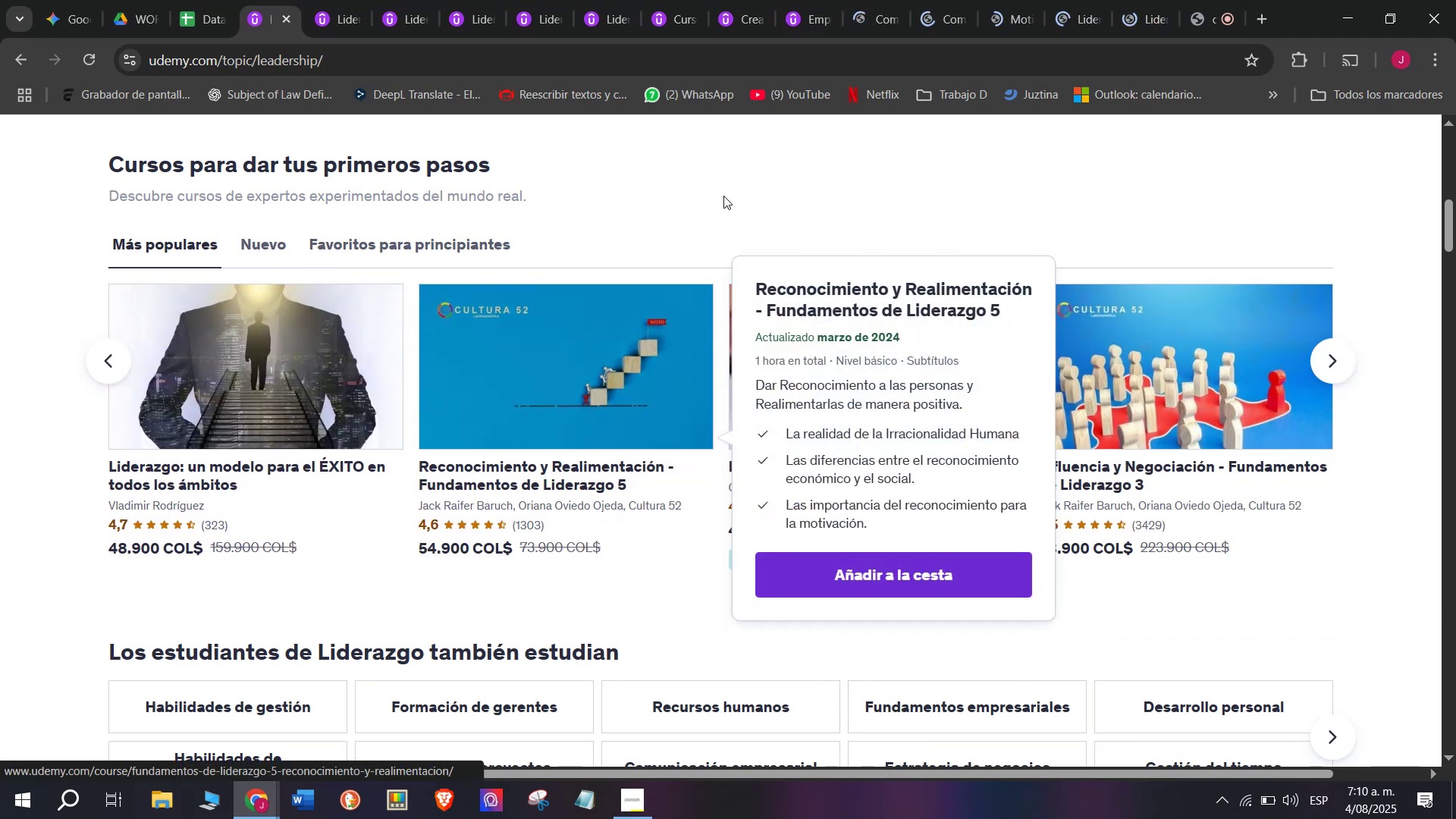 
hold_key(key=ControlLeft, duration=0.39)
 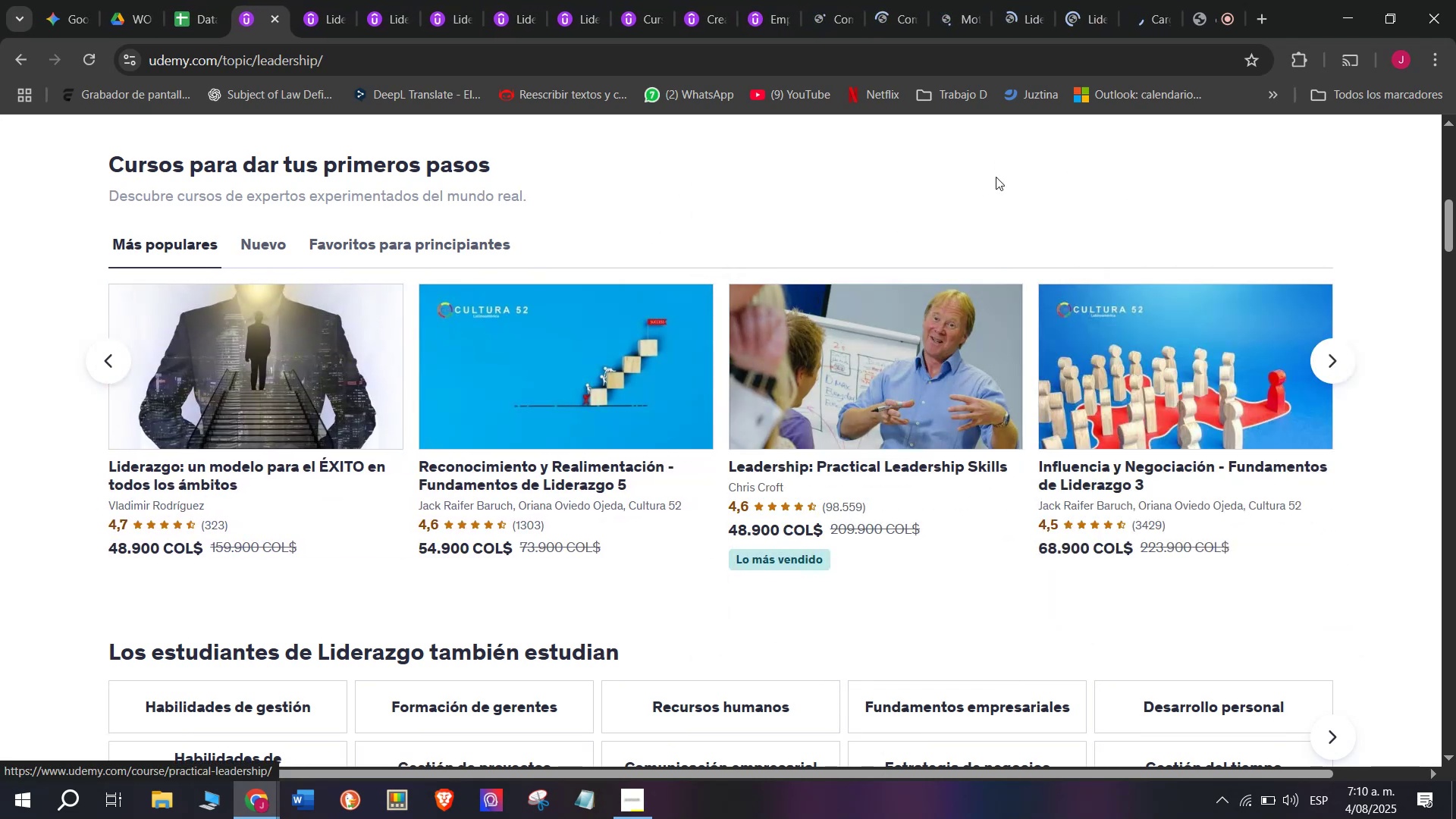 
hold_key(key=ControlLeft, duration=0.38)
left_click([1210, 384])
 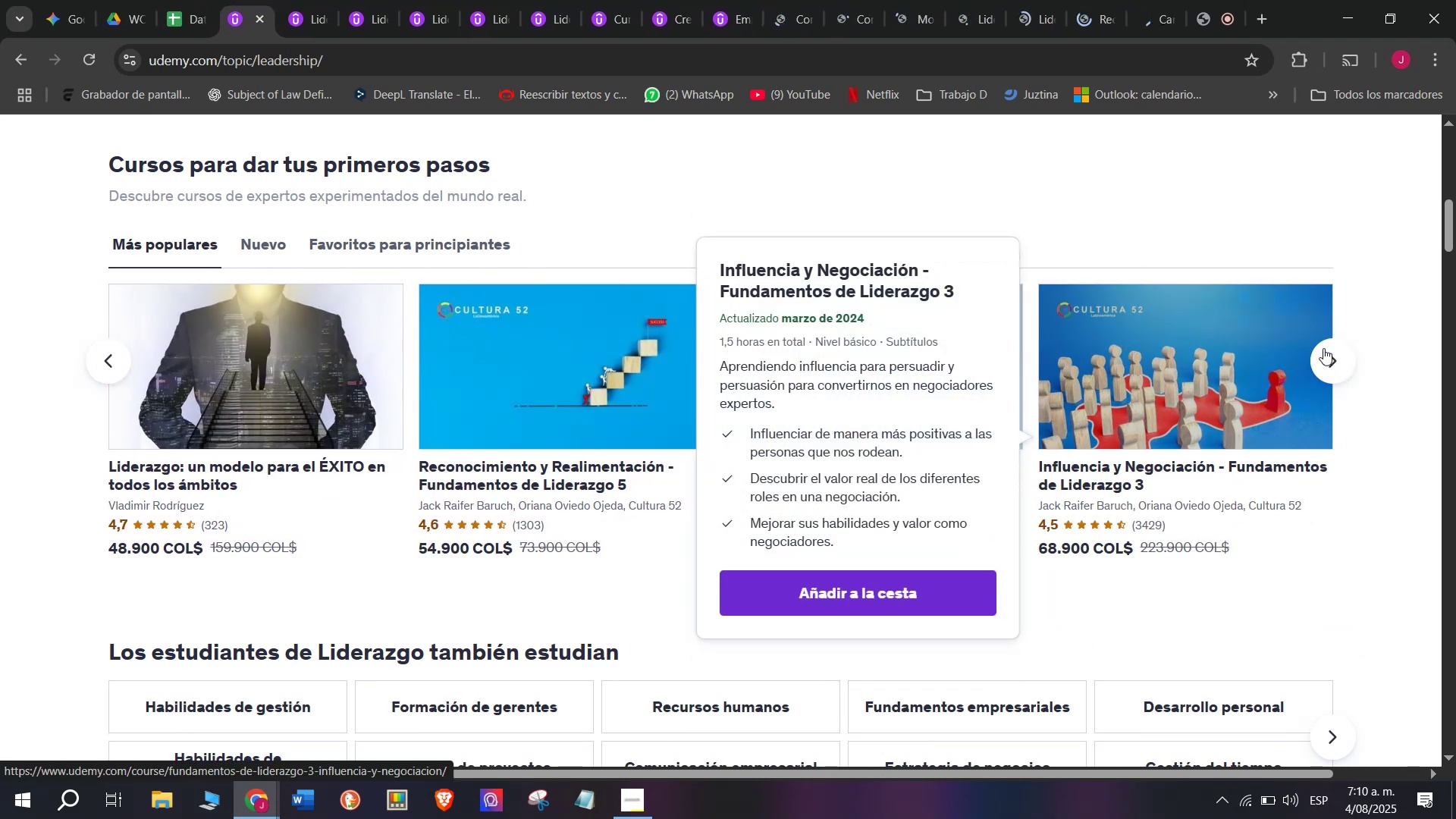 
left_click([1345, 360])
 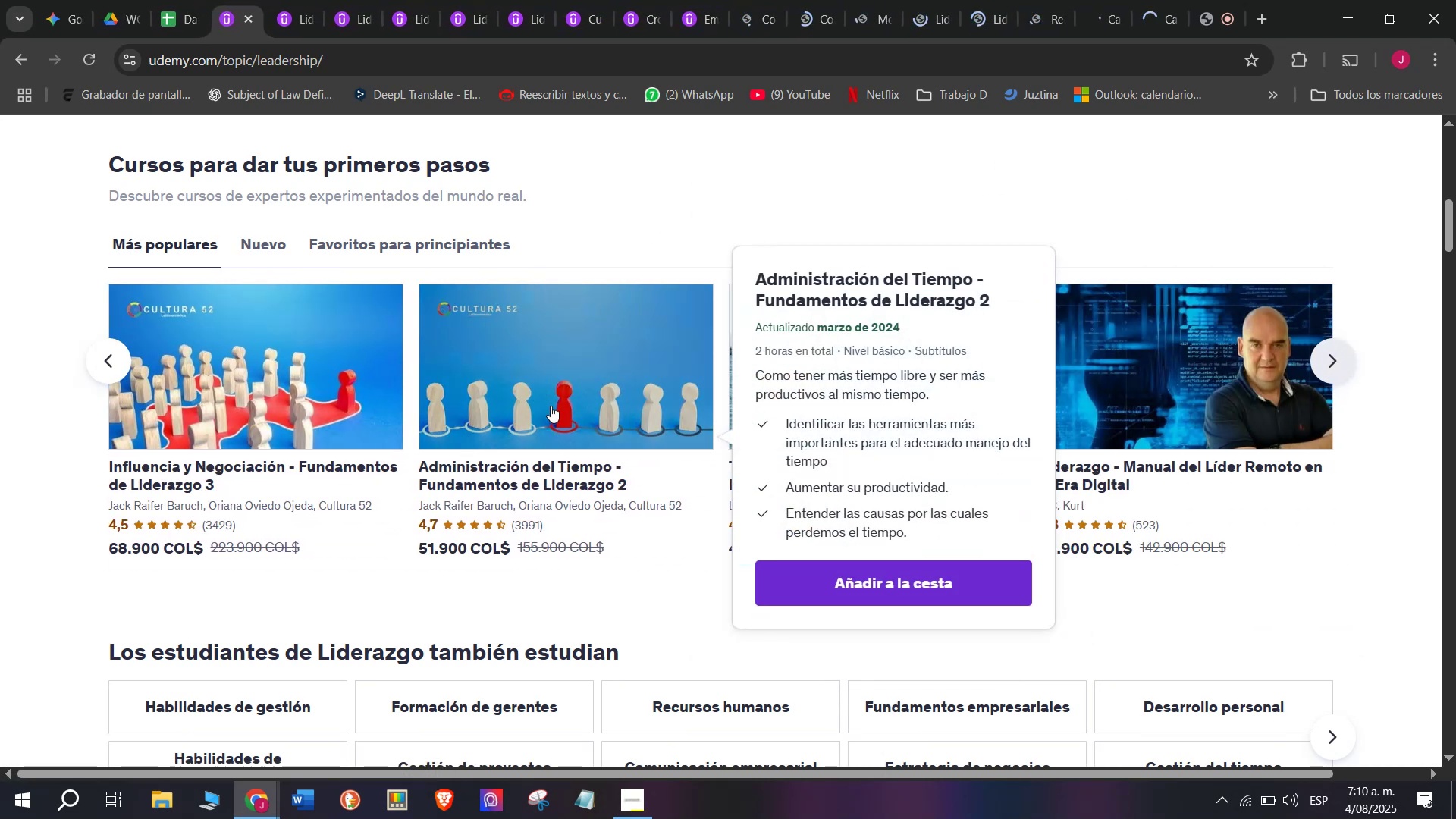 
hold_key(key=ControlLeft, duration=0.38)
left_click([554, 433])
 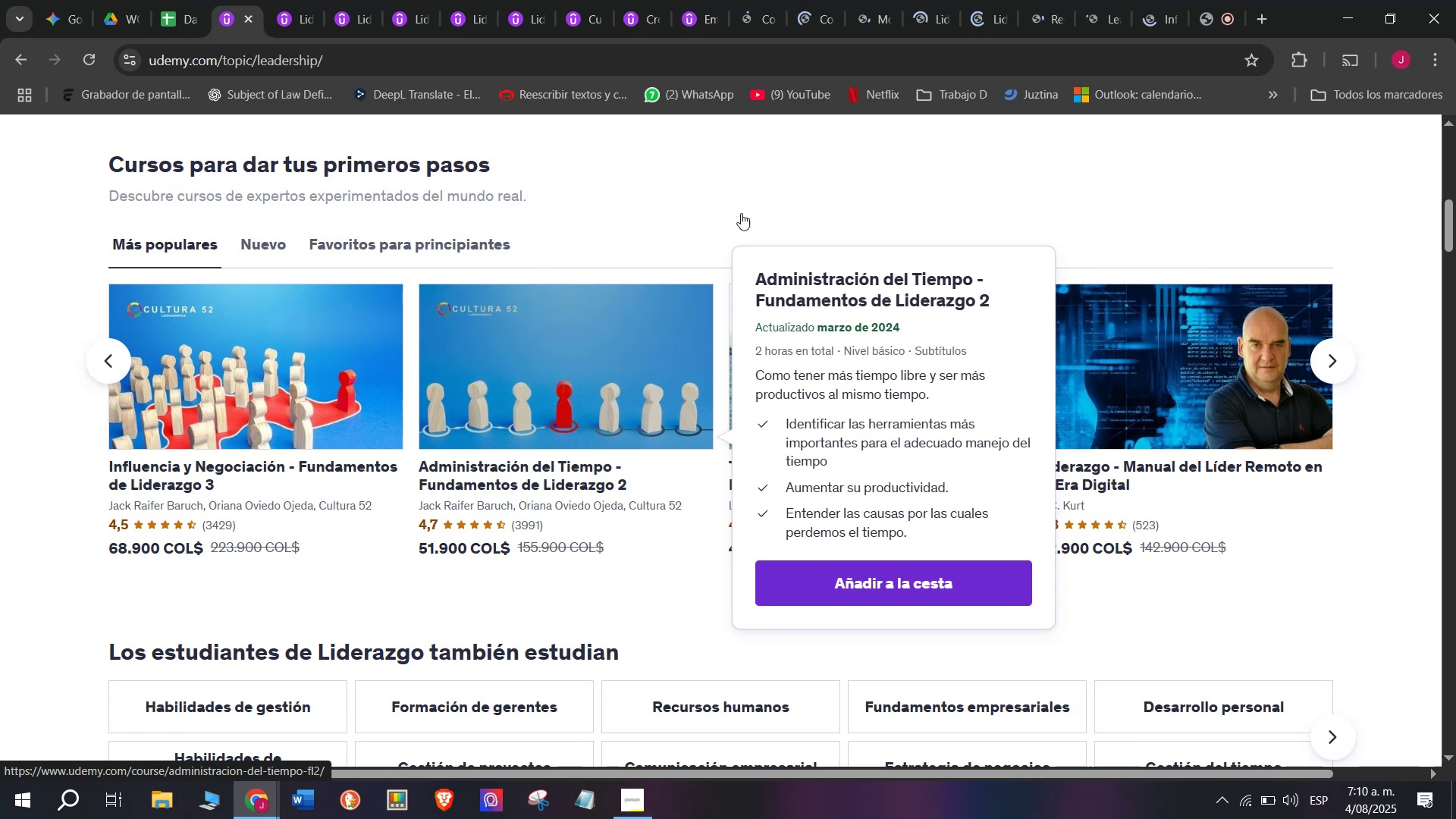 
key(Control+ControlLeft)
 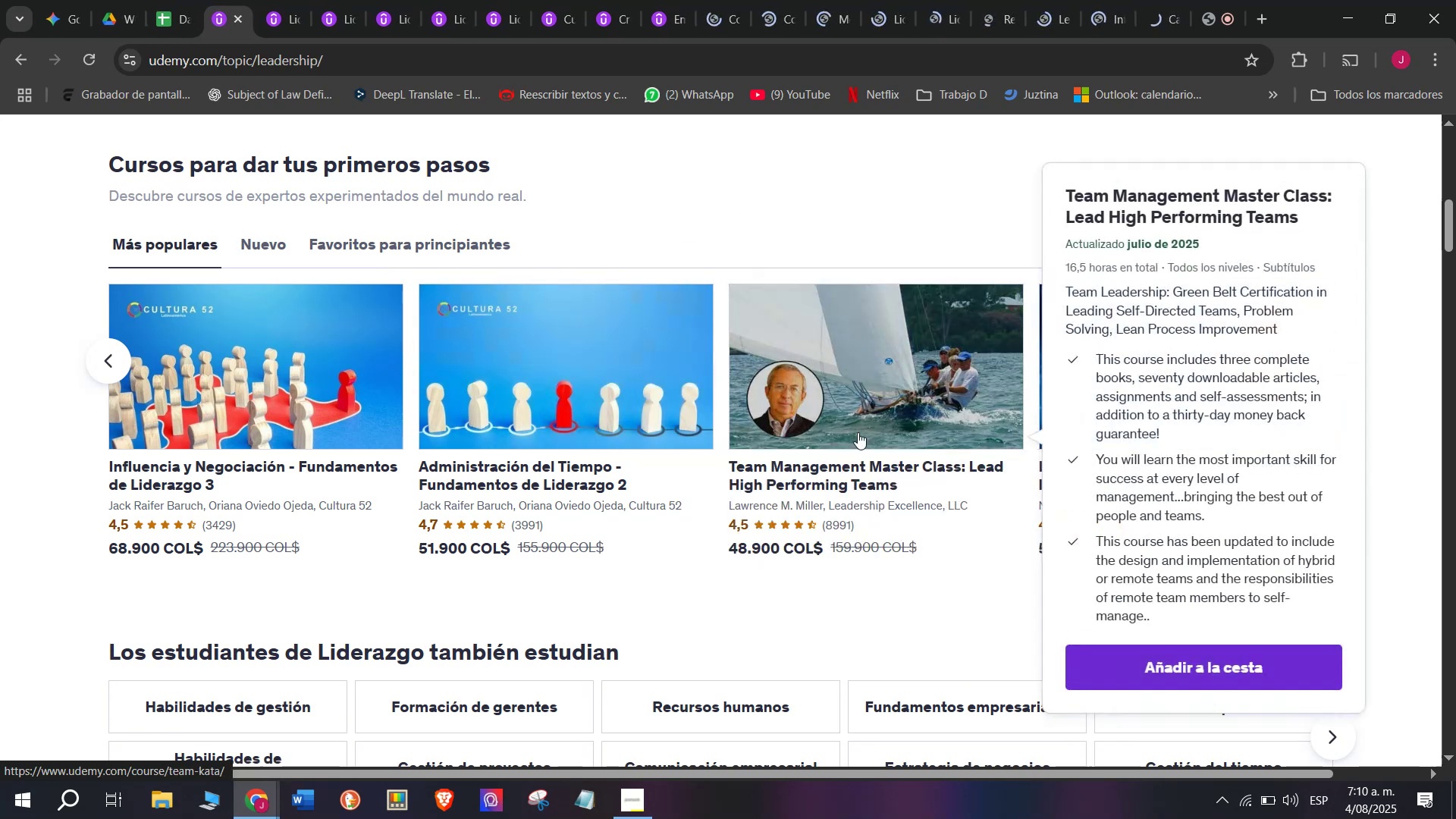 
left_click([858, 432])
 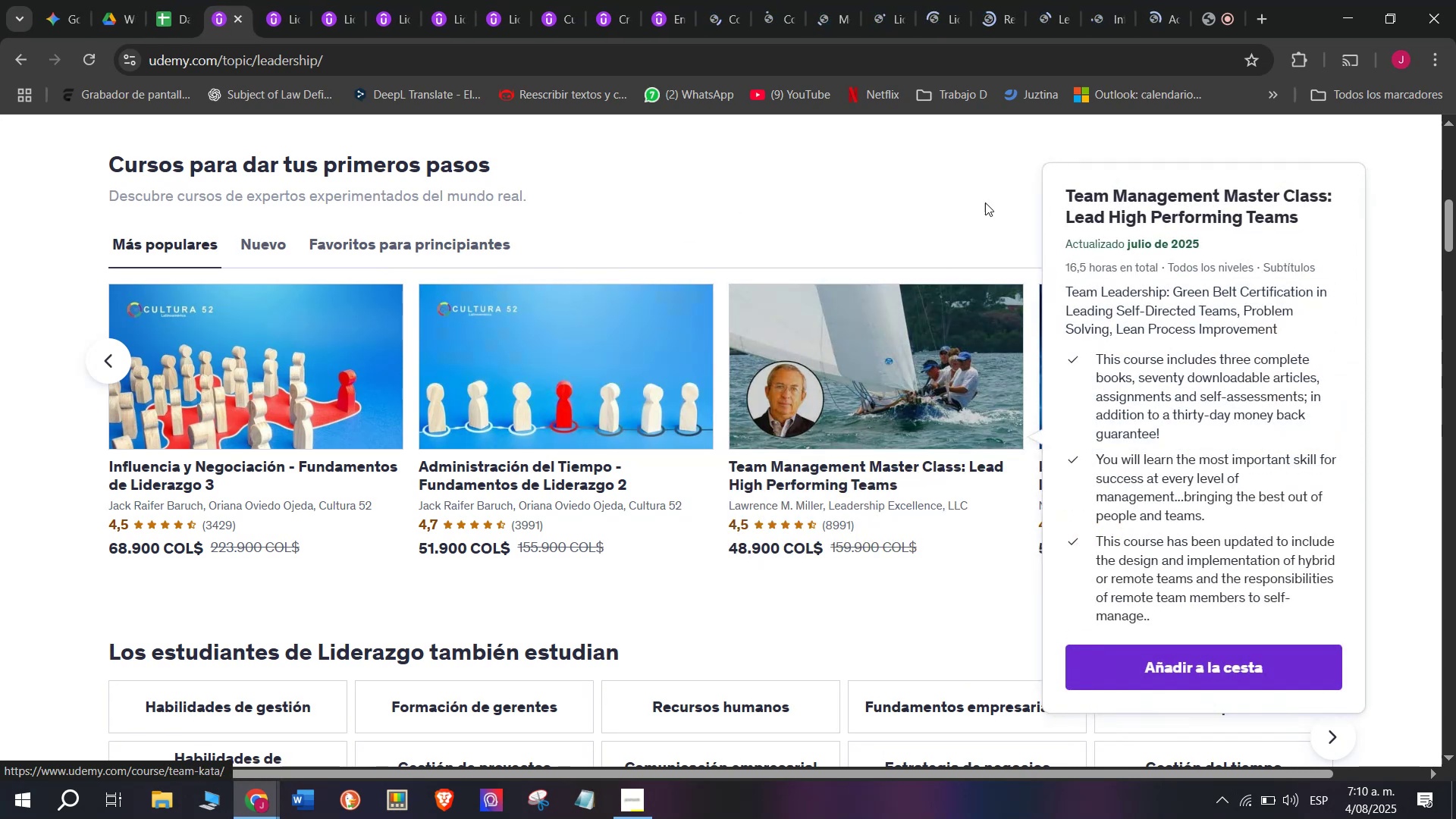 
key(Control+ControlLeft)
 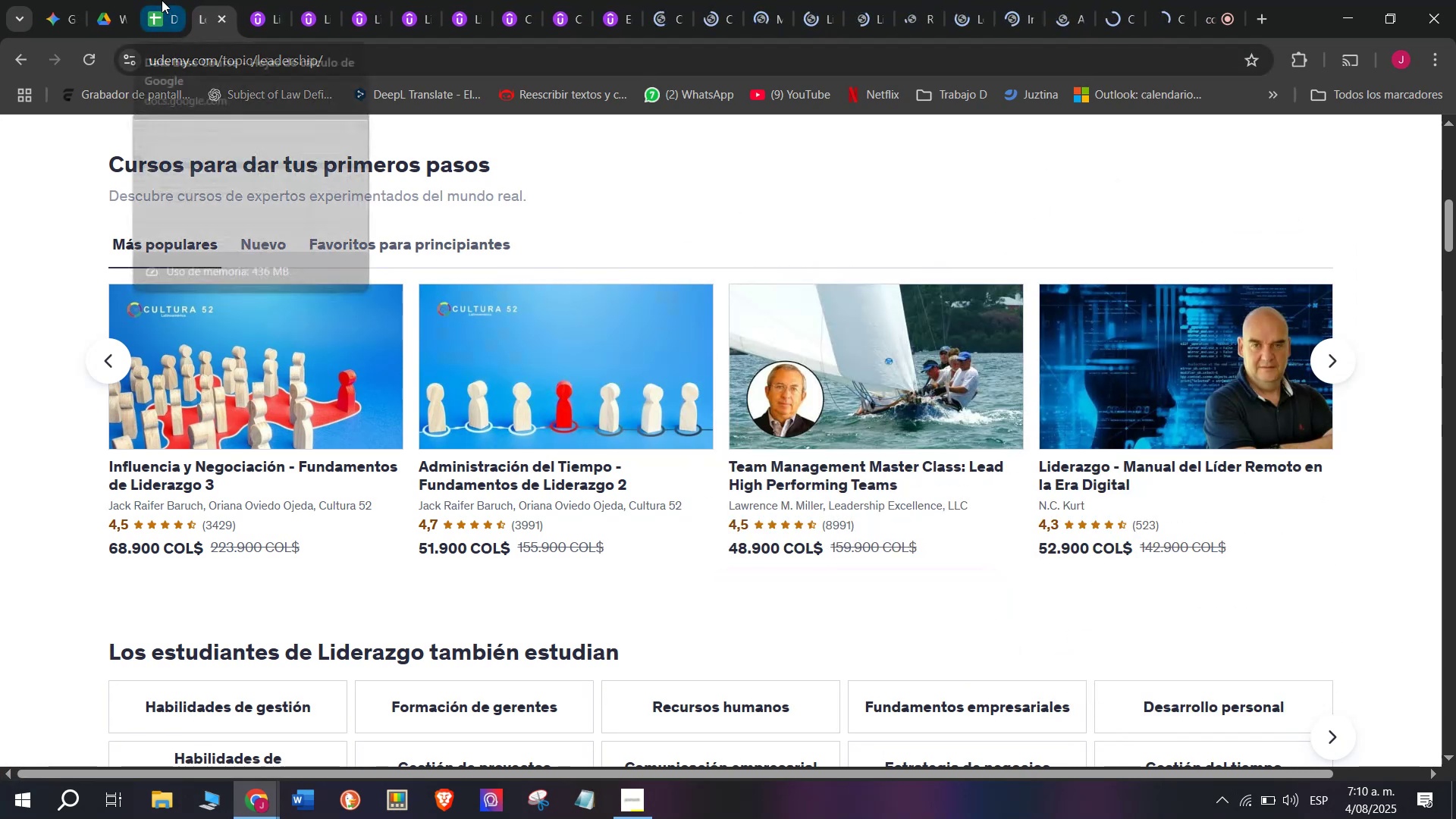 
left_click_drag(start_coordinate=[215, 0], to_coordinate=[1168, 0])
 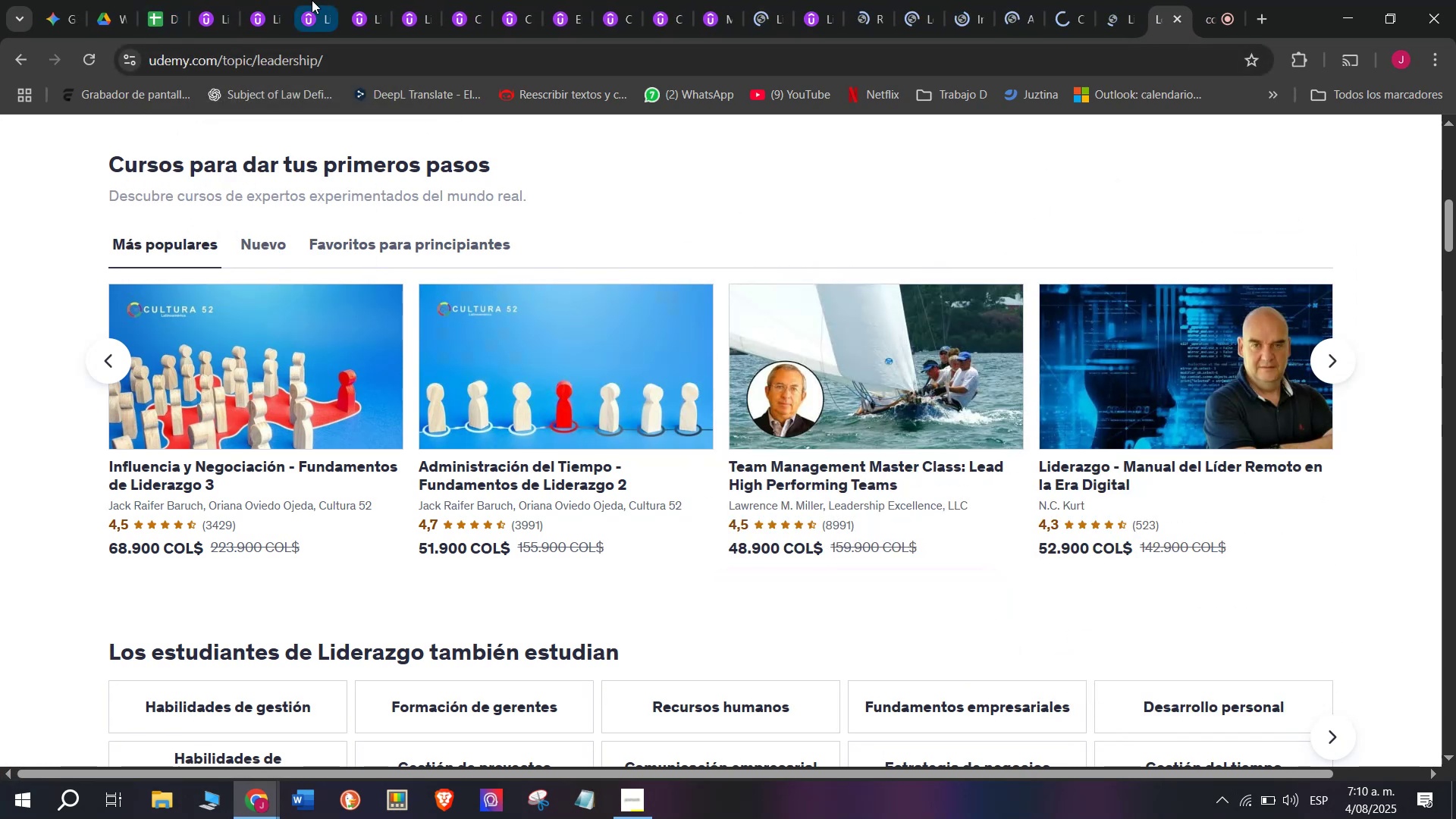 
left_click([199, 0])
 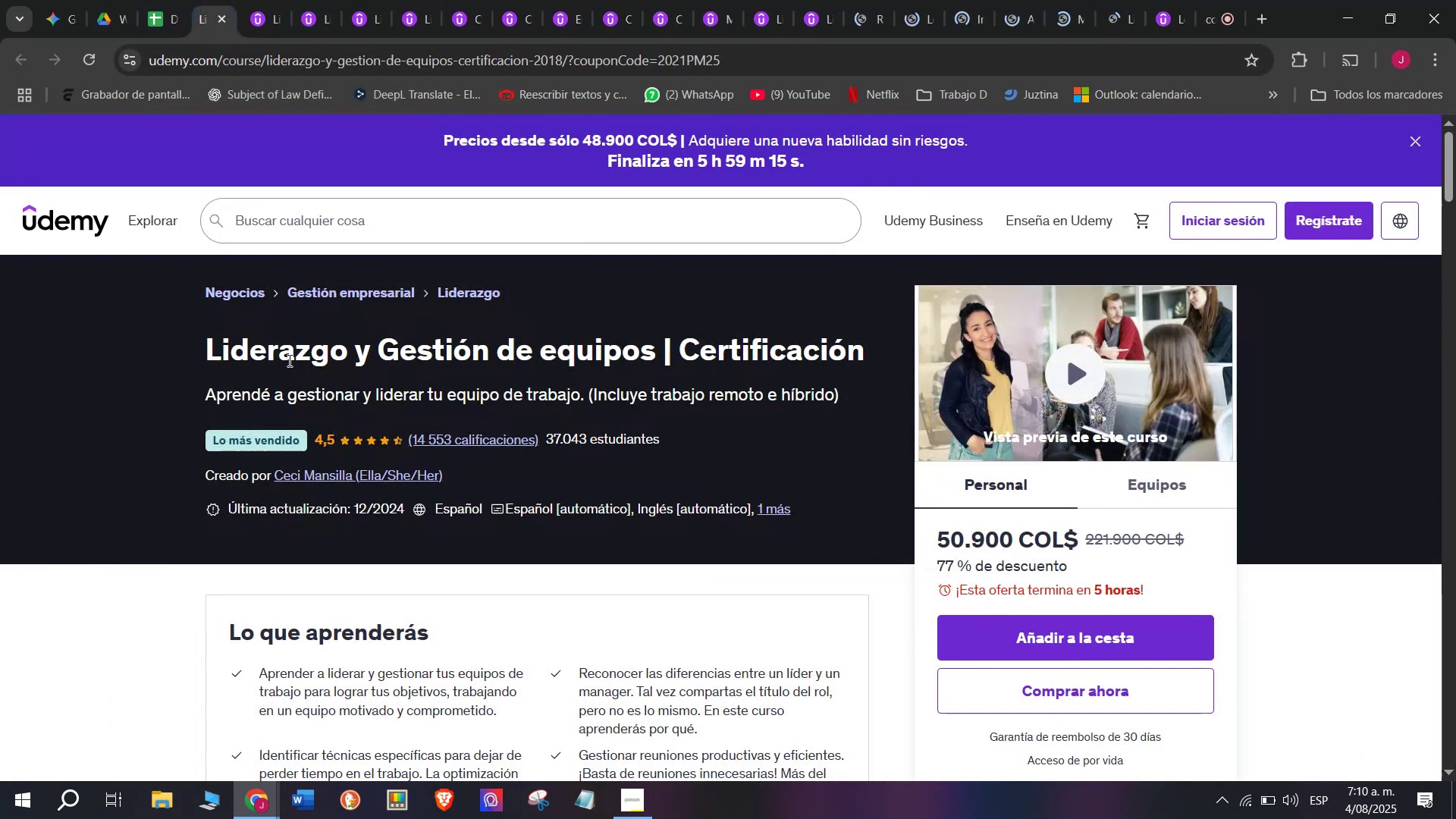 
left_click_drag(start_coordinate=[186, 344], to_coordinate=[890, 353])
 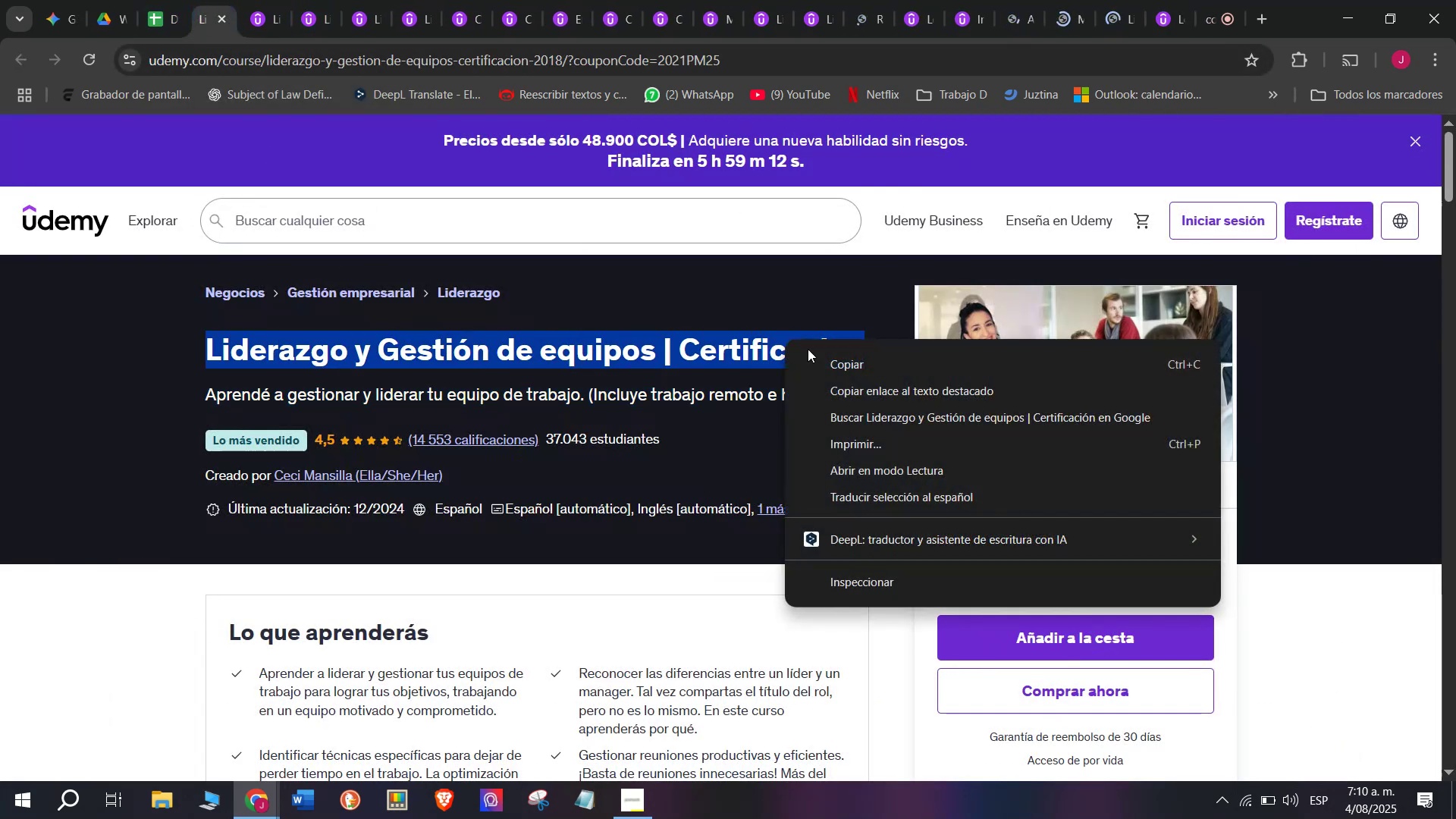 
left_click([827, 360])
 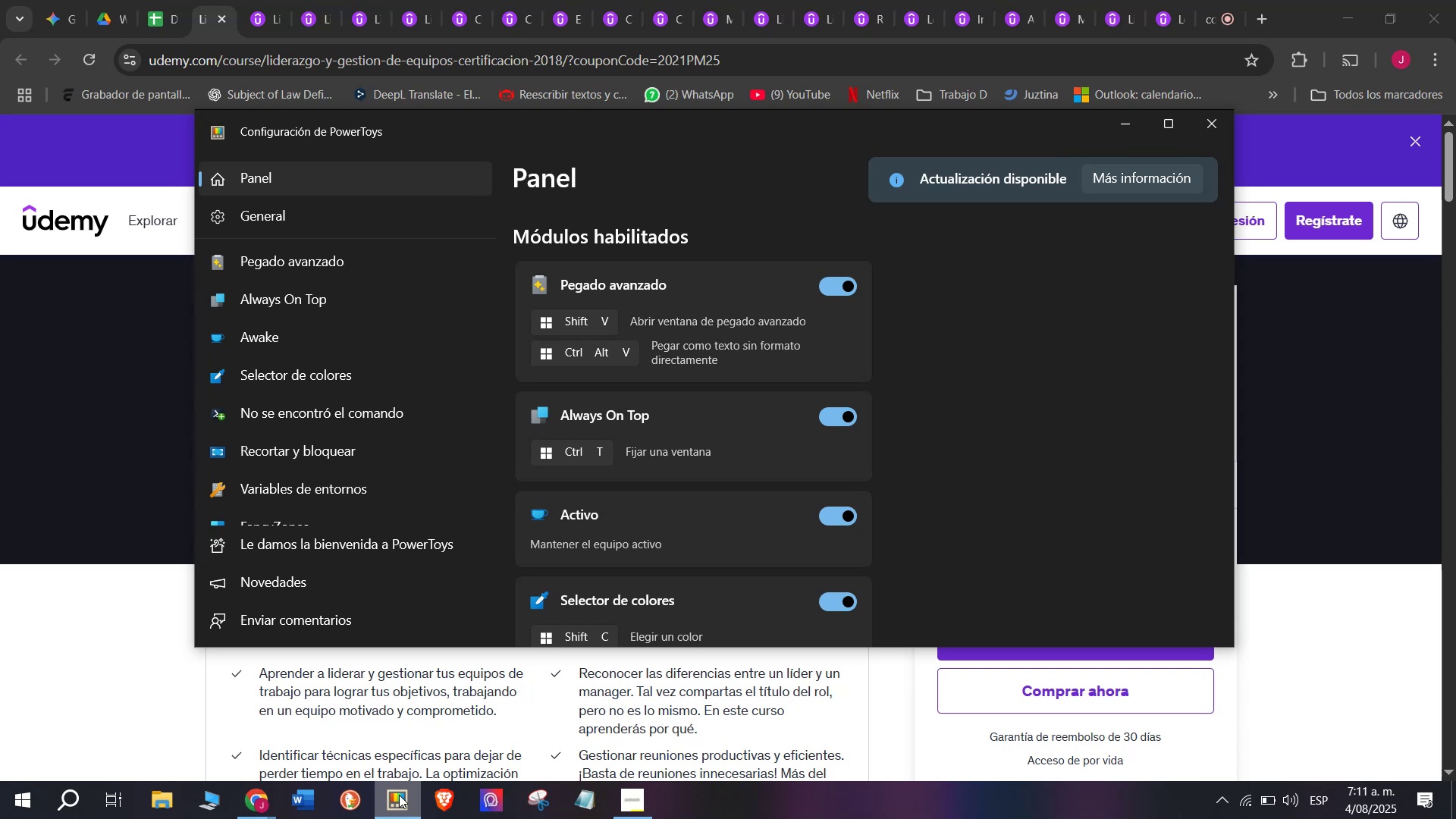 
wait(29.12)
 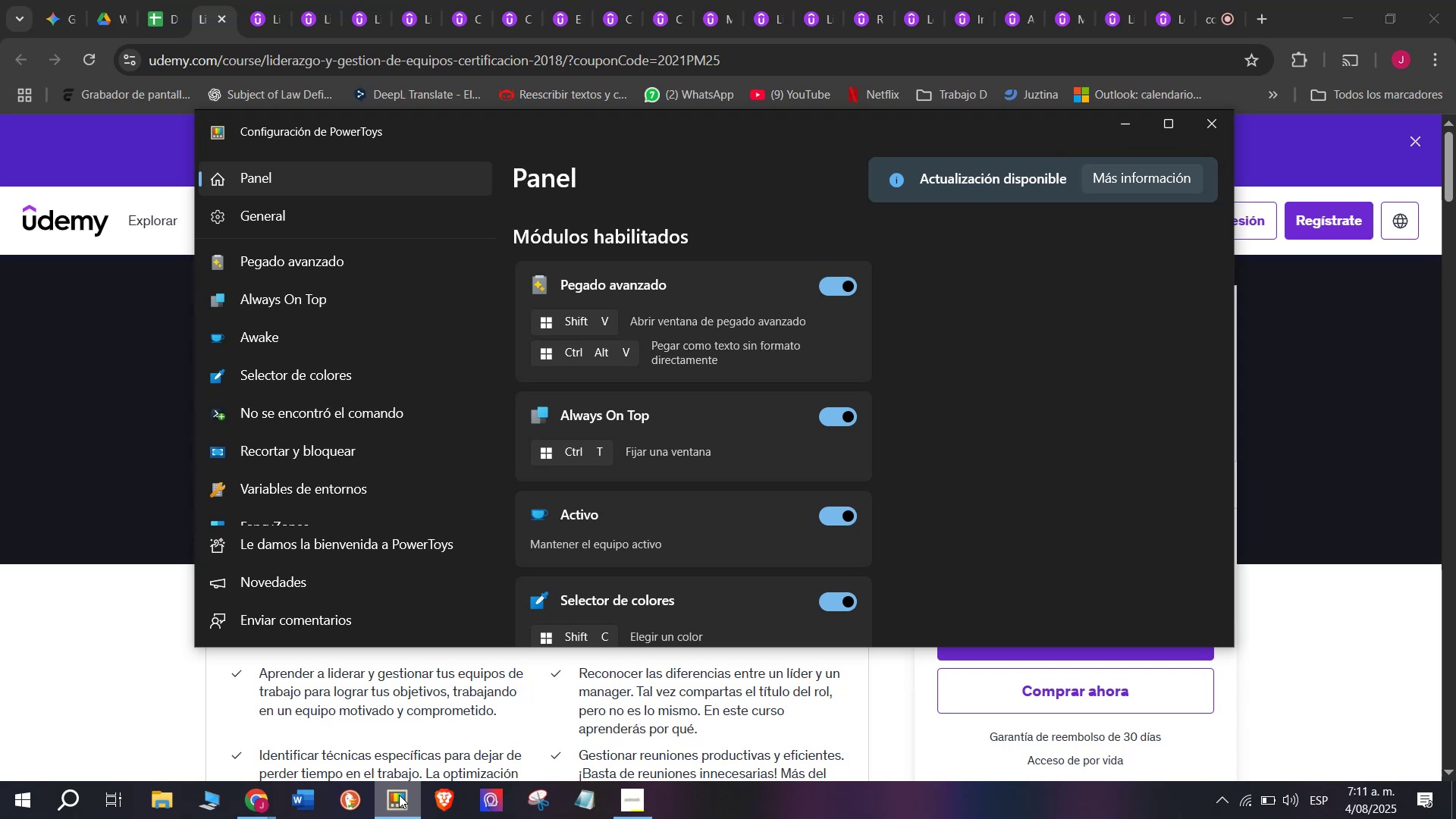 
left_click([645, 802])
 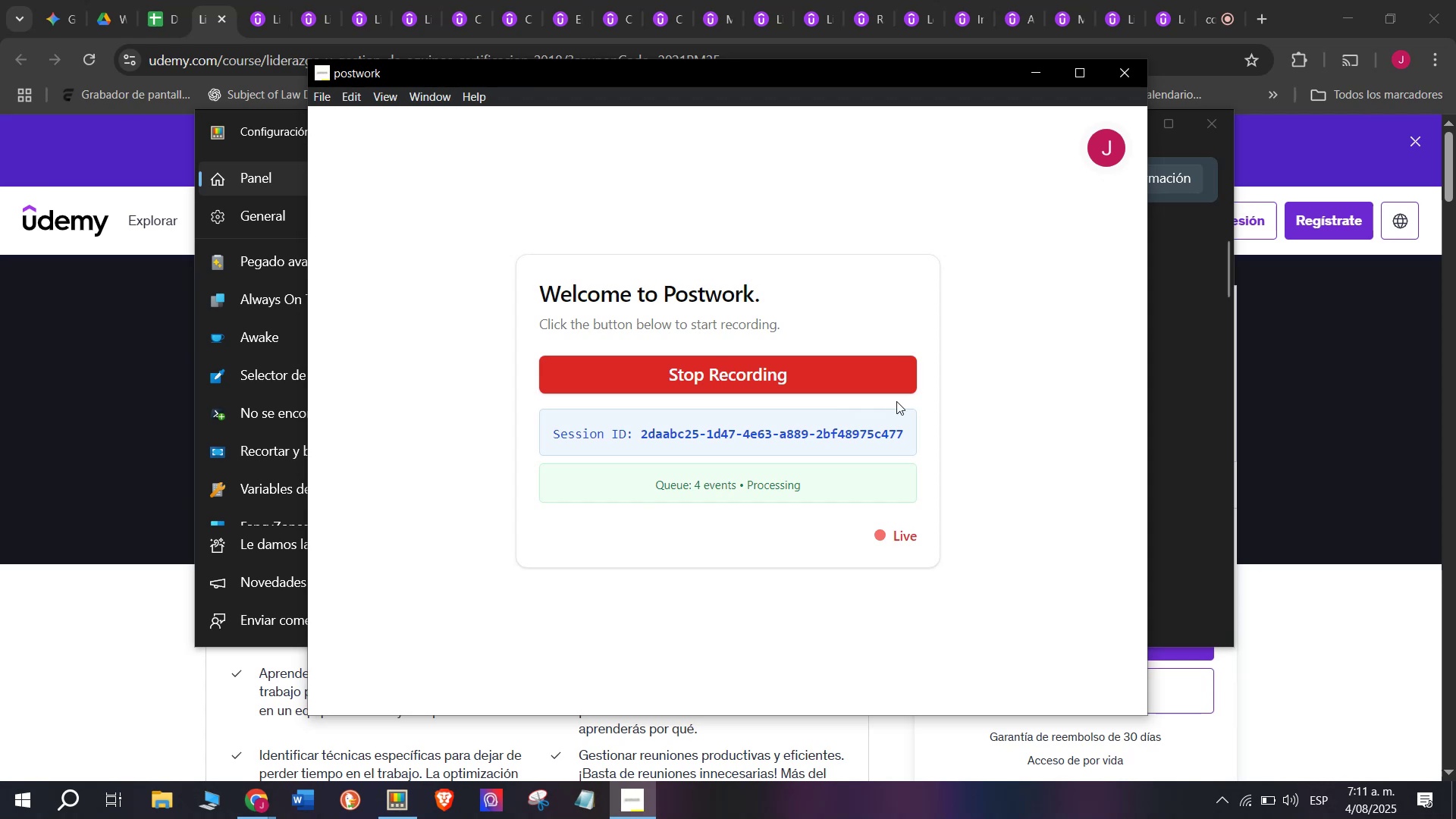 
scroll: coordinate [674, 537], scroll_direction: down, amount: 1.0
 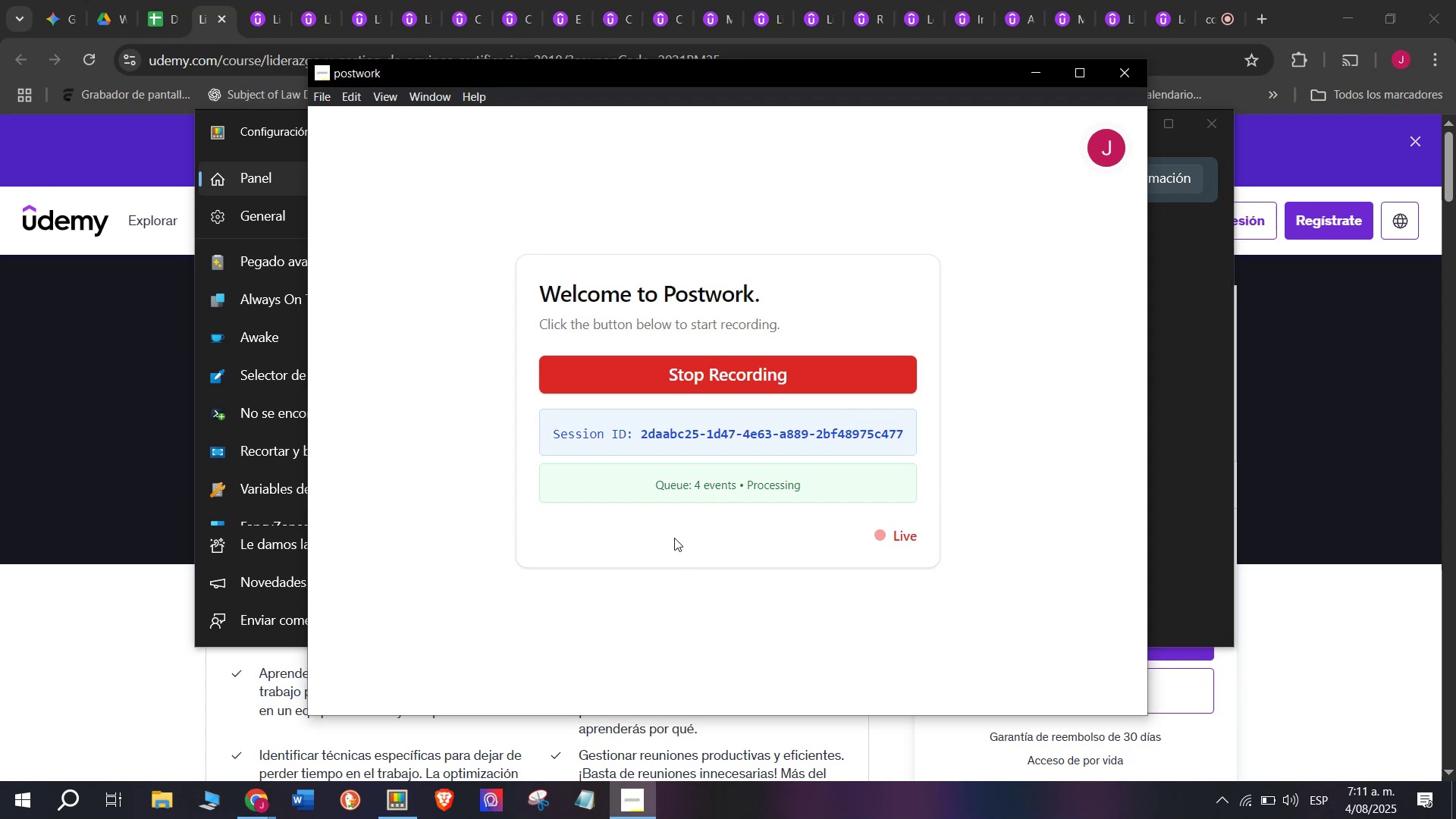 
left_click([638, 591])
 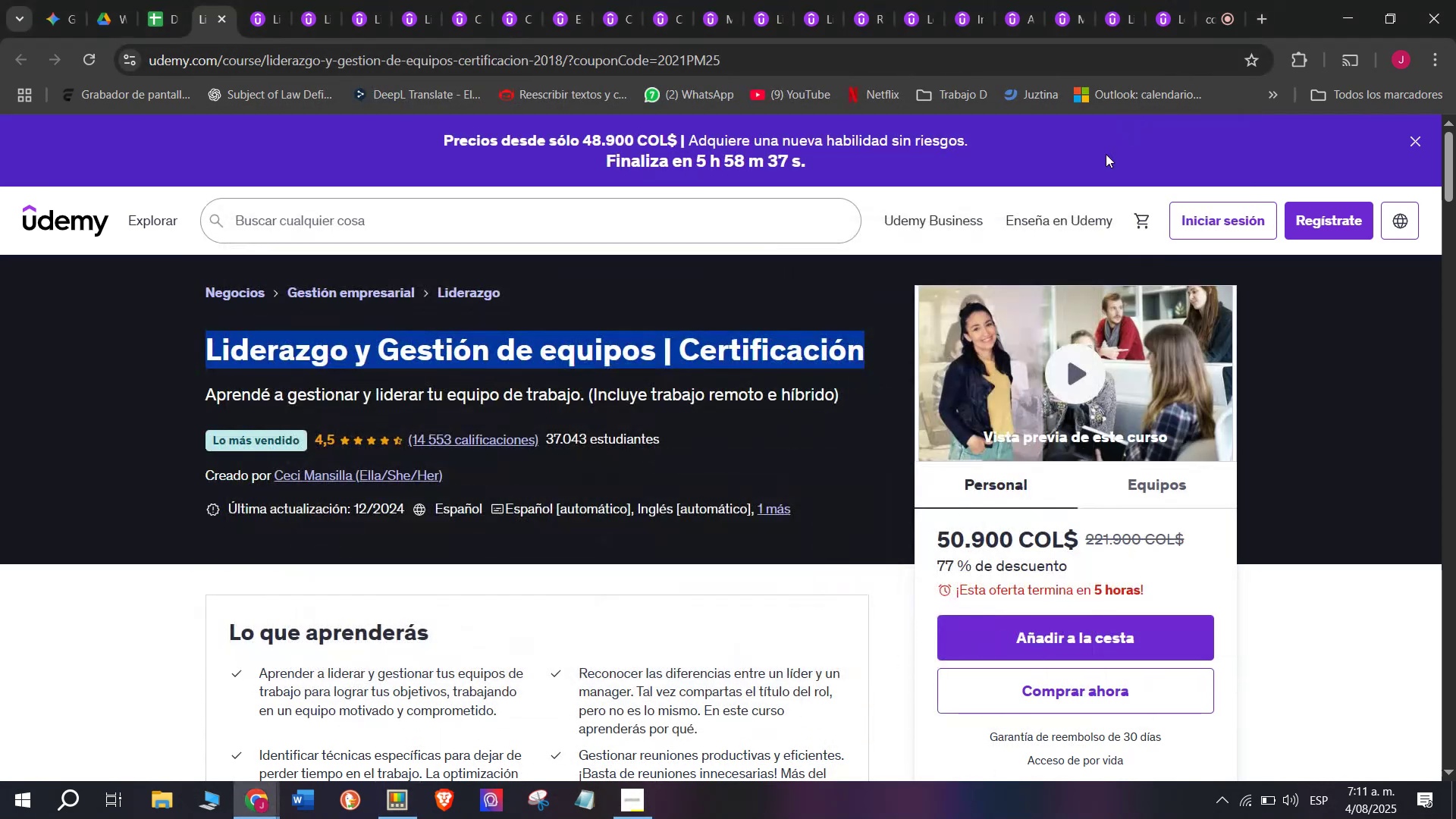 
wait(5.85)
 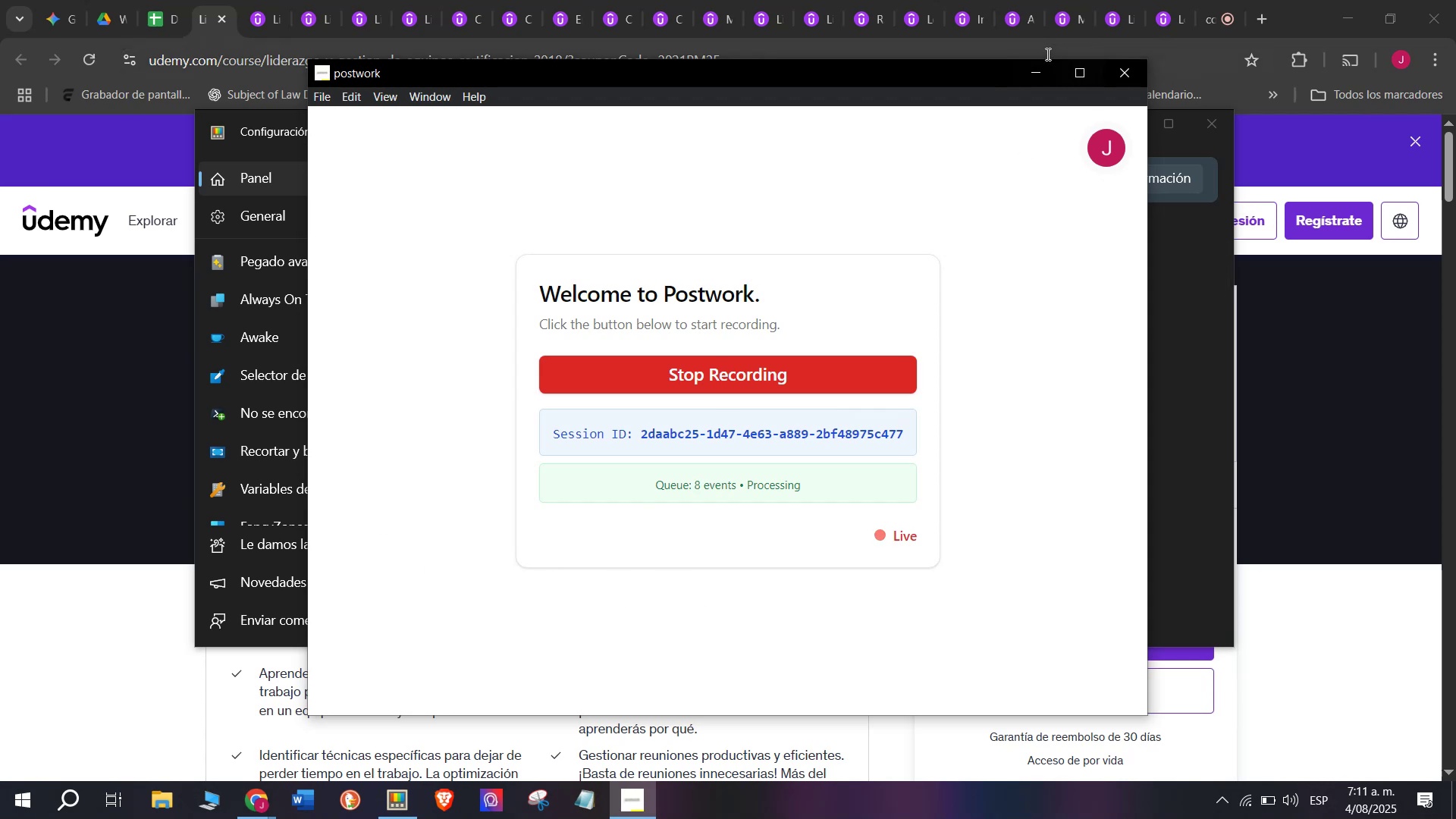 
left_click([398, 811])
 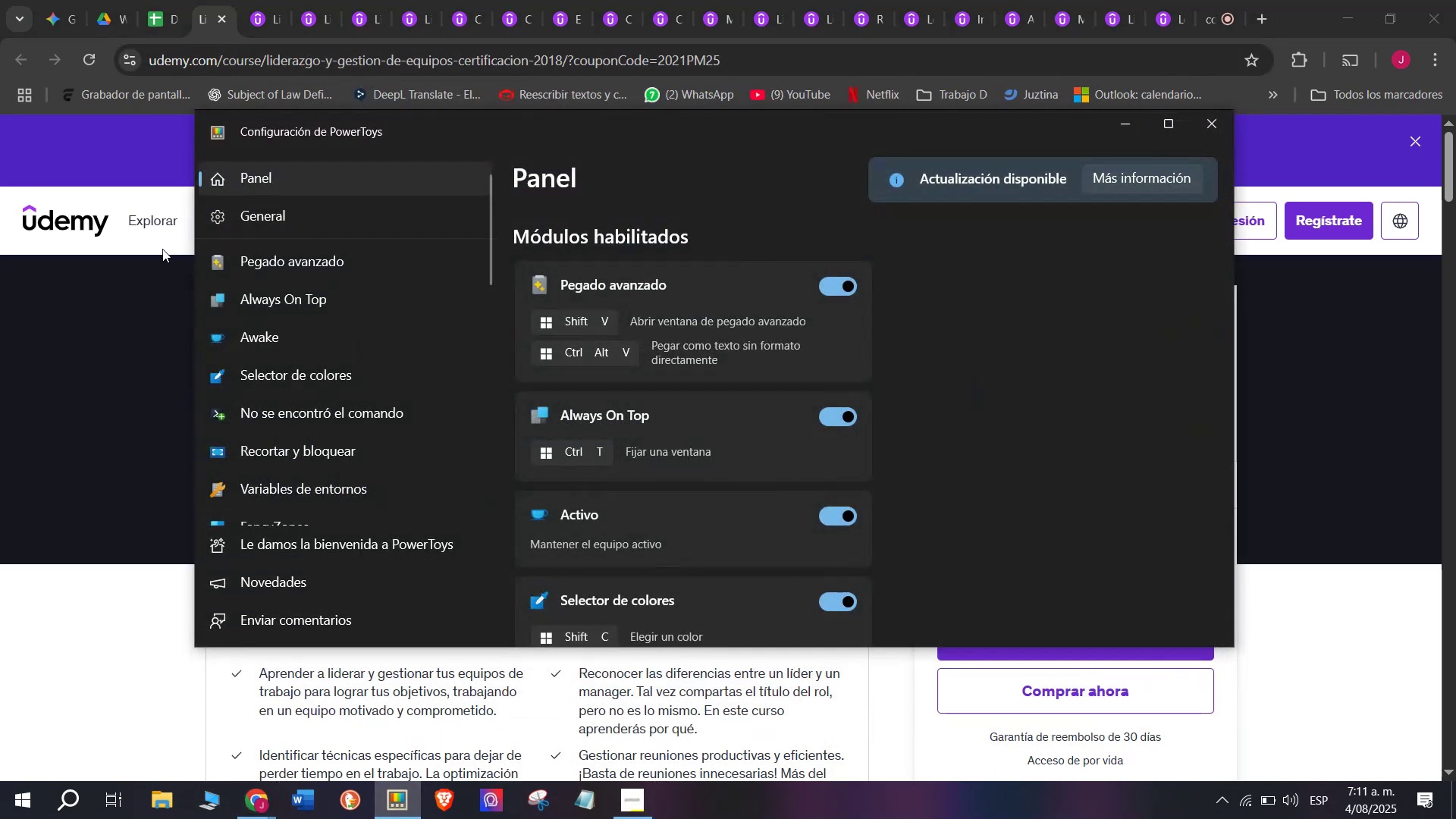 
scroll: coordinate [292, 347], scroll_direction: down, amount: 3.0
 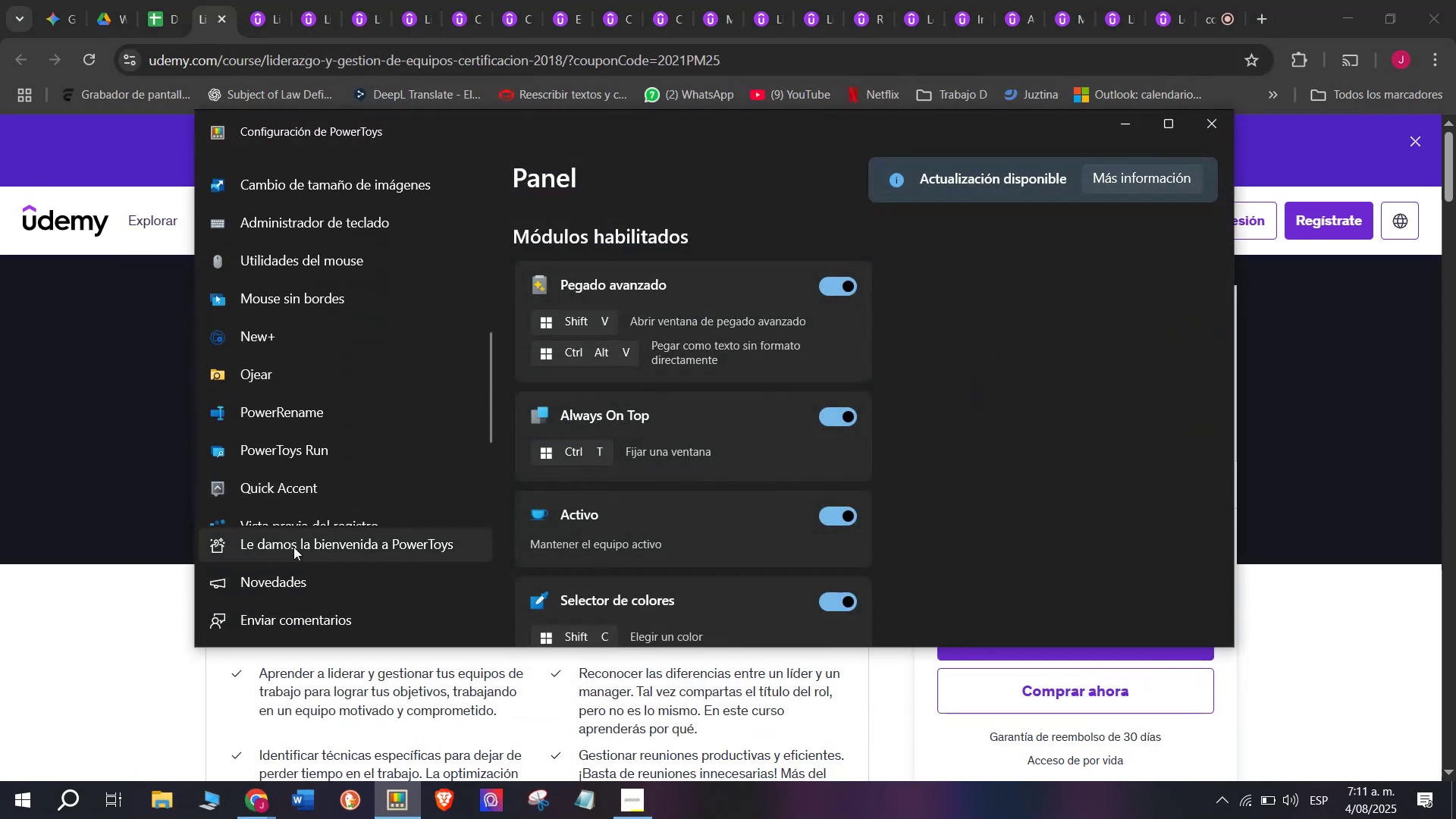 
scroll: coordinate [334, 372], scroll_direction: up, amount: 1.0
 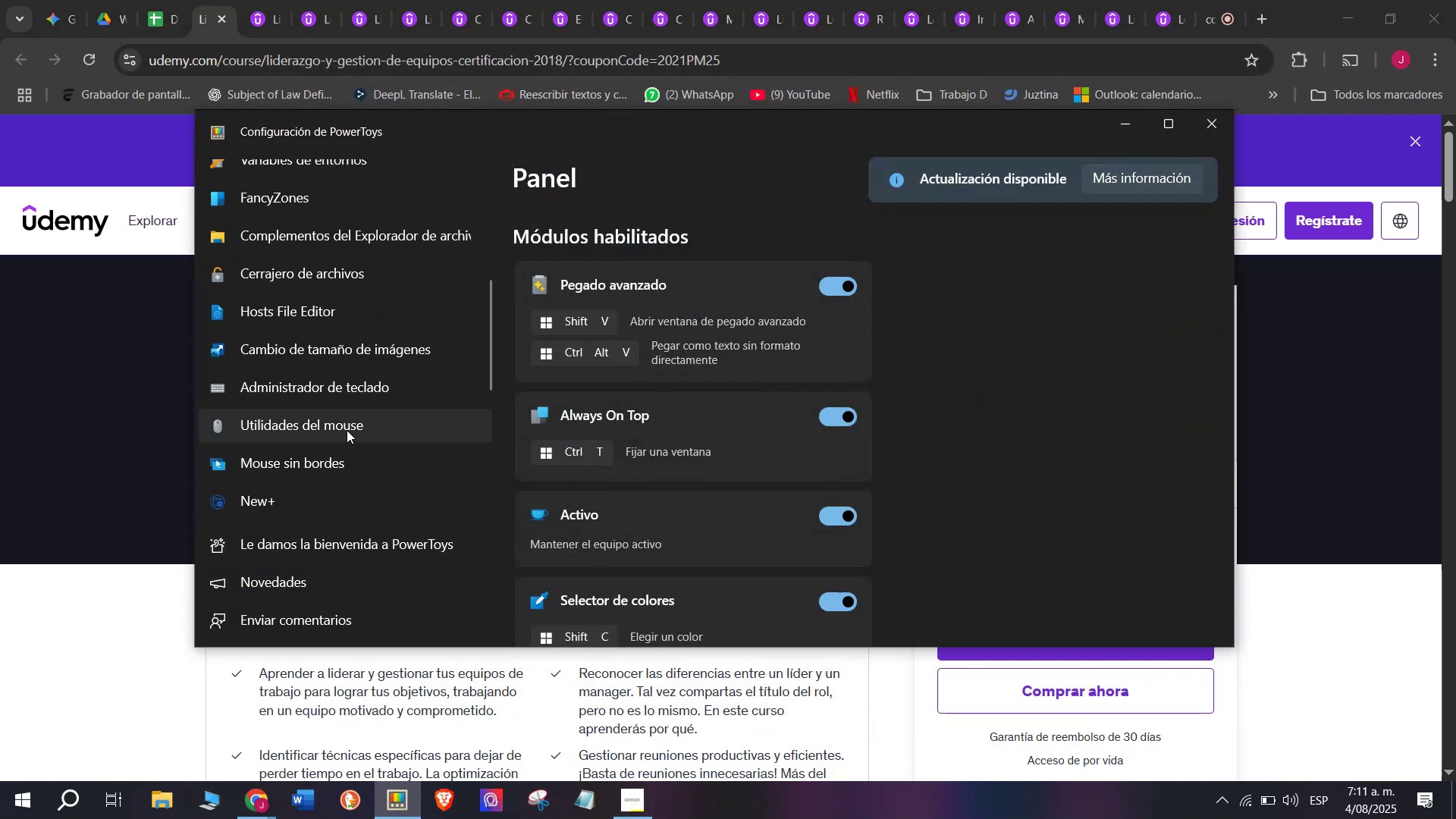 
left_click([378, 387])
 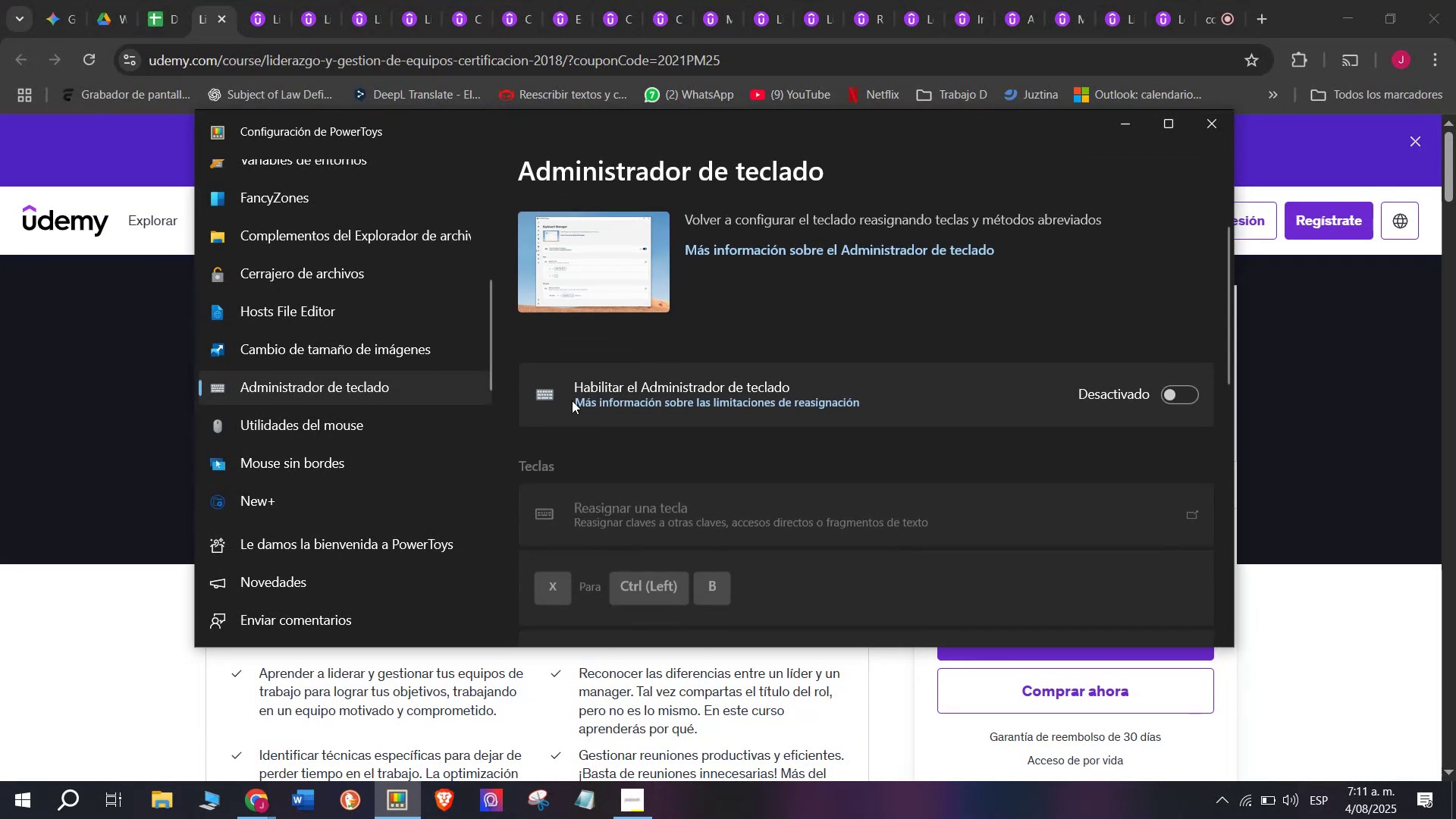 
left_click([1177, 395])
 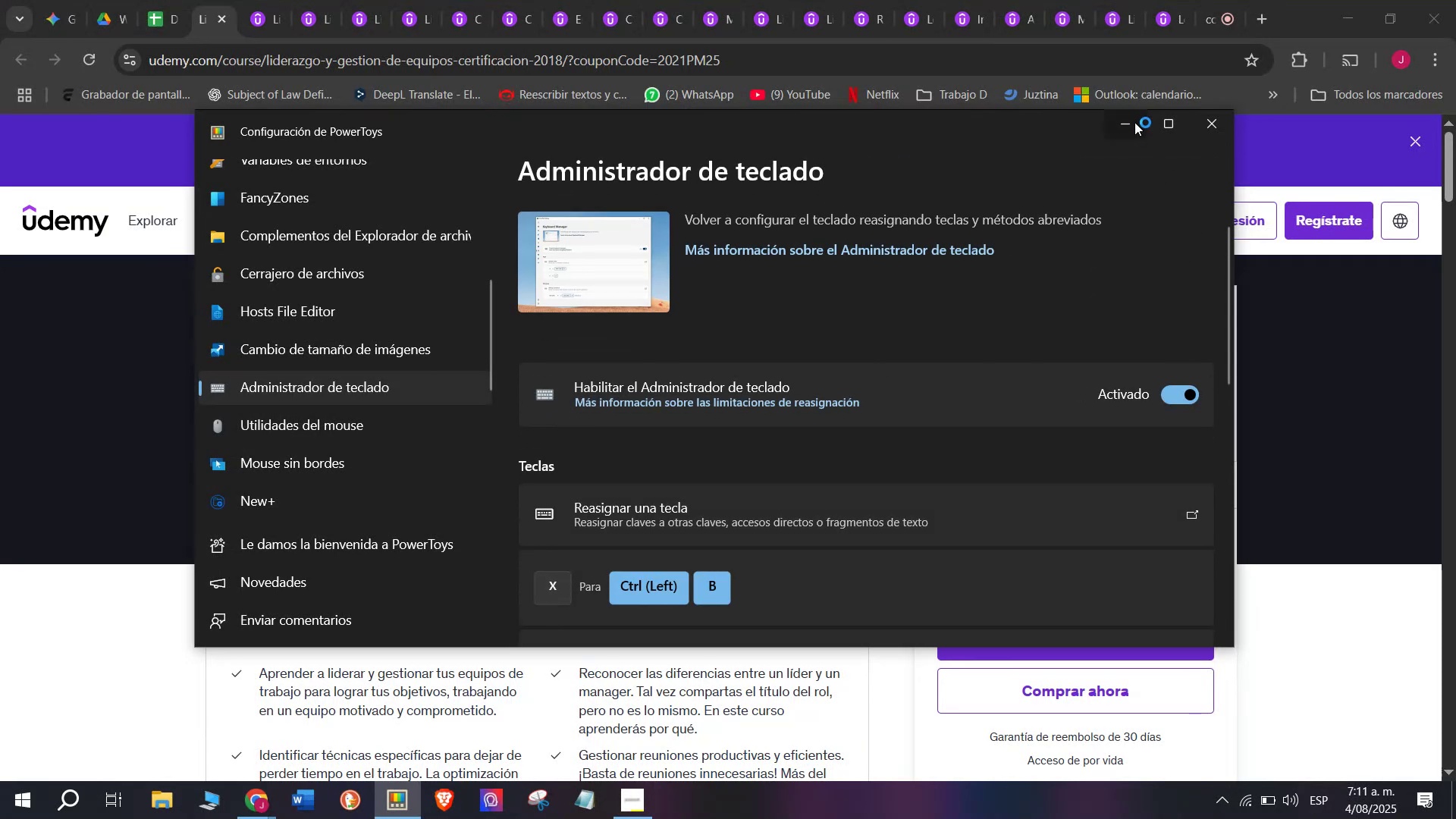 
left_click([1131, 132])
 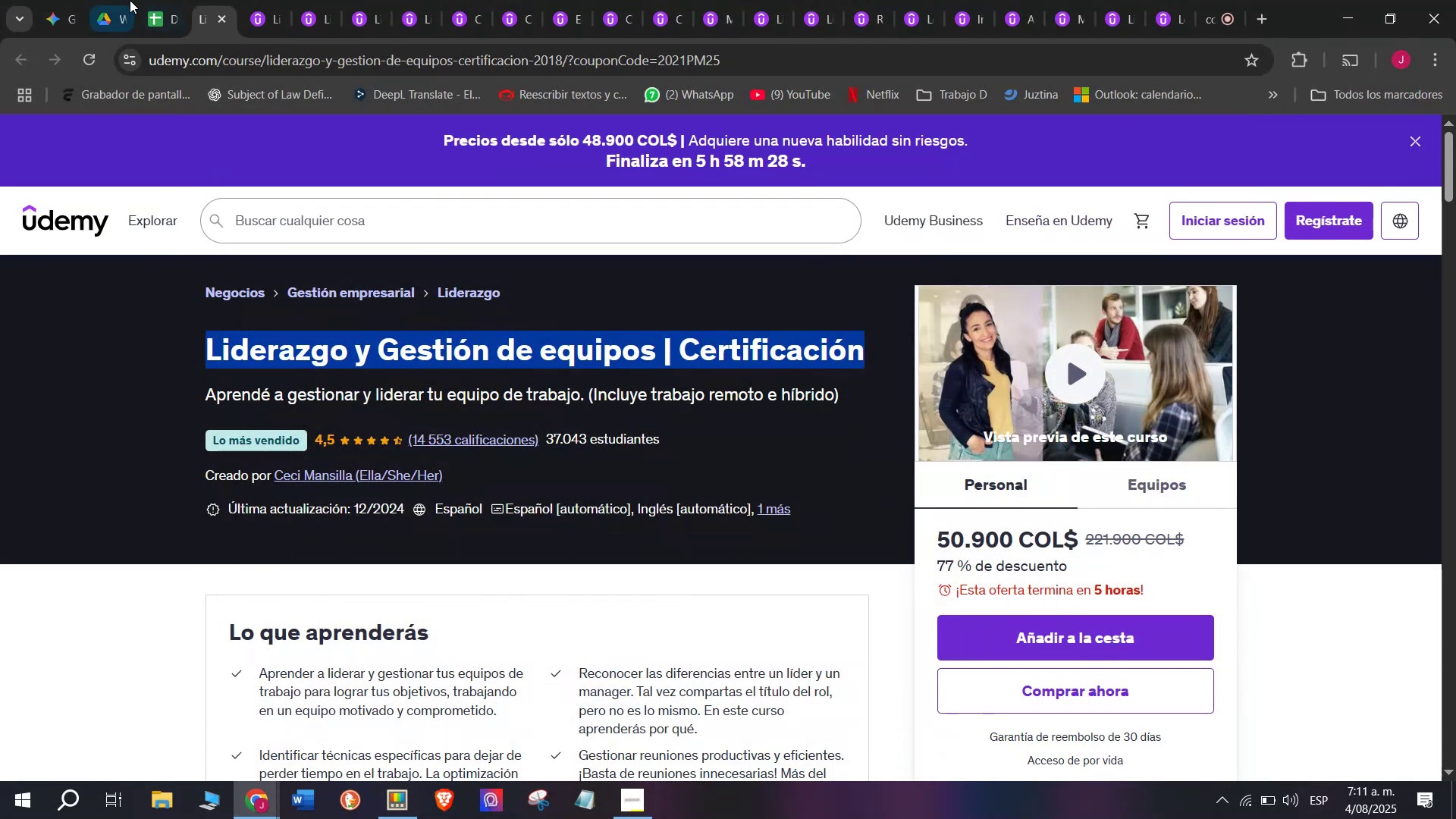 
mouse_move([176, 347])
 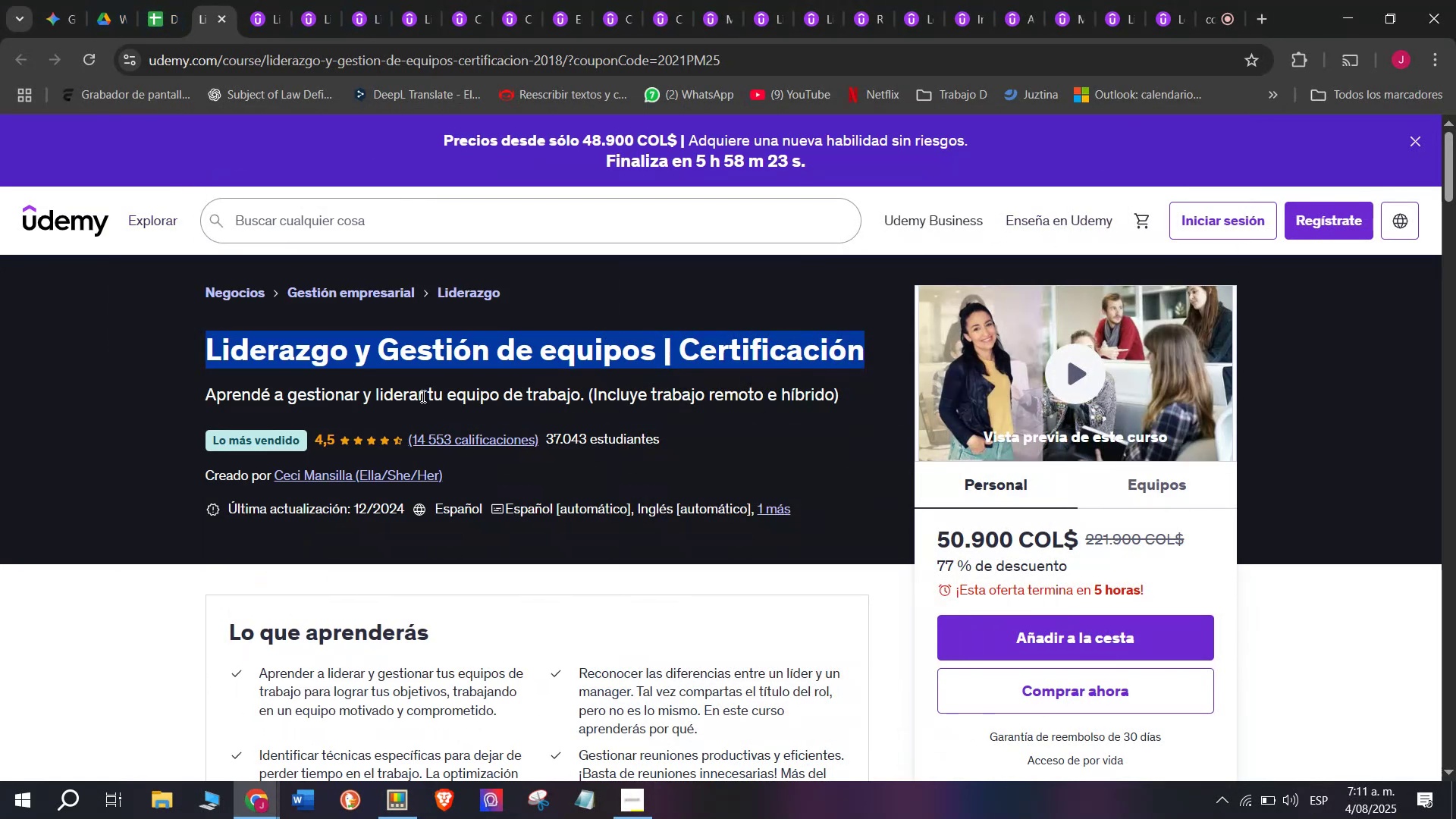 
left_click([154, 0])
 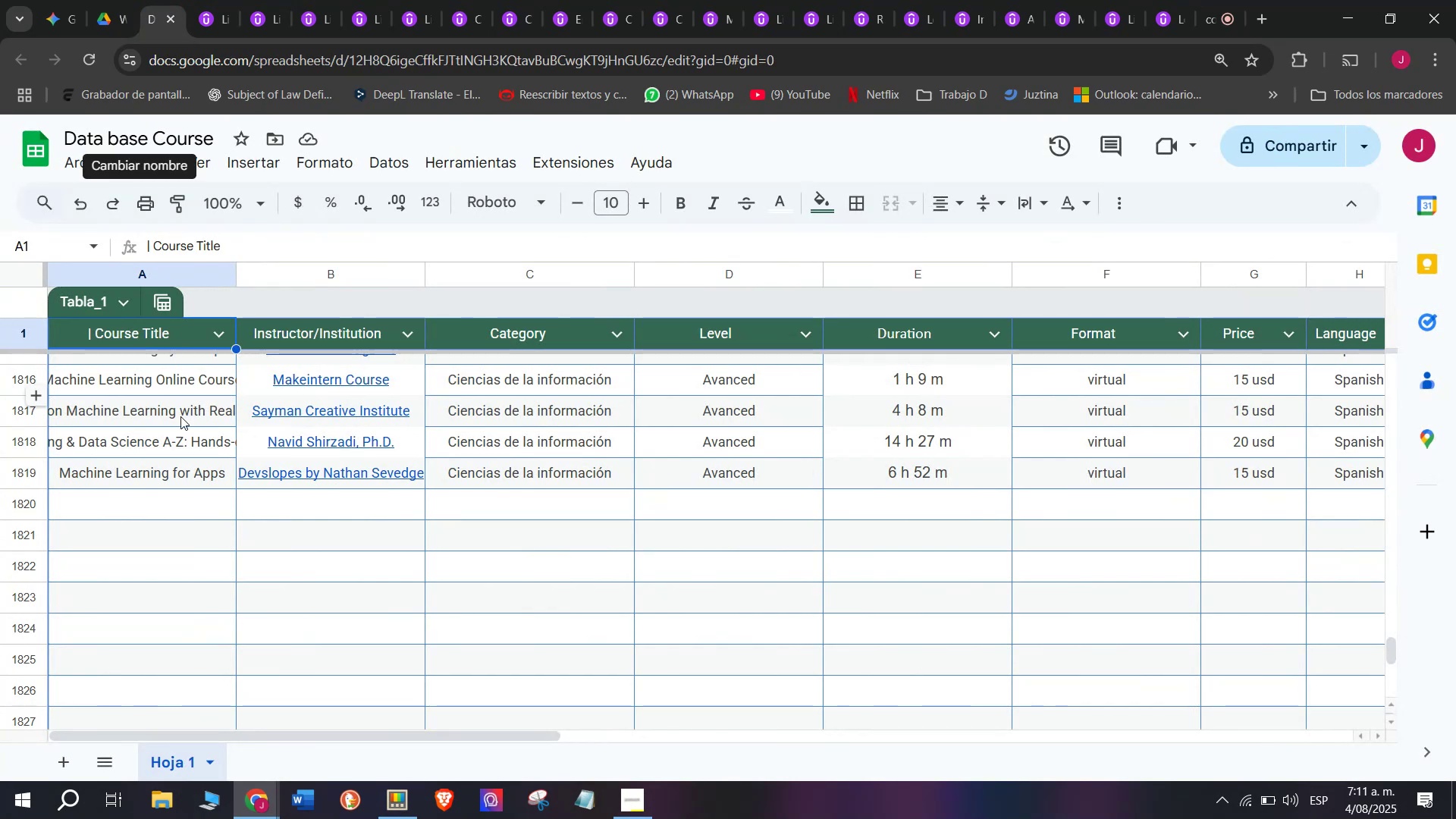 
scroll: coordinate [140, 537], scroll_direction: up, amount: 3.0
 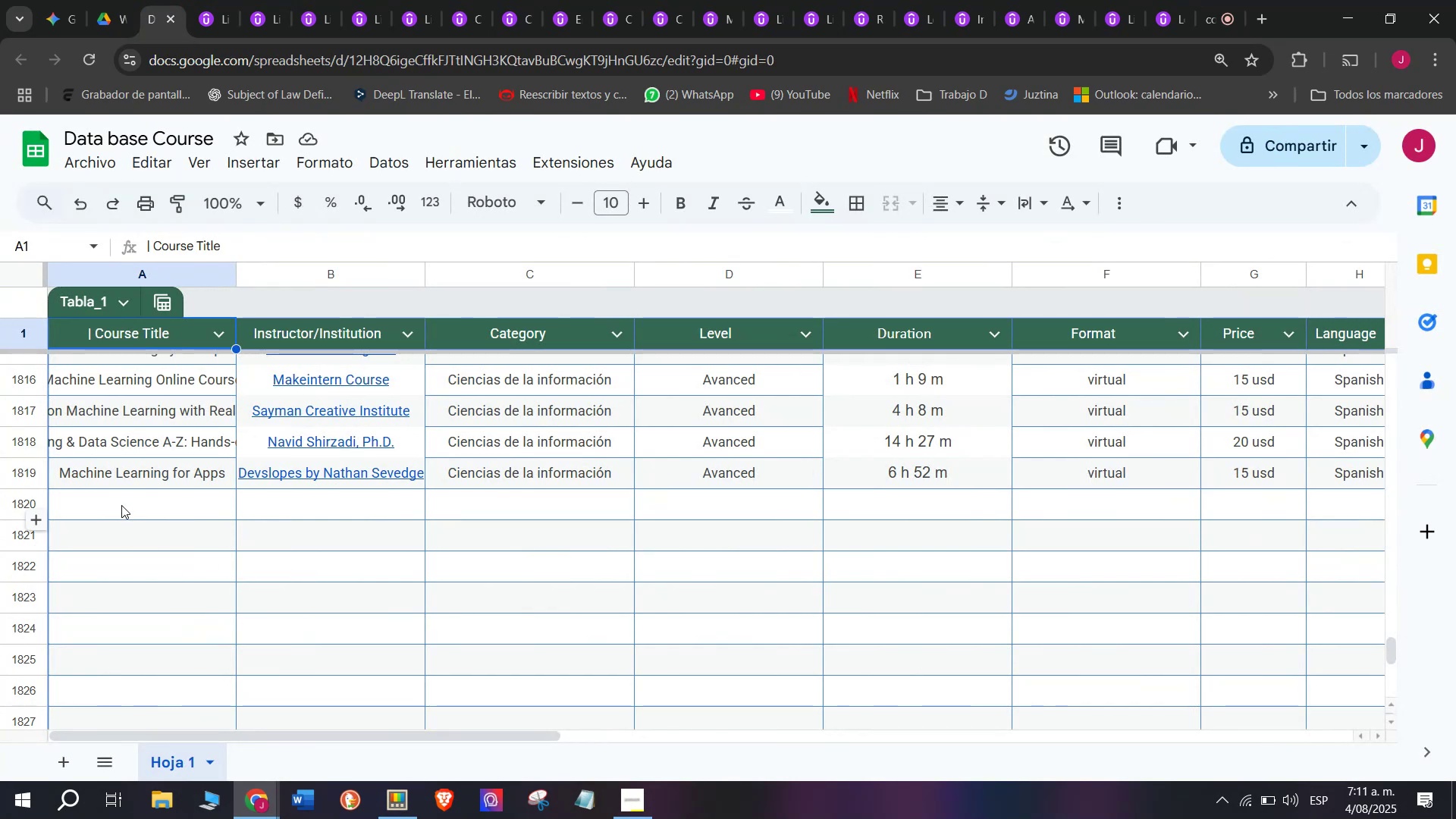 
double_click([121, 504])
 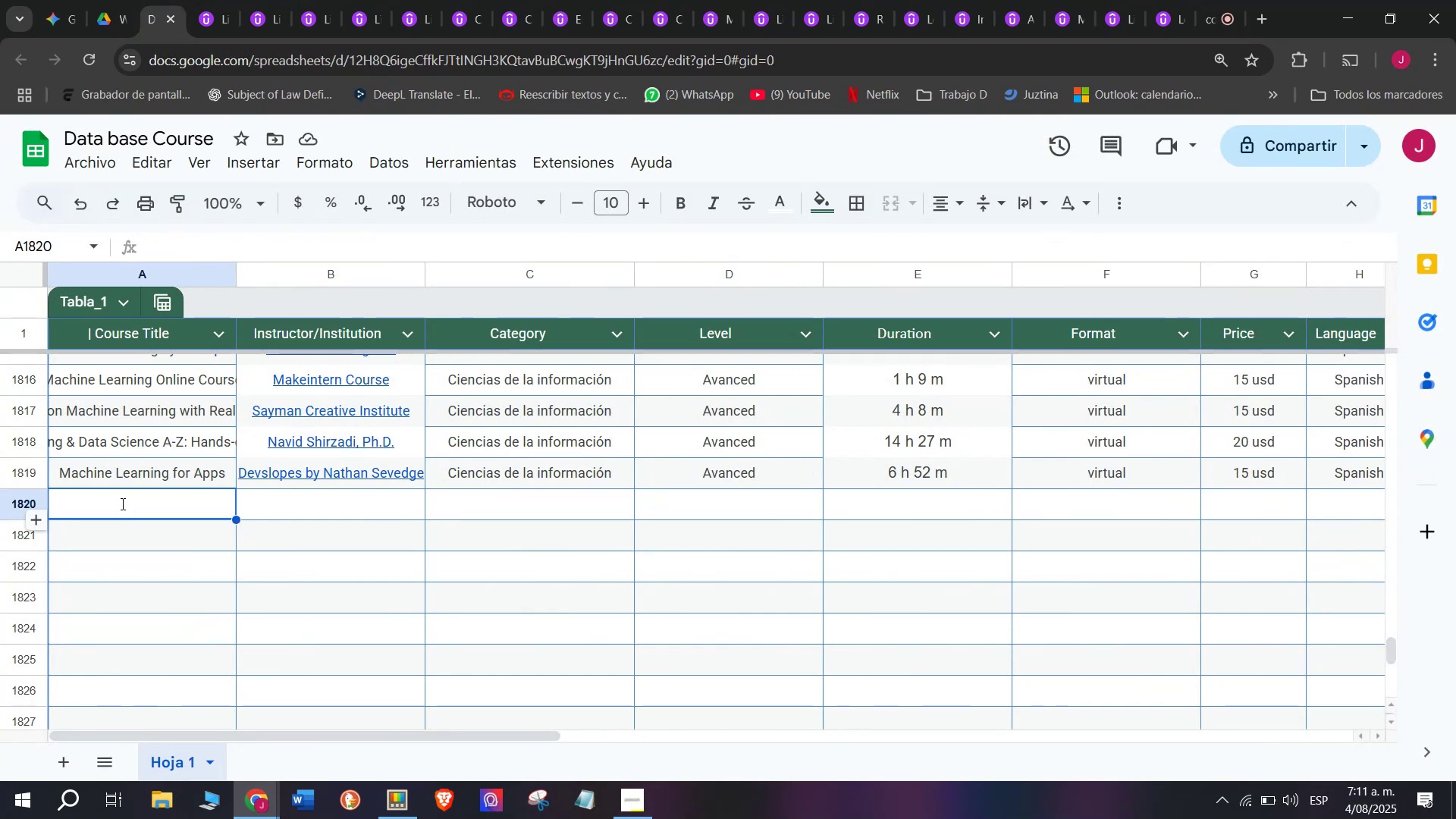 
key(Z)
 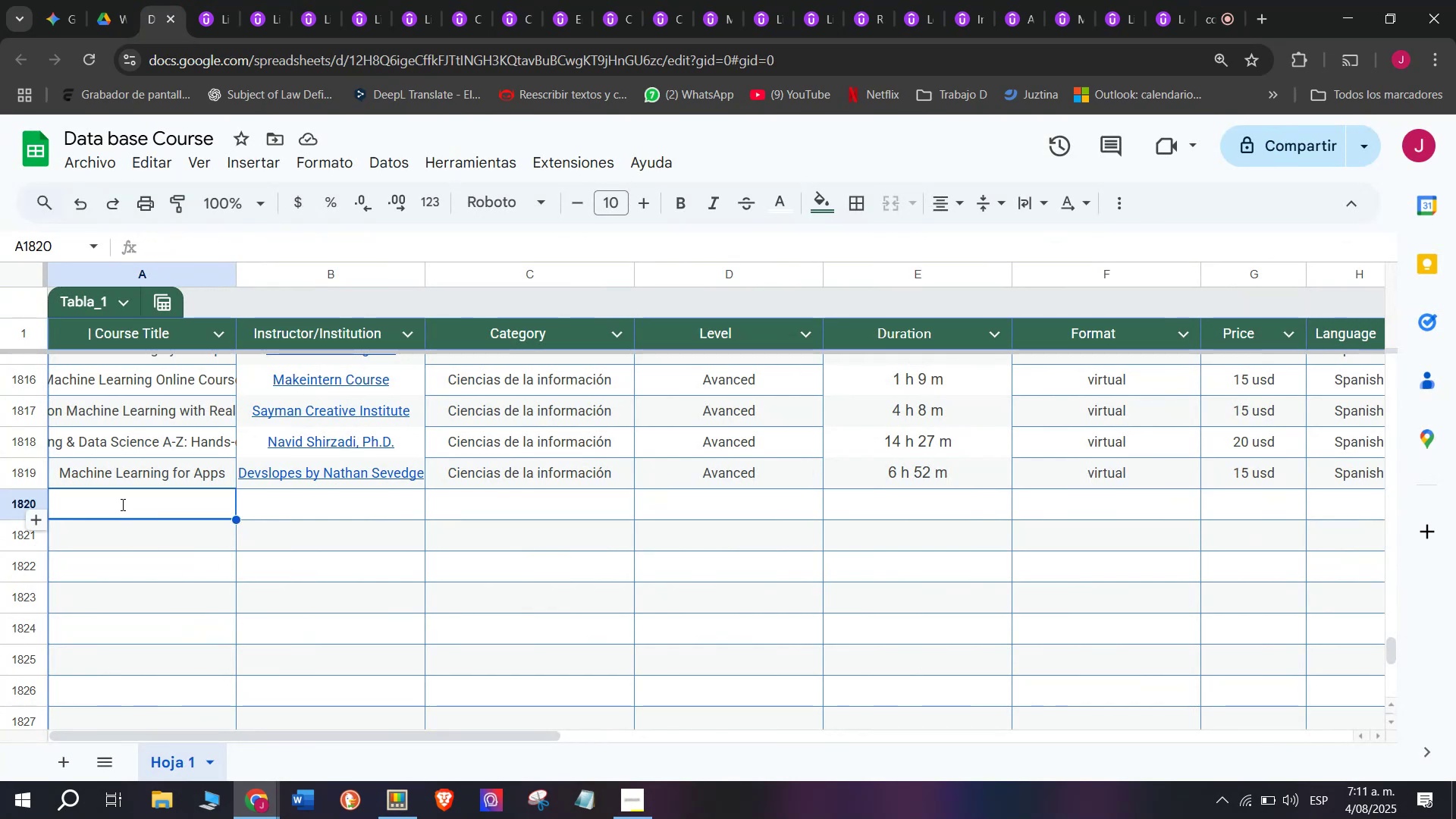 
key(Control+ControlLeft)
 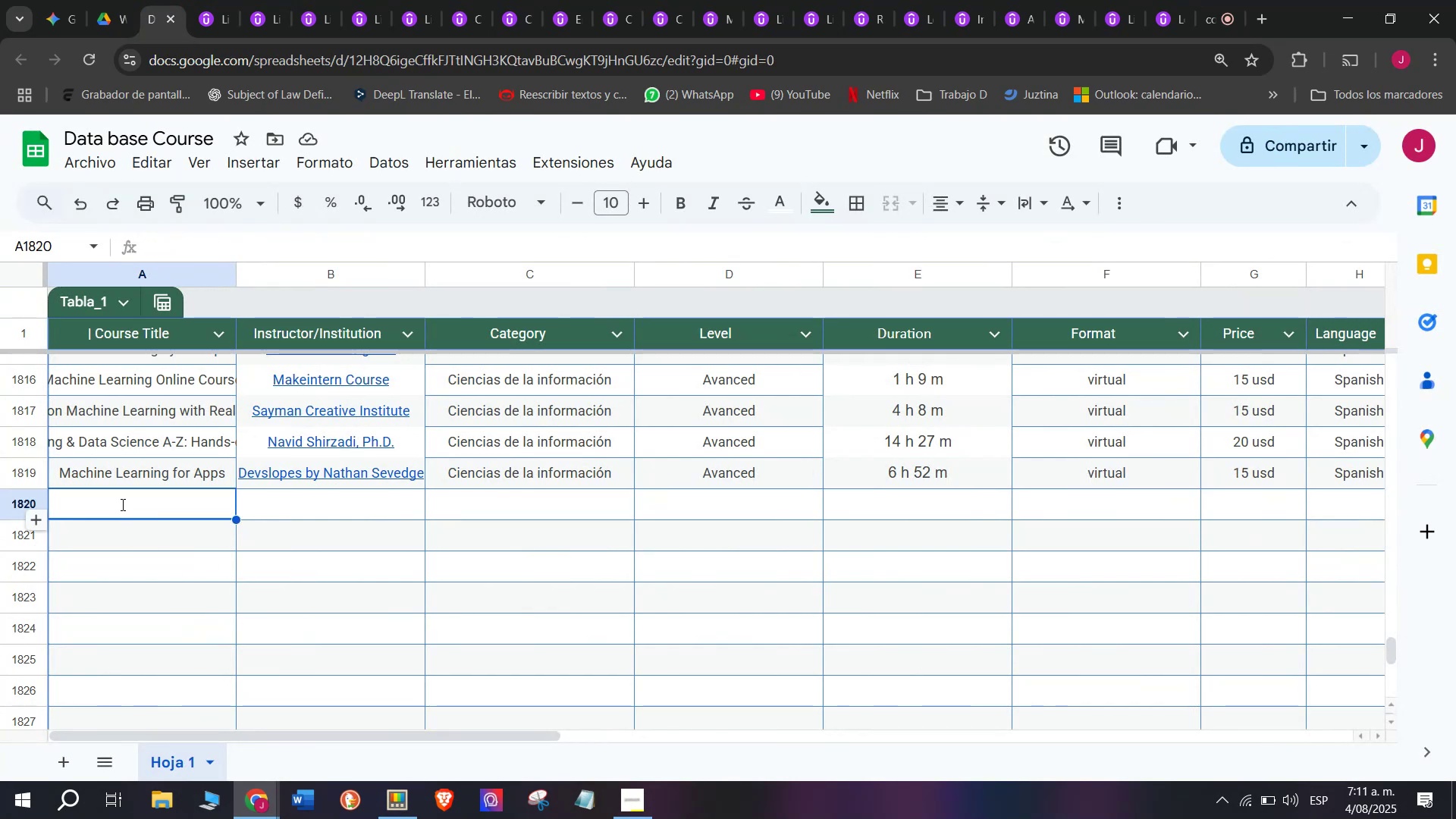 
key(Control+V)
 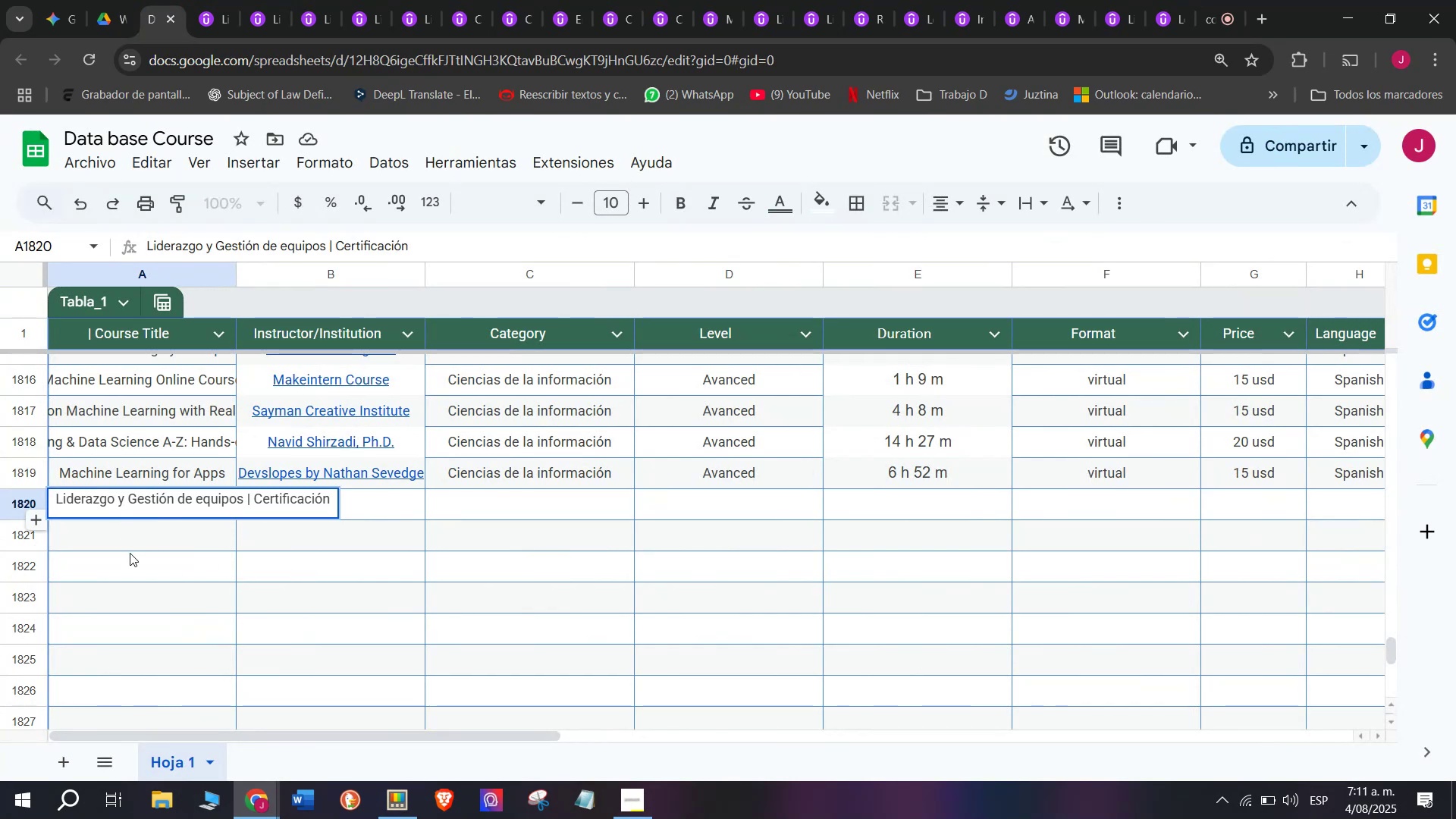 
left_click([357, 486])
 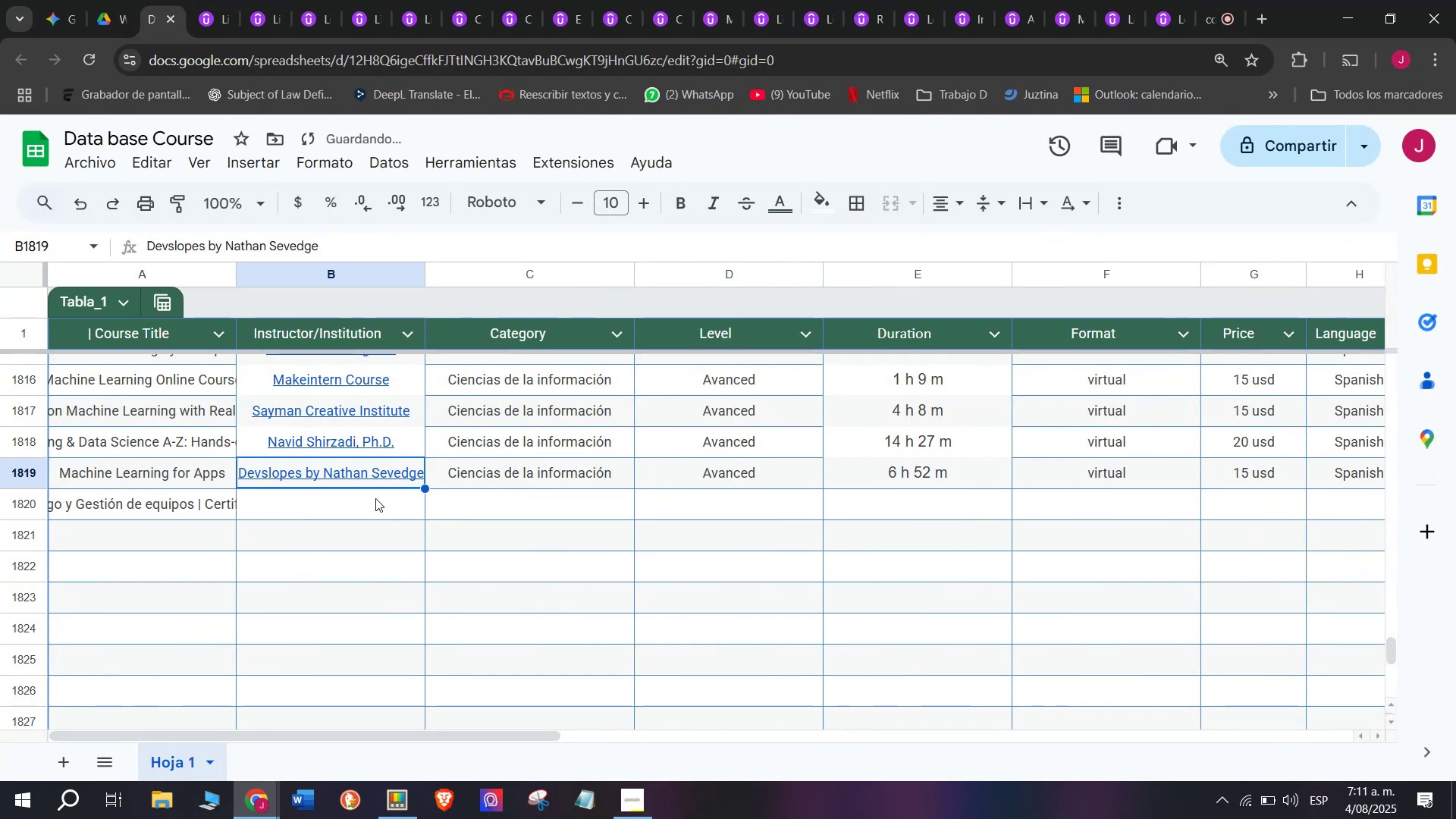 
left_click([375, 499])
 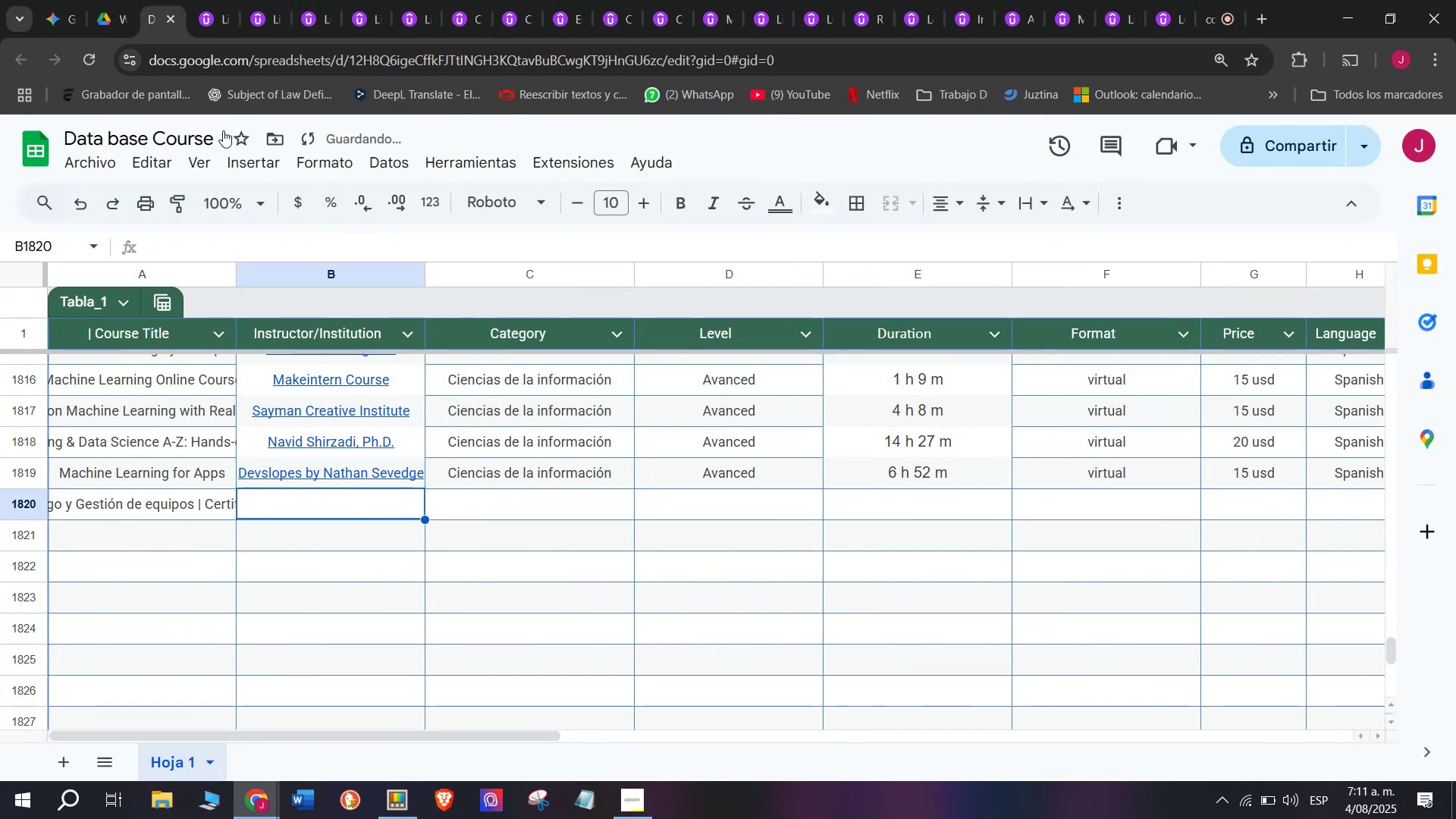 
left_click([208, 0])
 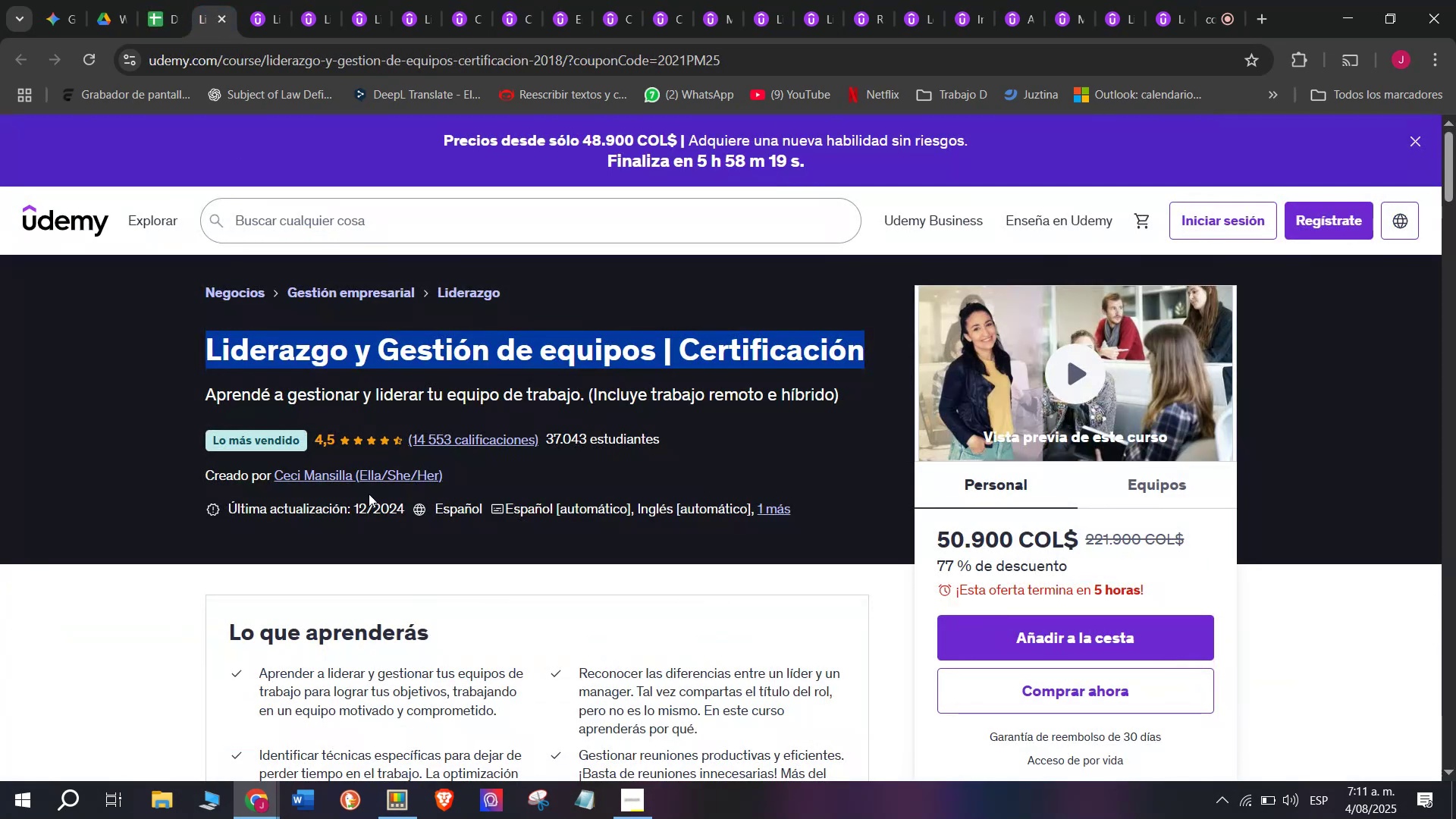 
left_click([344, 475])
 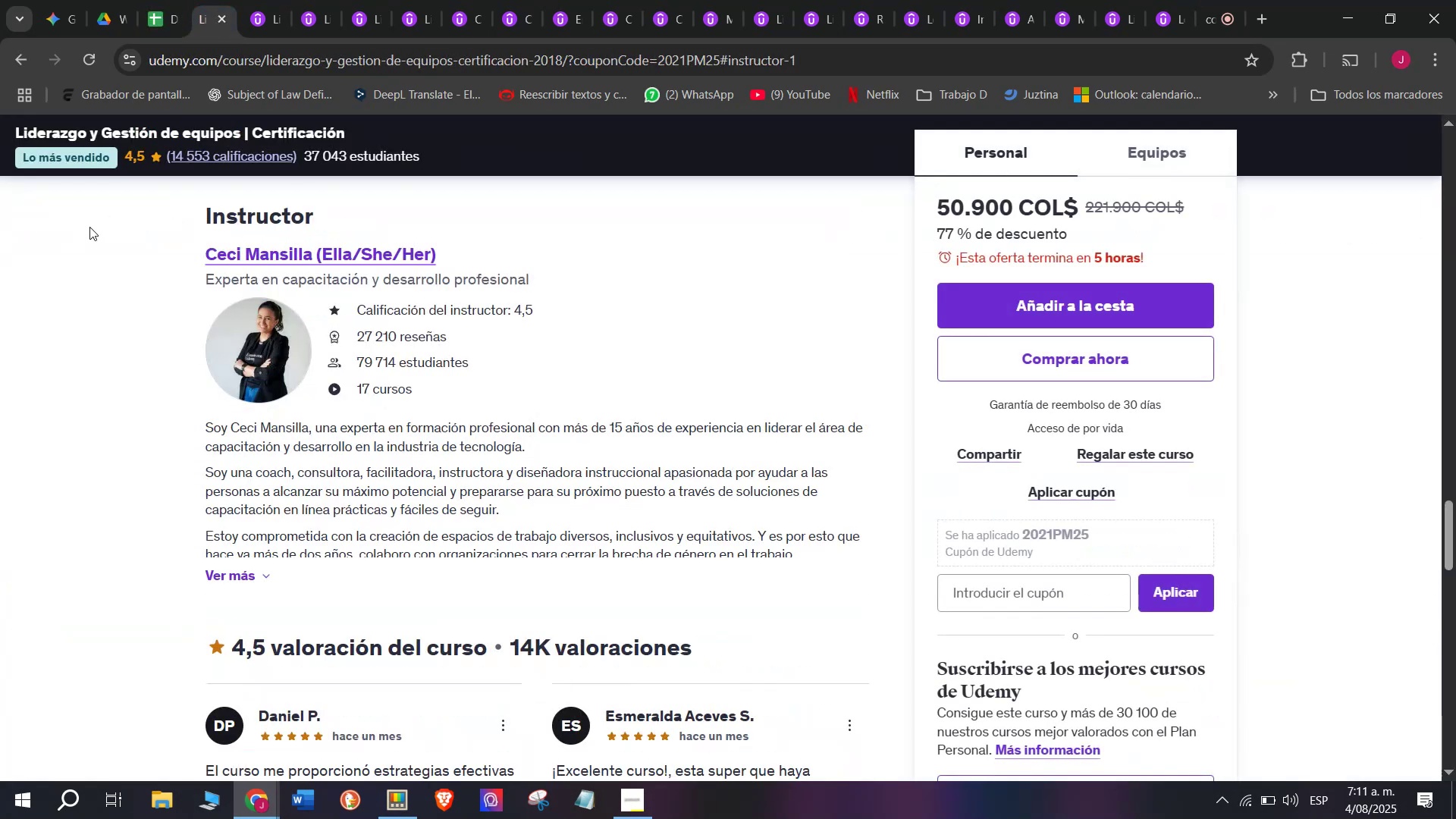 
left_click_drag(start_coordinate=[172, 261], to_coordinate=[492, 247])
 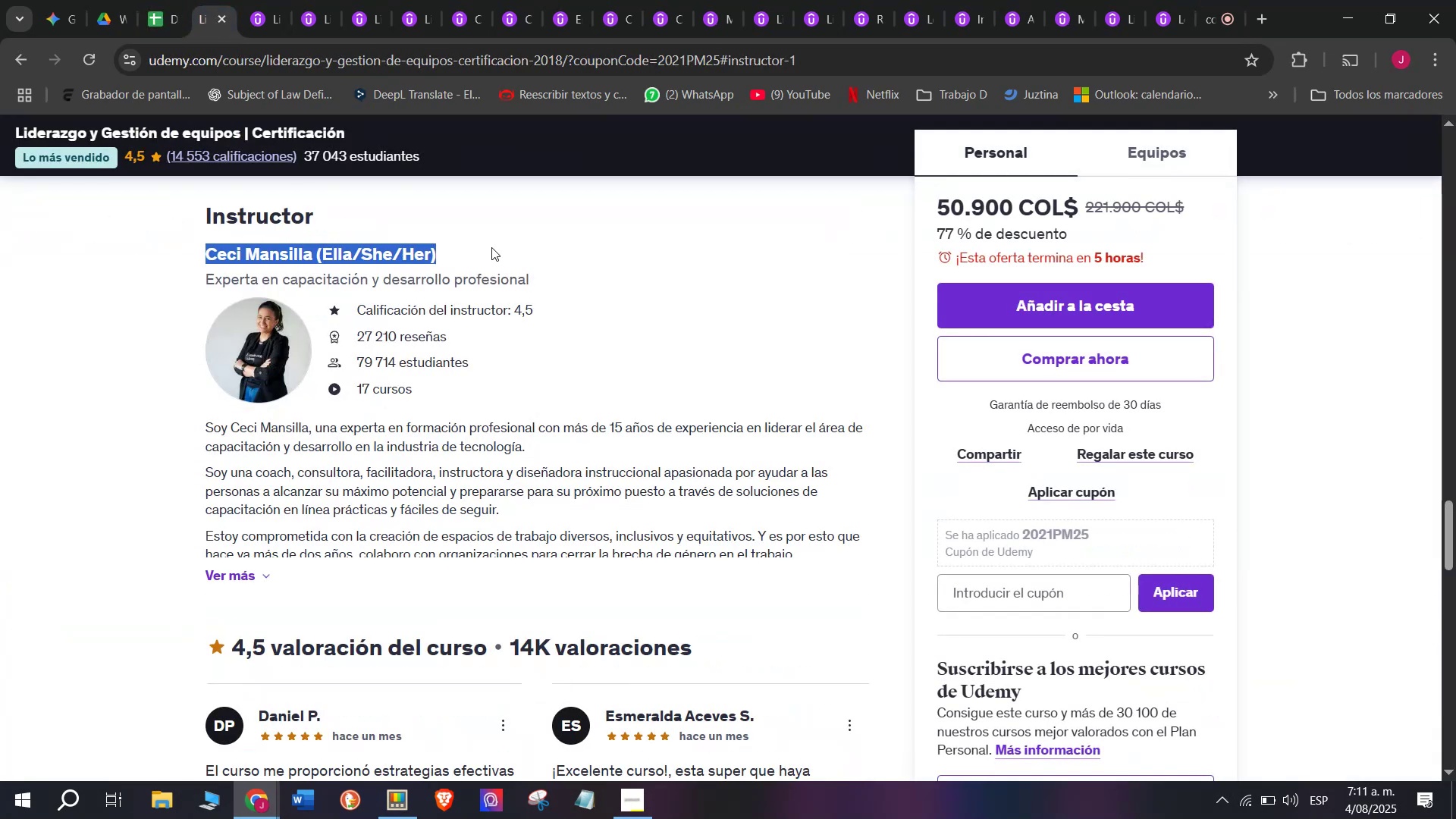 
key(Control+ControlLeft)
 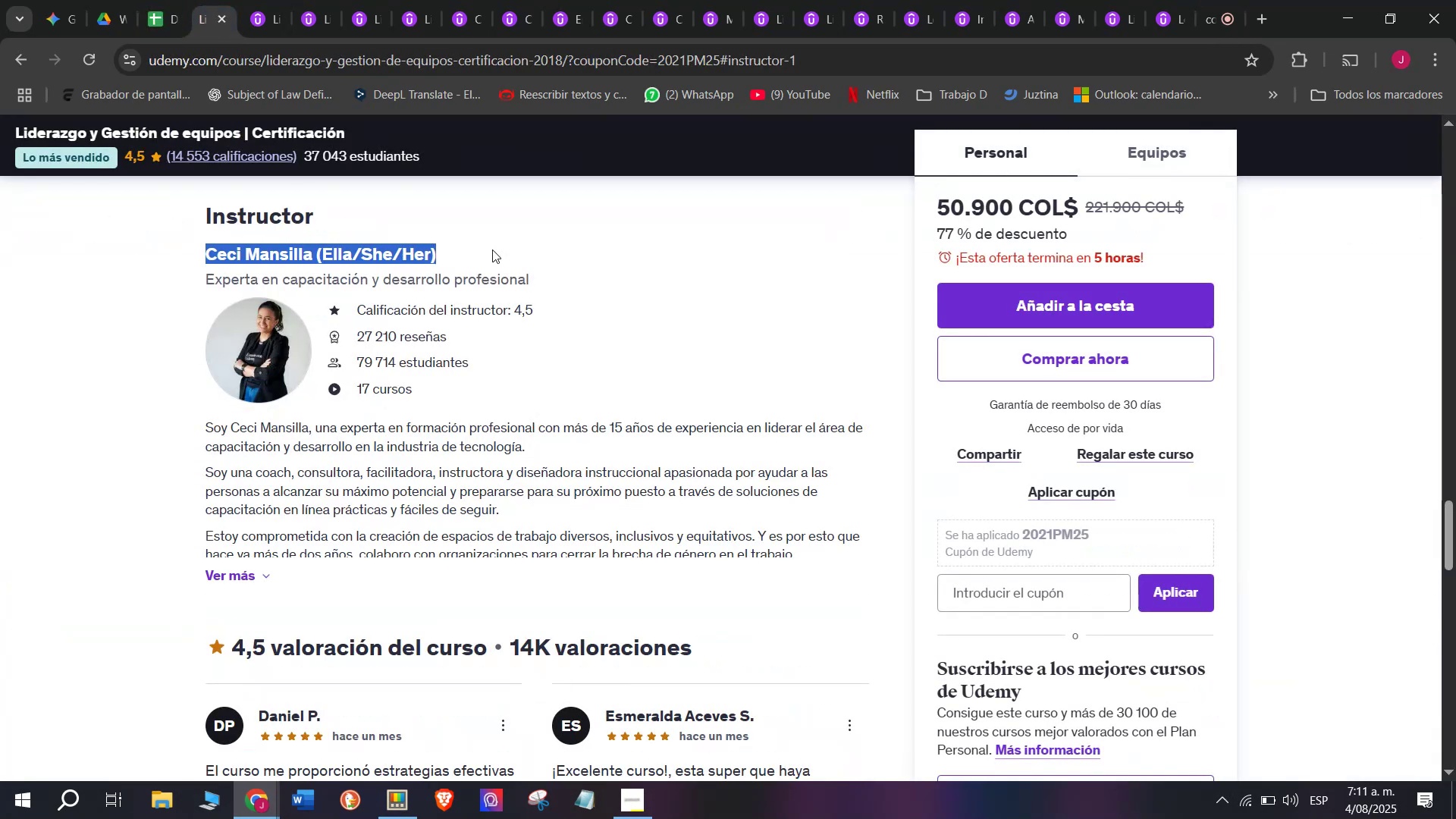 
key(Break)
 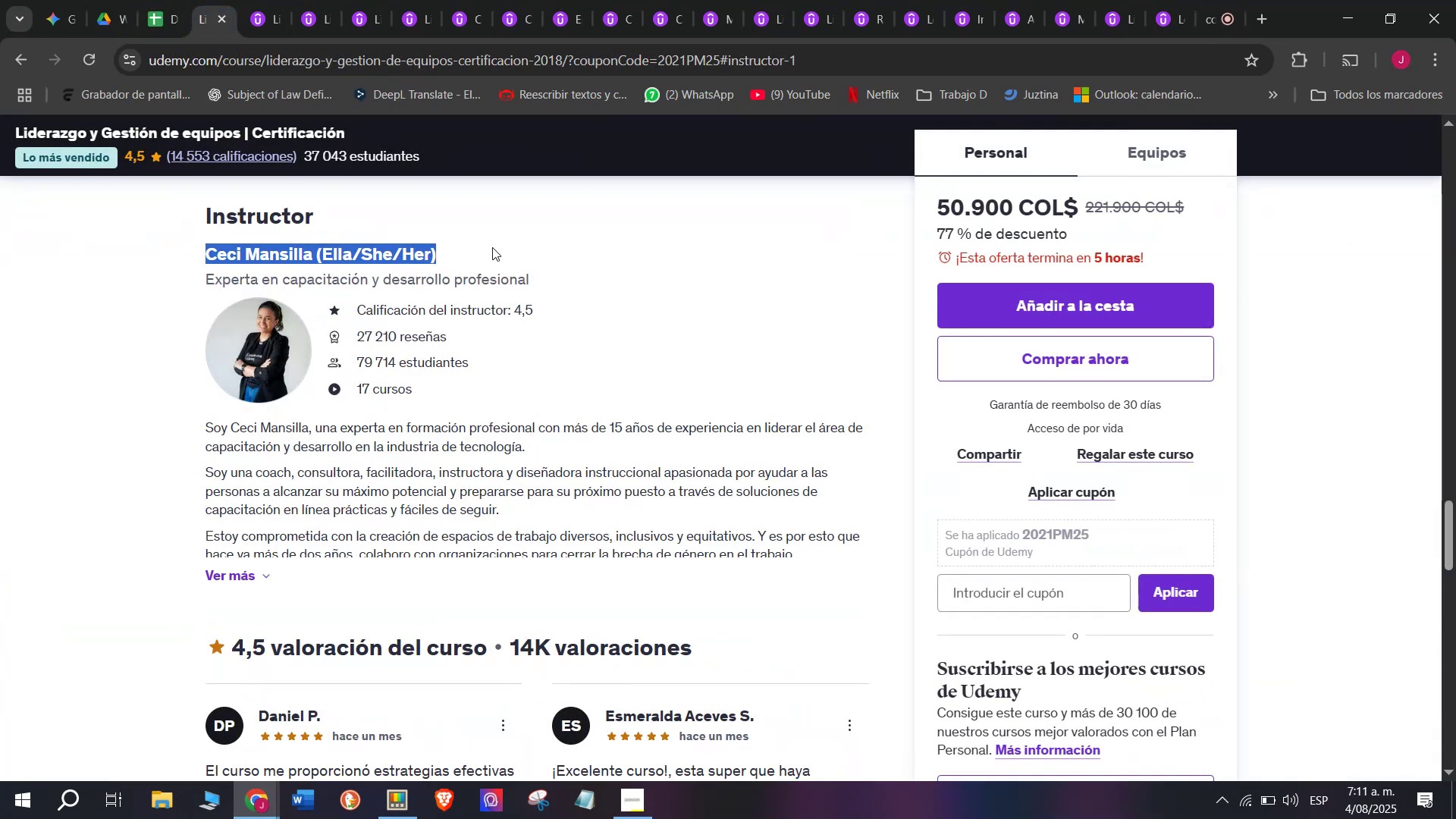 
key(Control+C)
 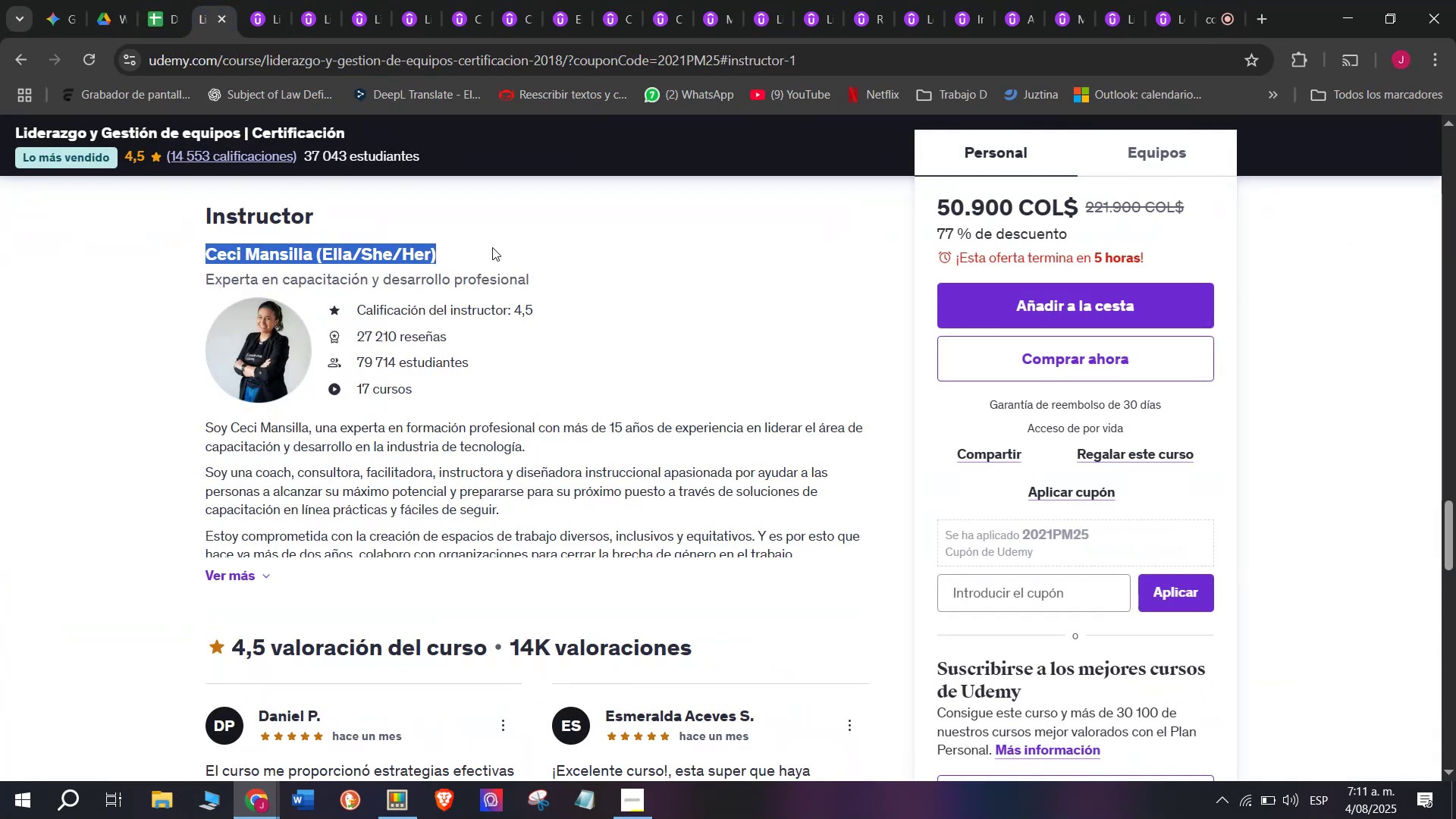 
key(Control+ControlLeft)
 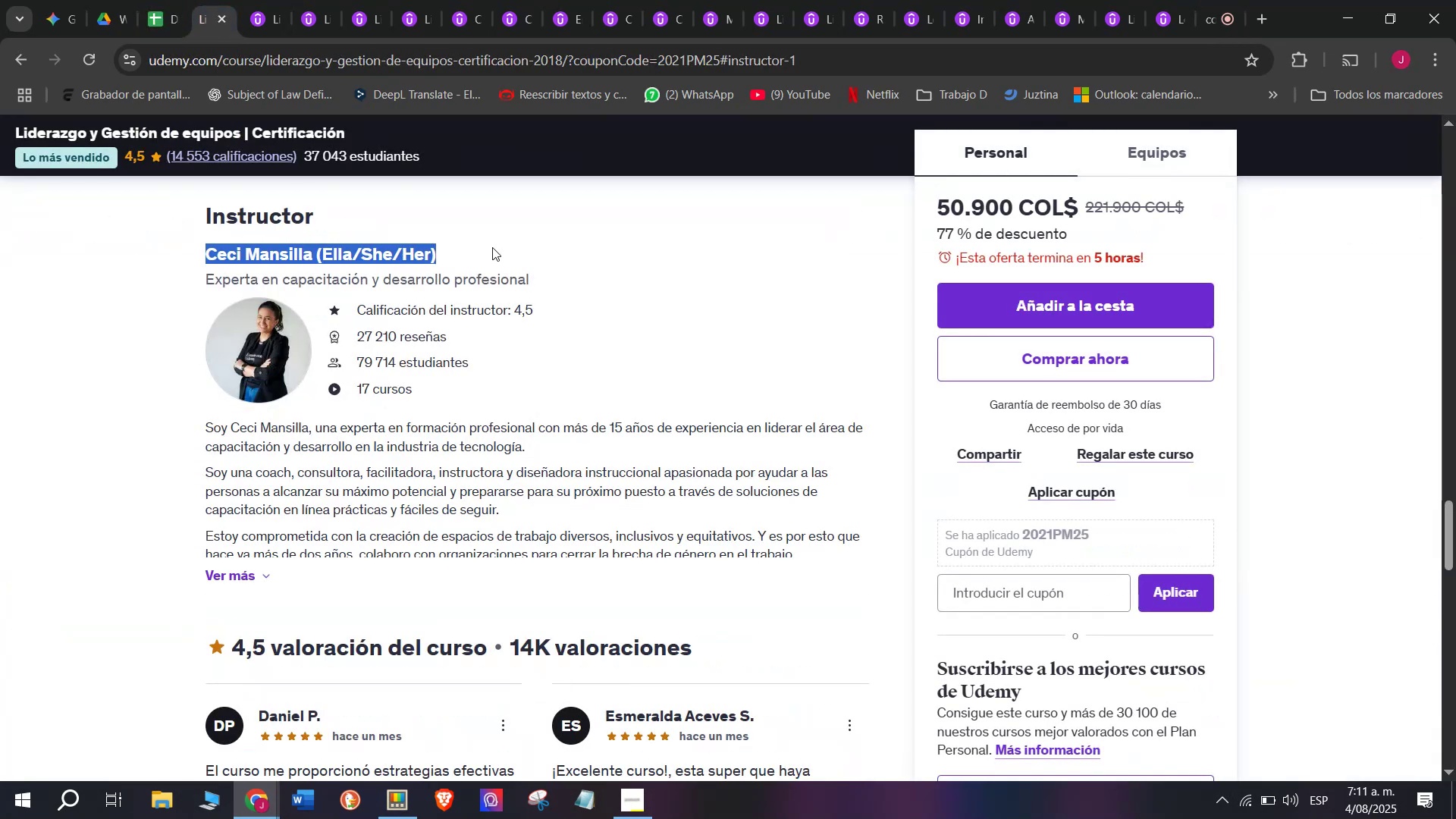 
key(Break)
 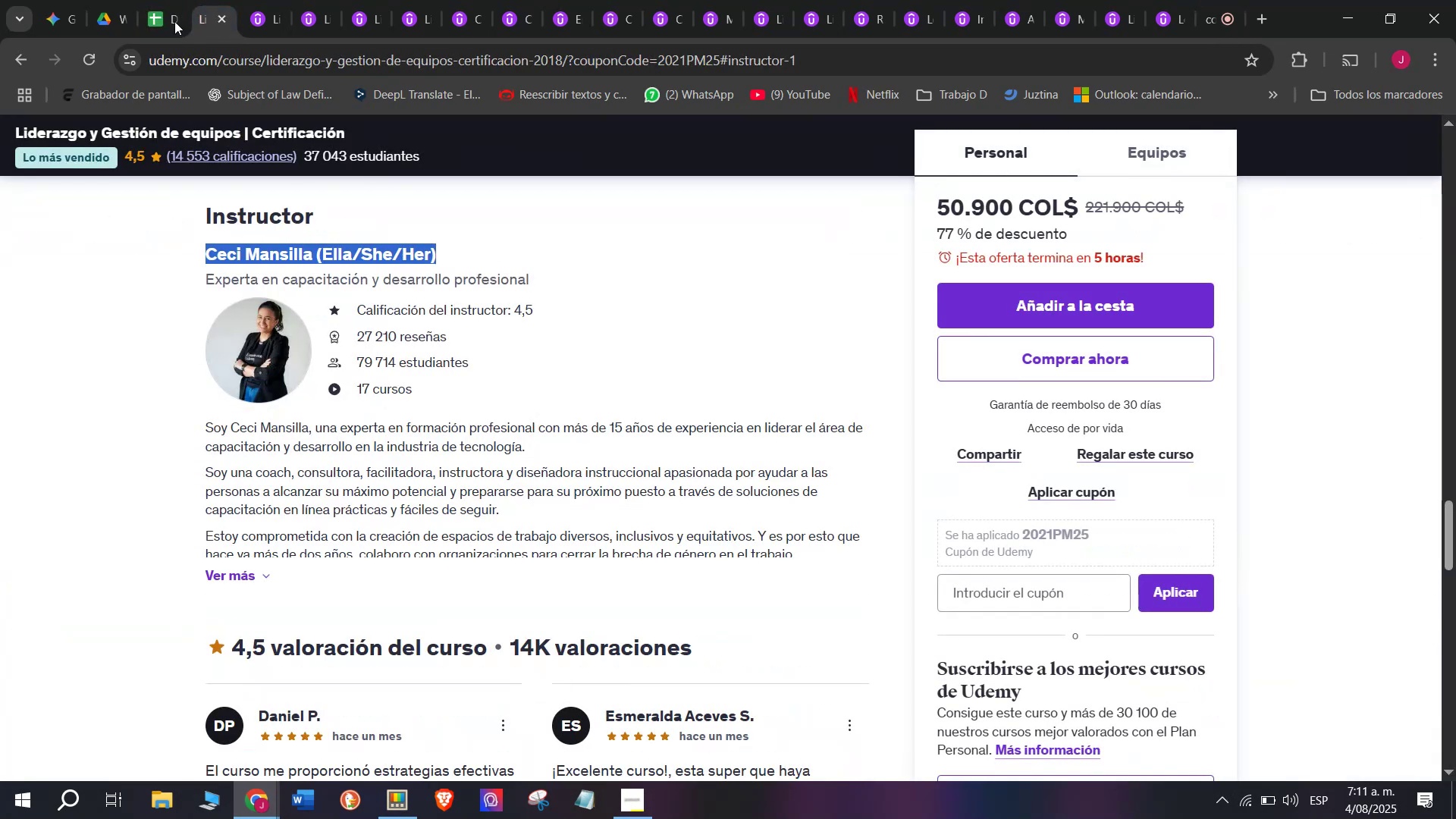 
key(Control+C)
 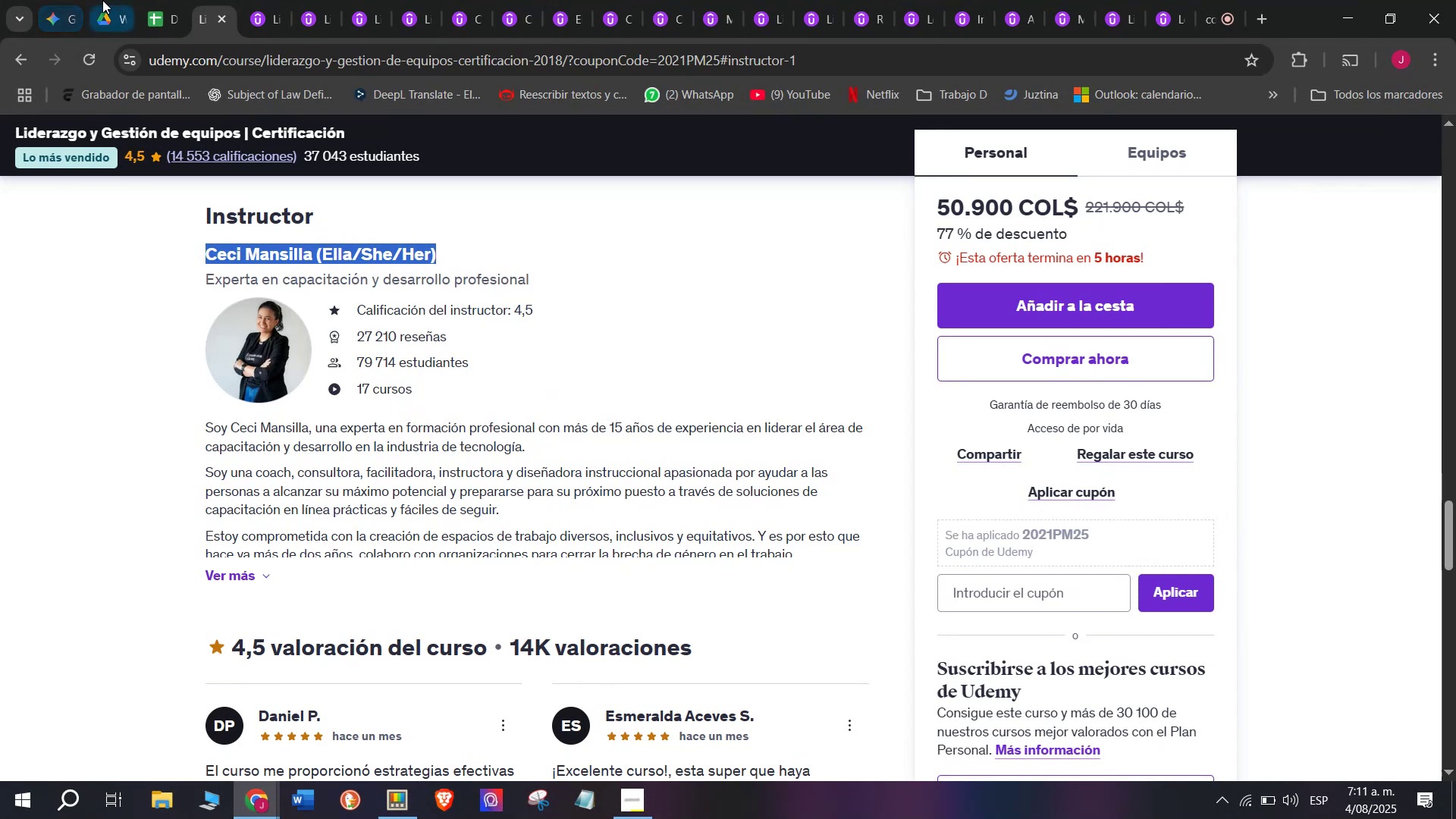 
left_click([148, 0])
 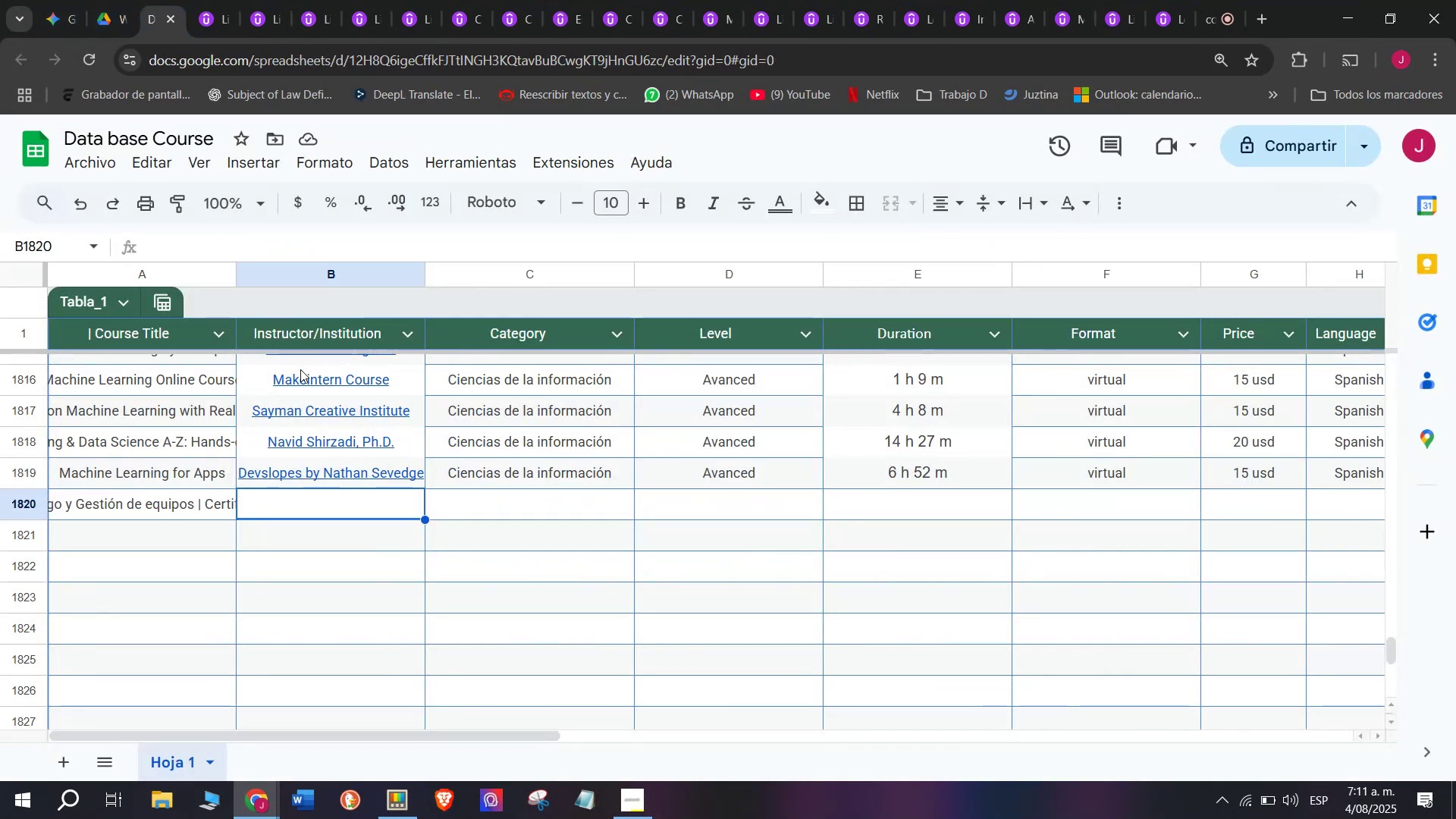 
mouse_move([323, 463])
 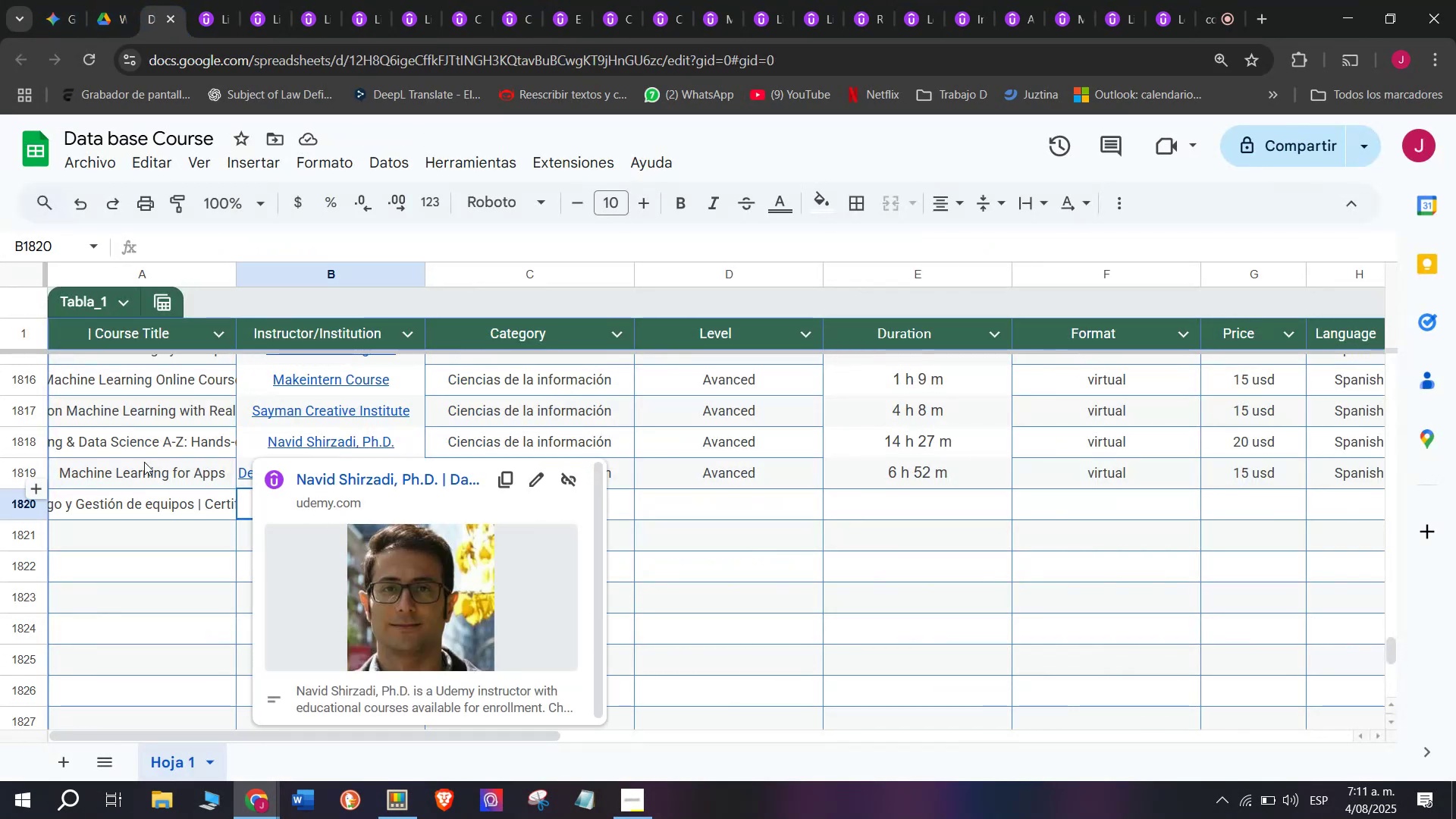 
left_click([153, 438])
 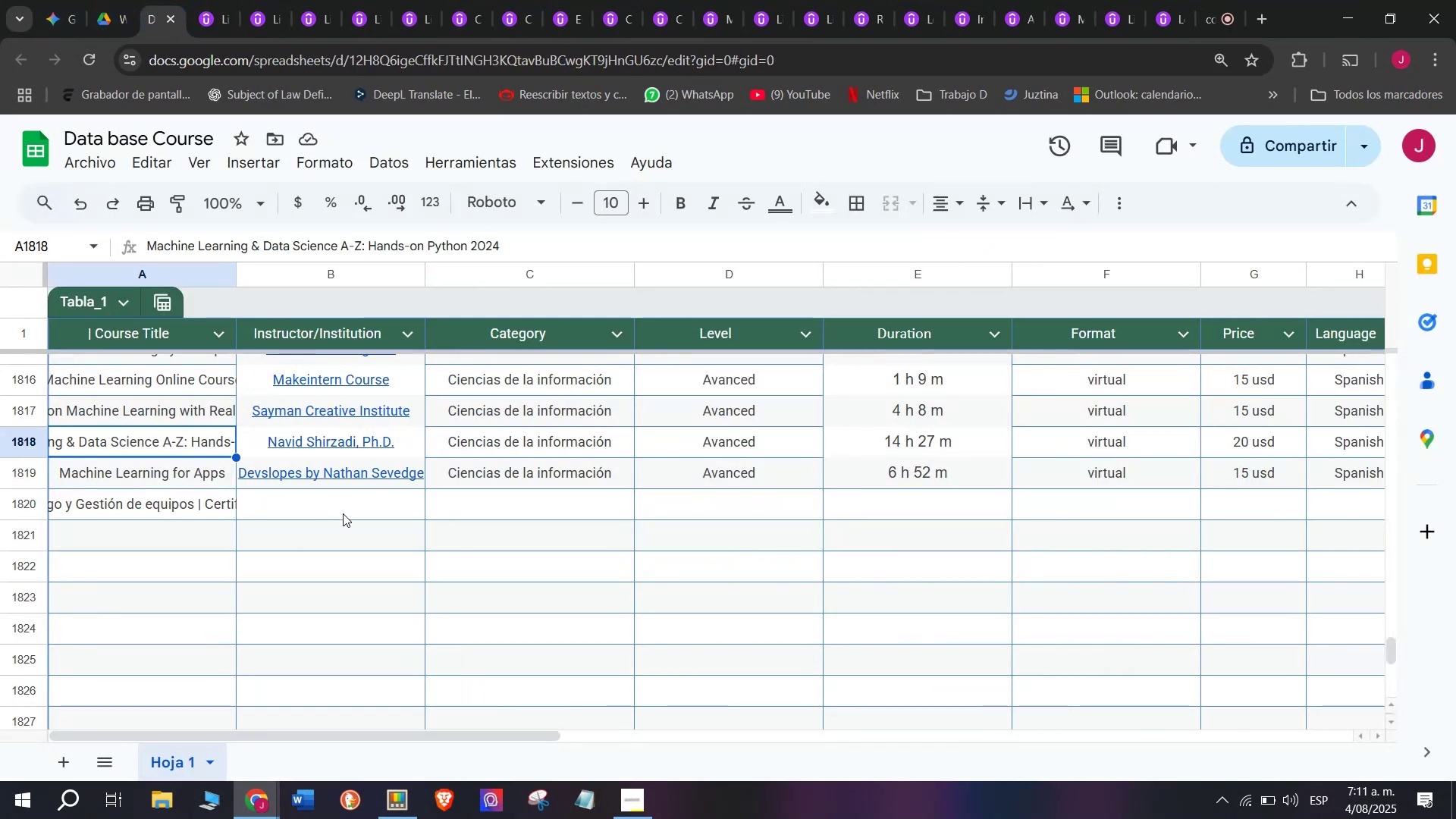 
double_click([346, 518])
 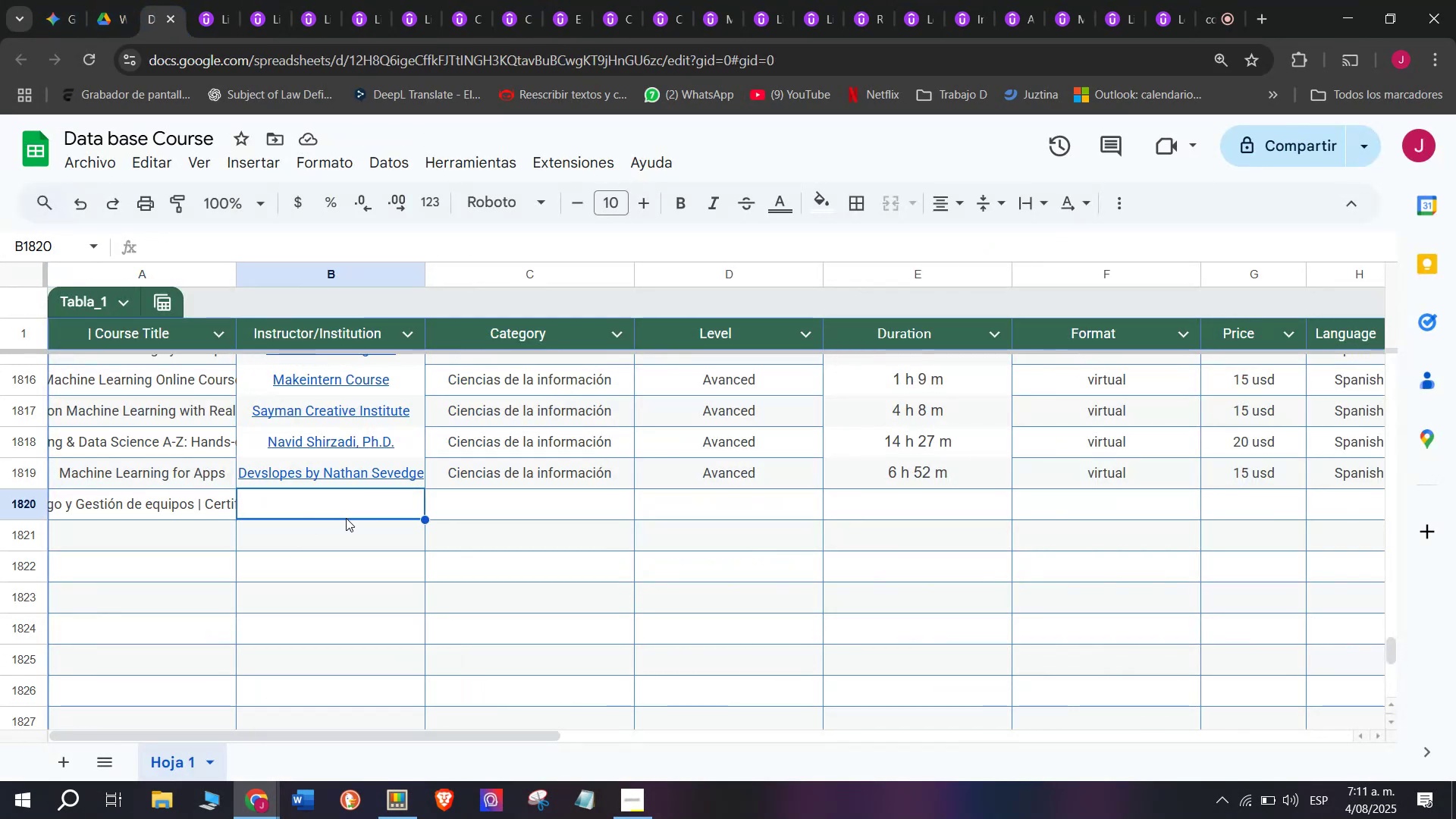 
key(Z)
 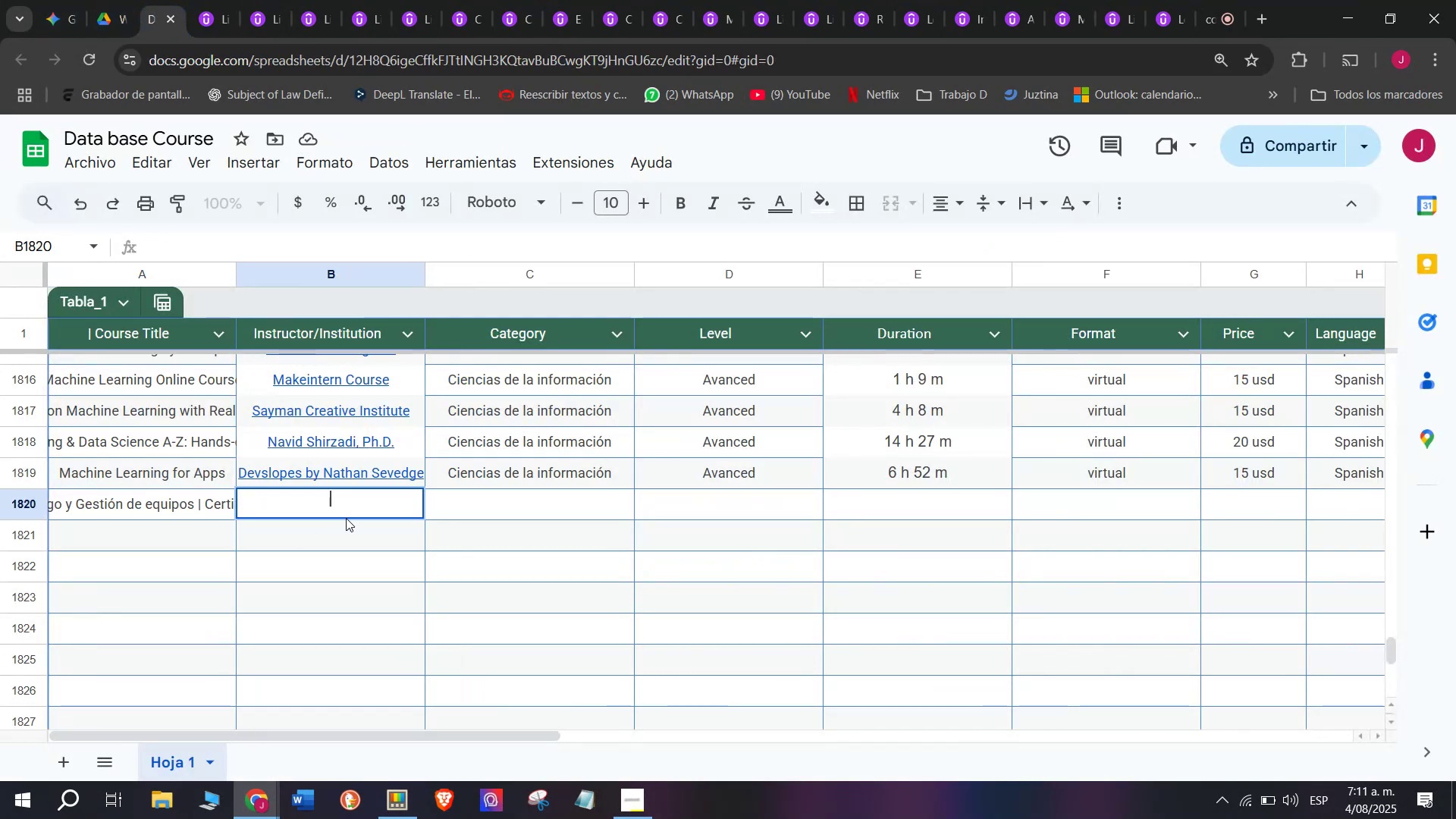 
key(Control+ControlLeft)
 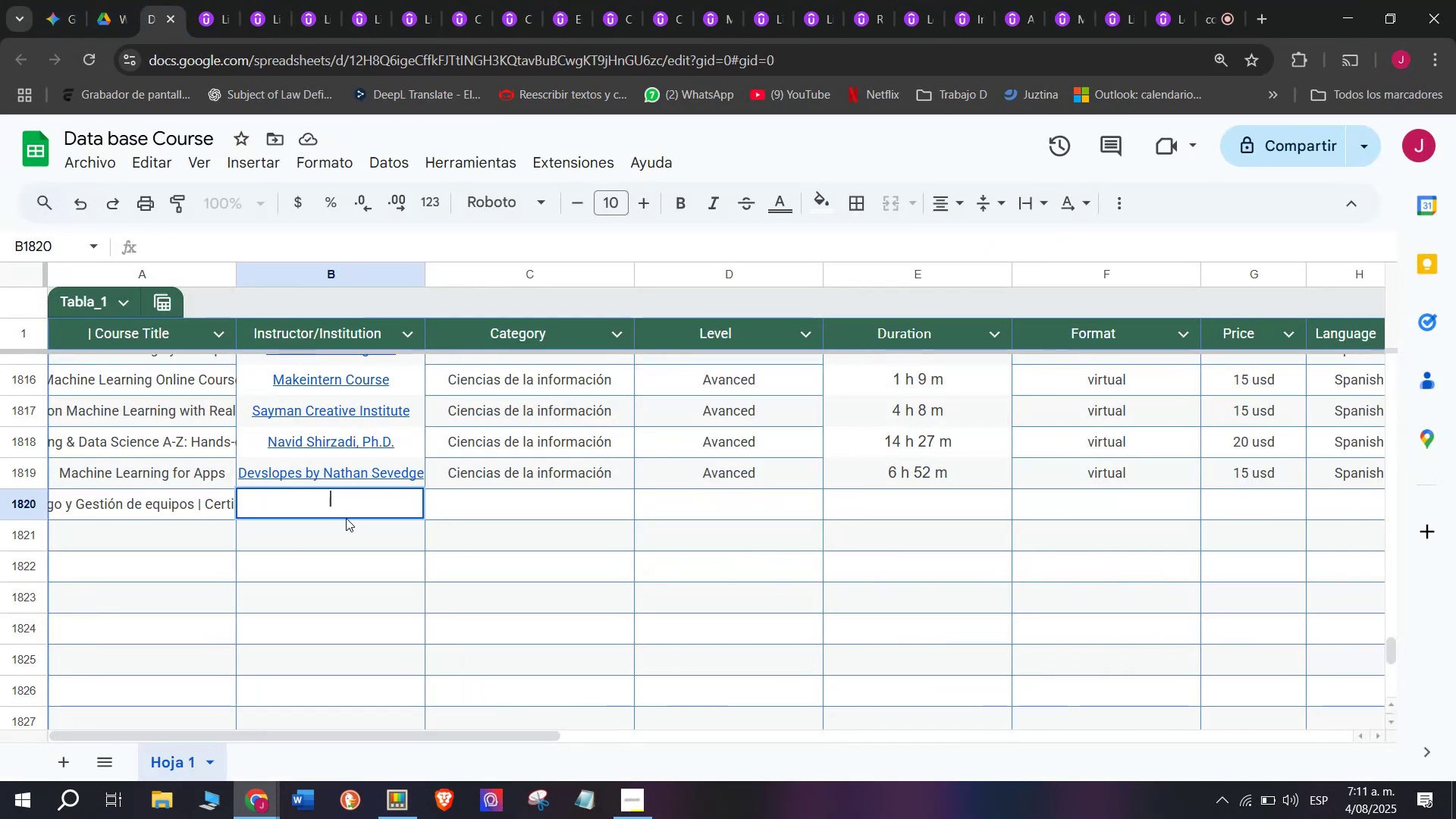 
key(Control+V)
 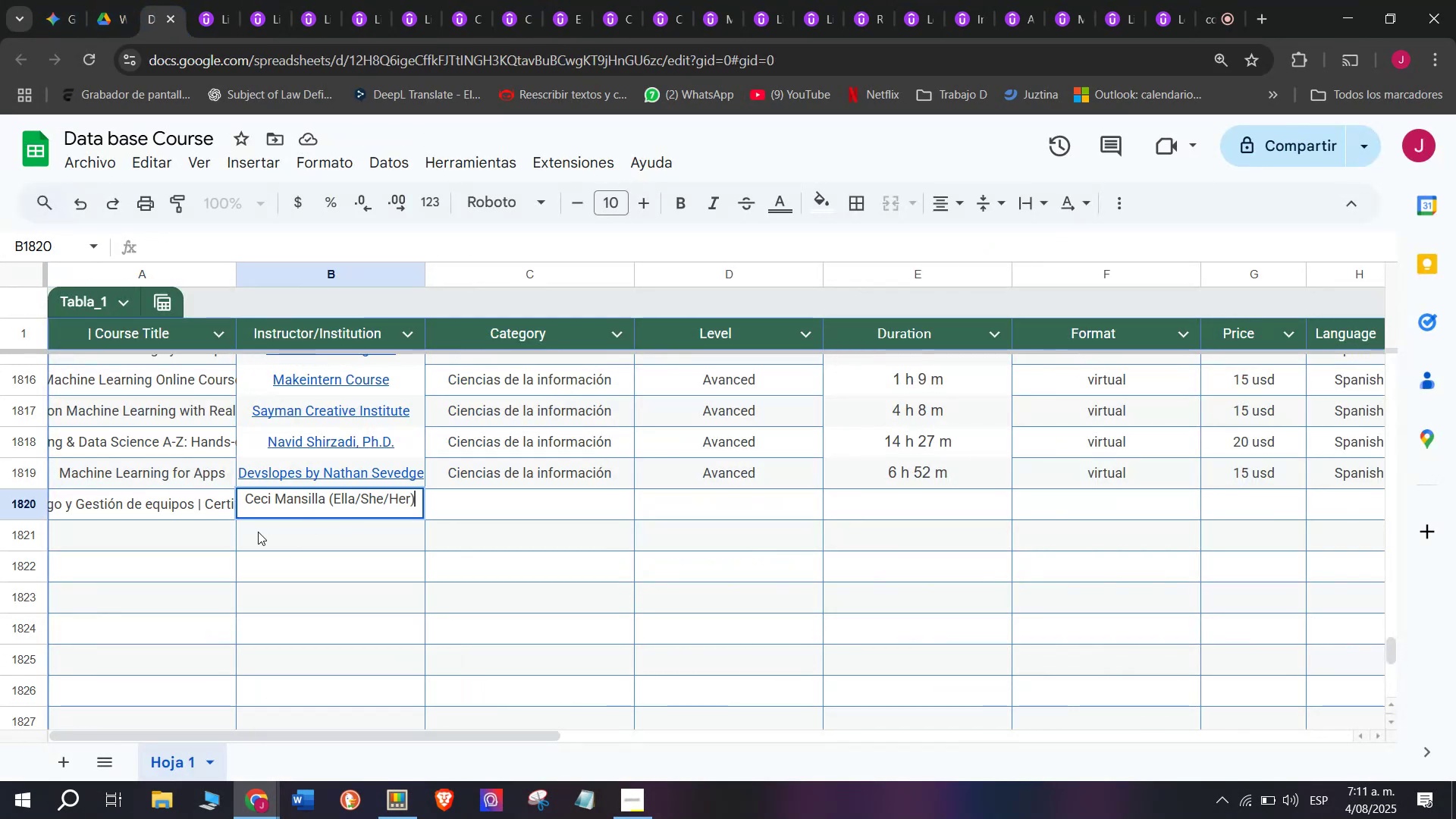 
key(Control+Shift+ControlLeft)
 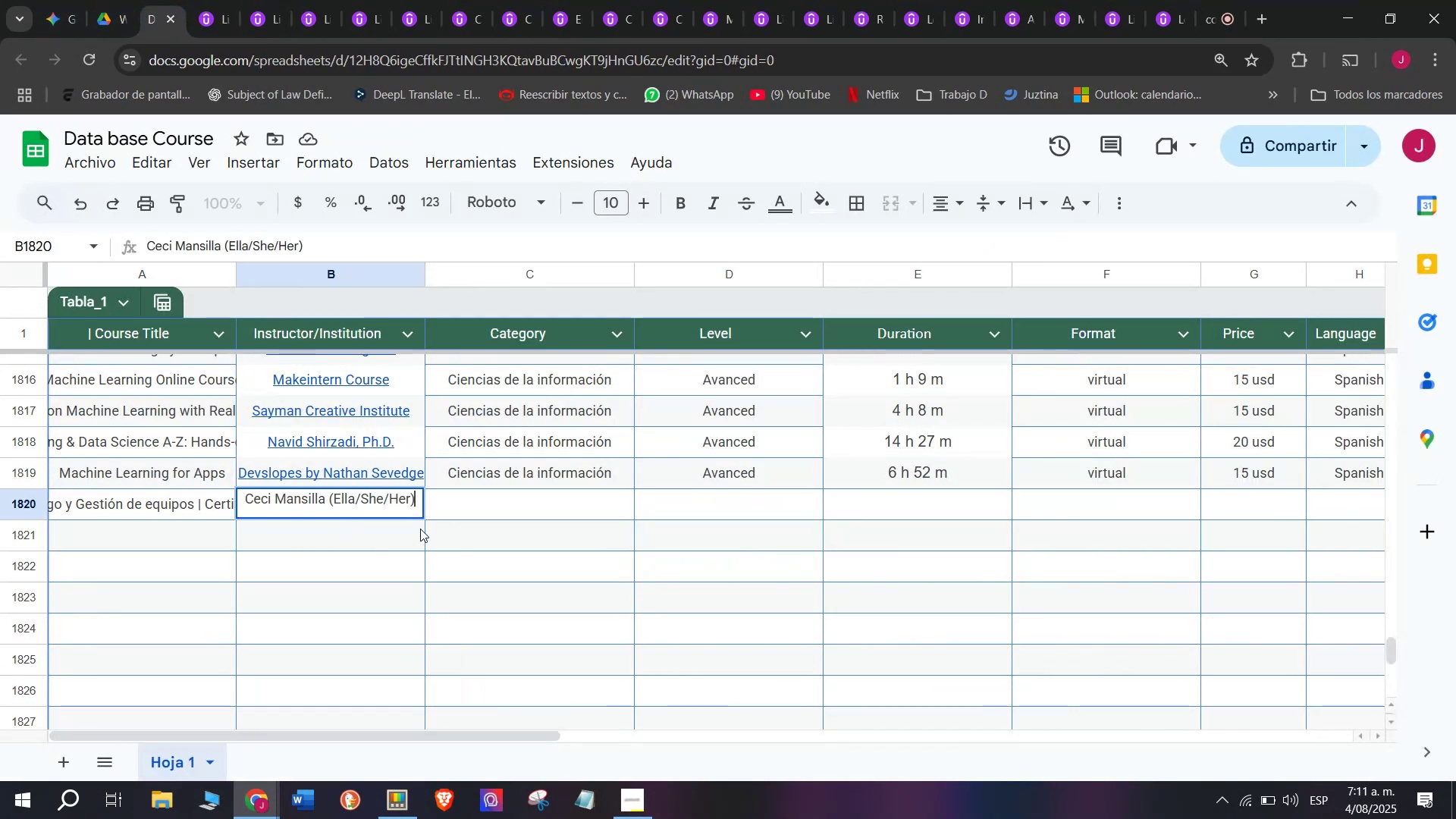 
key(Shift+ShiftLeft)
 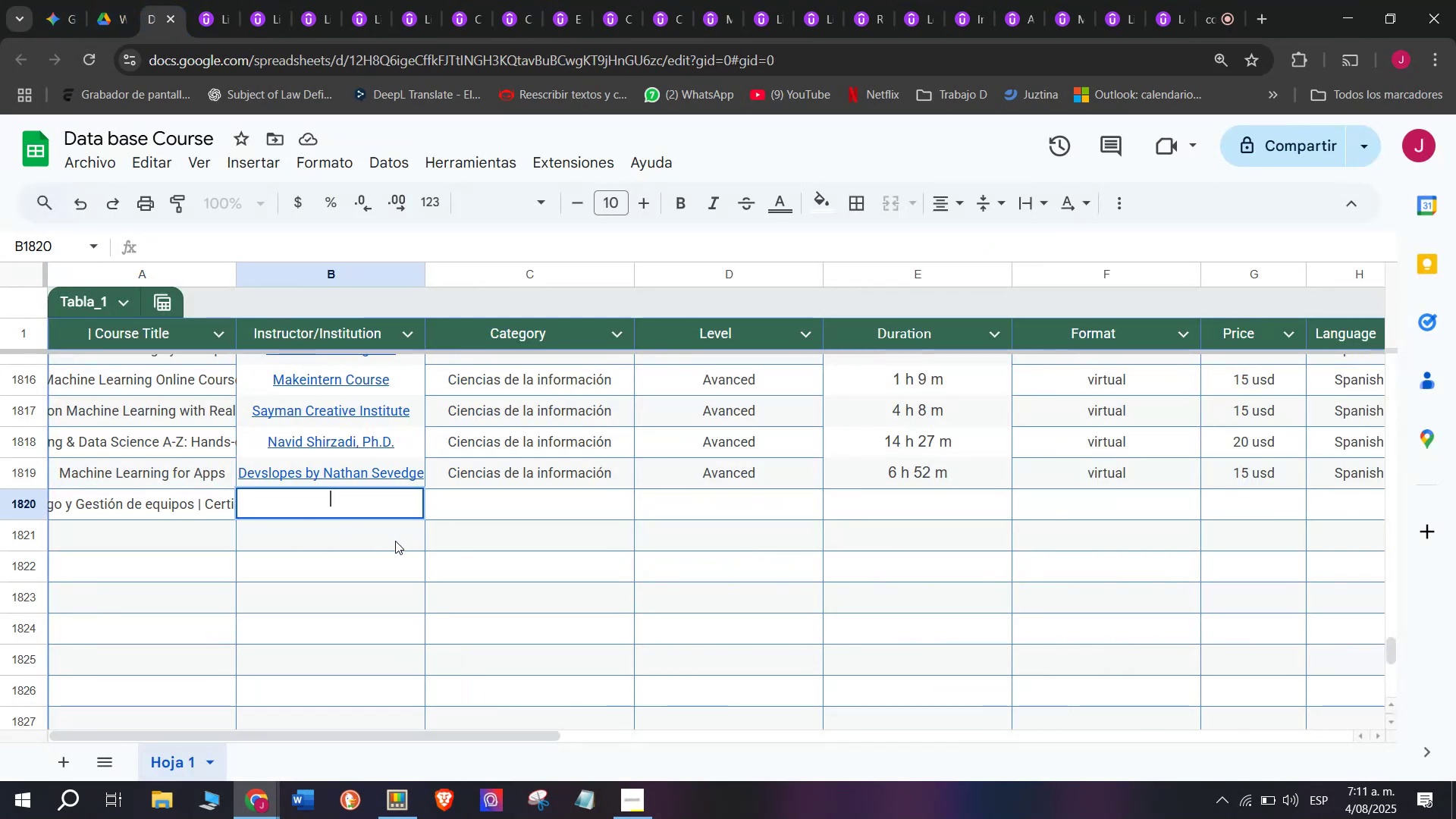 
key(Control+Shift+Z)
 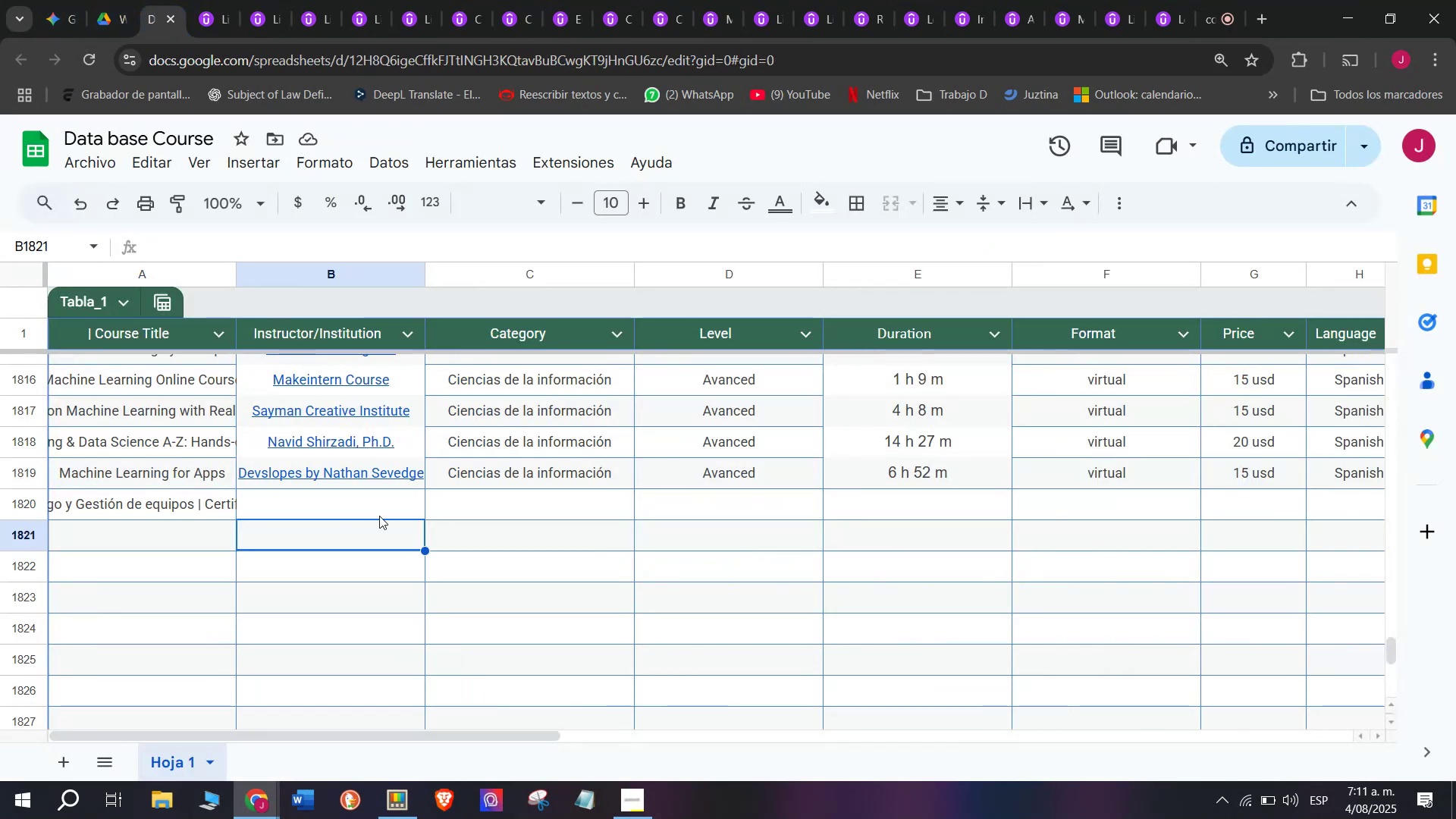 
key(Z)
 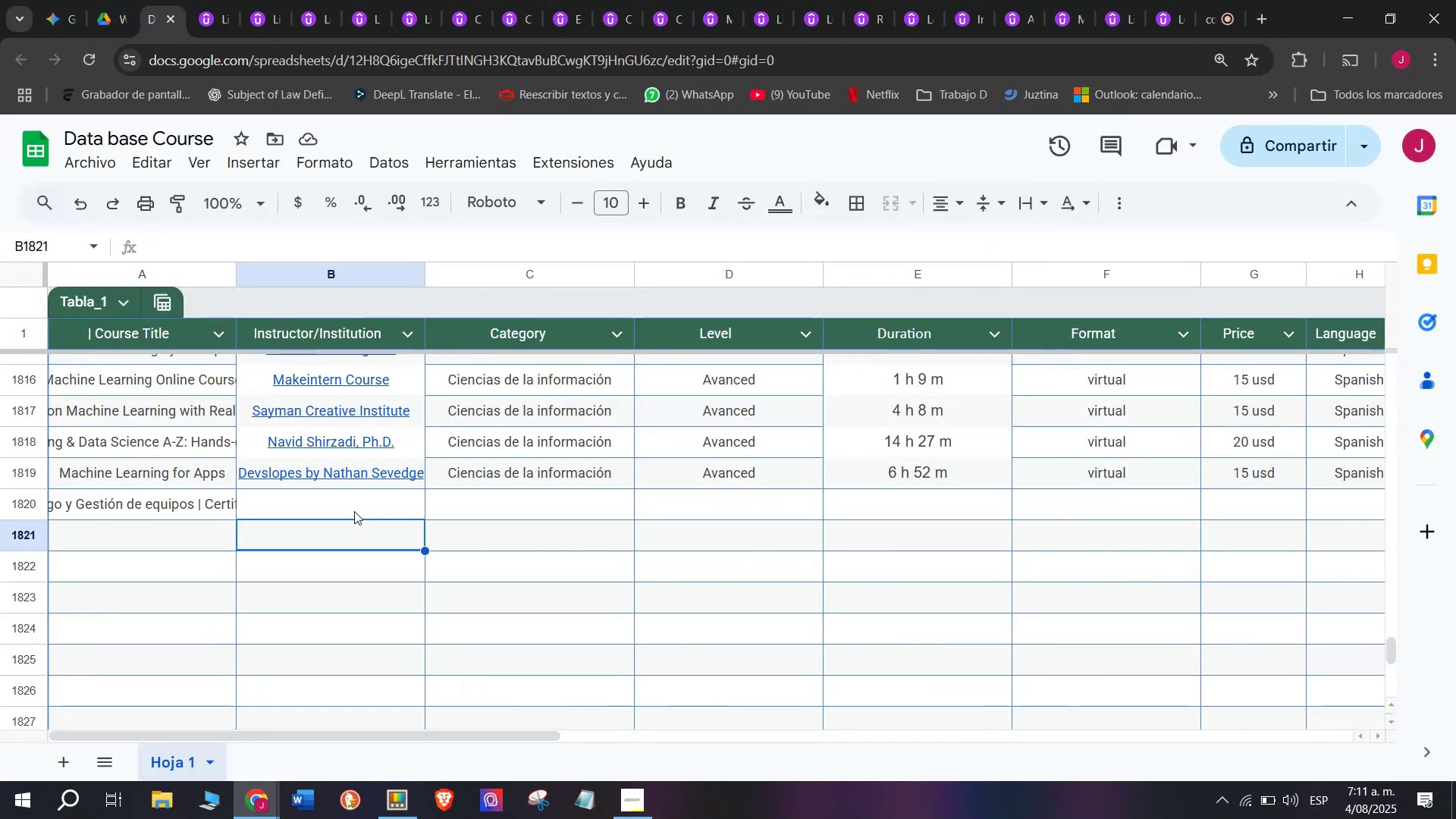 
key(Control+ControlLeft)
 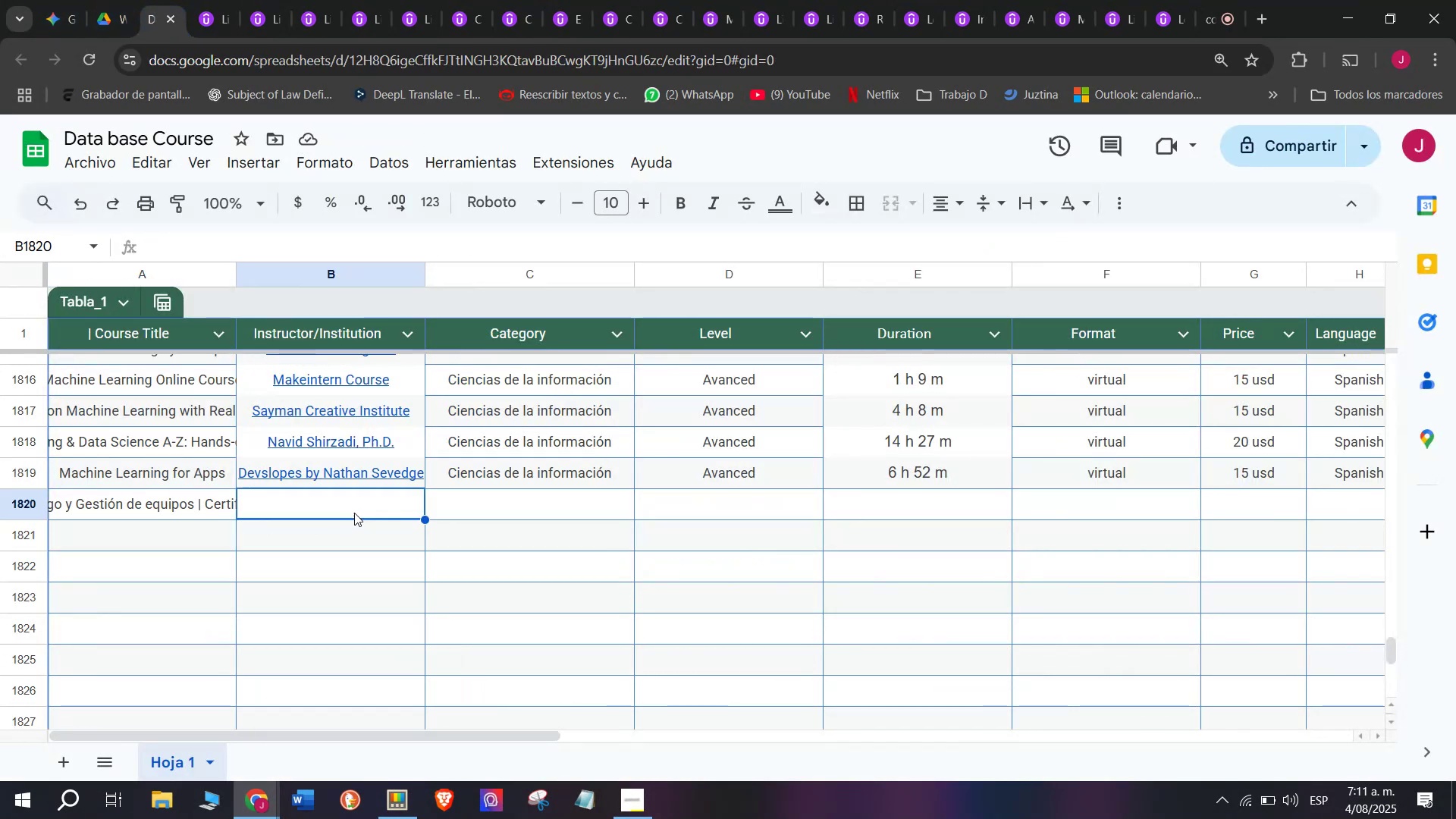 
key(Control+V)
 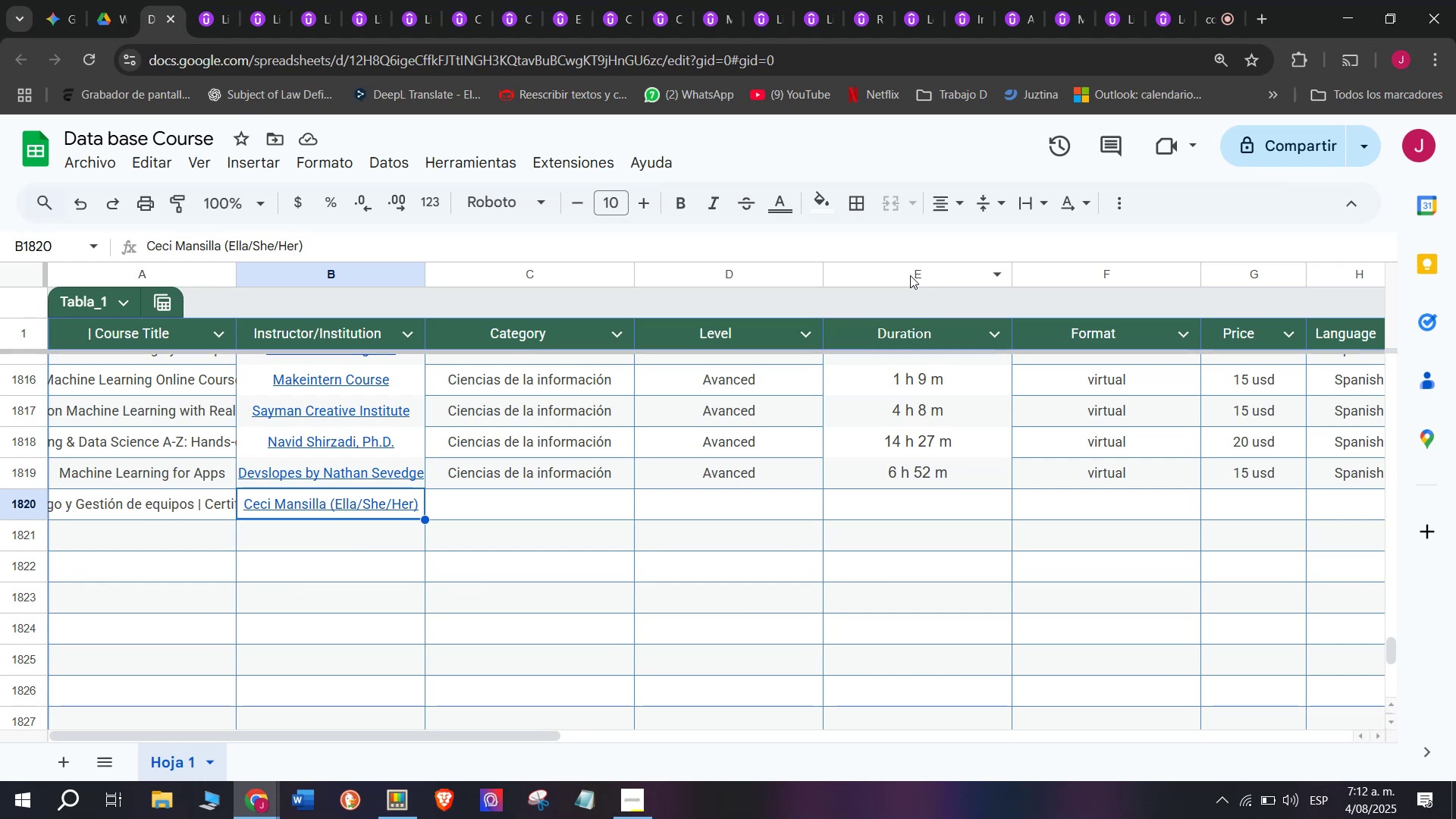 
wait(21.32)
 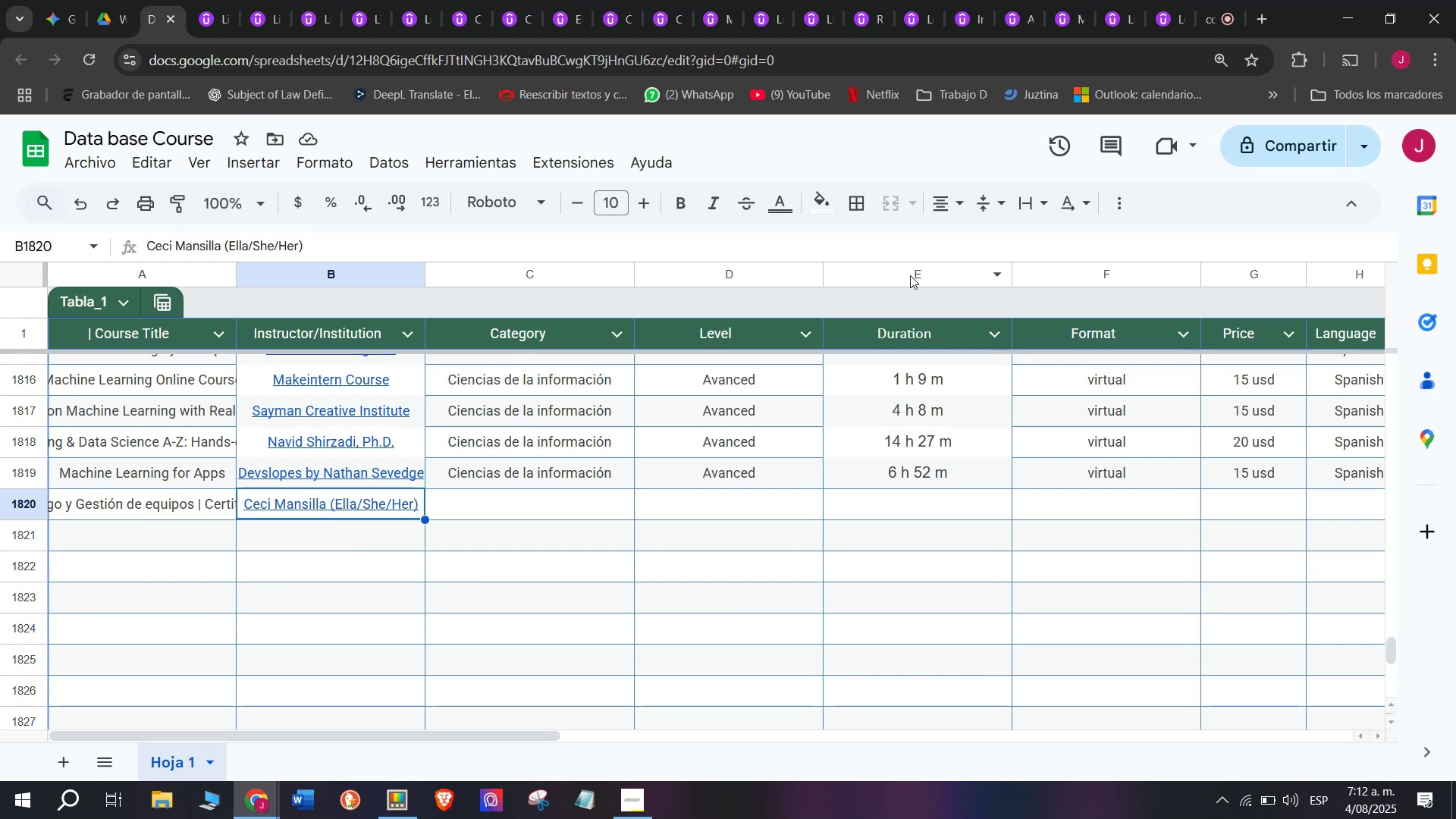 
key(Break)
 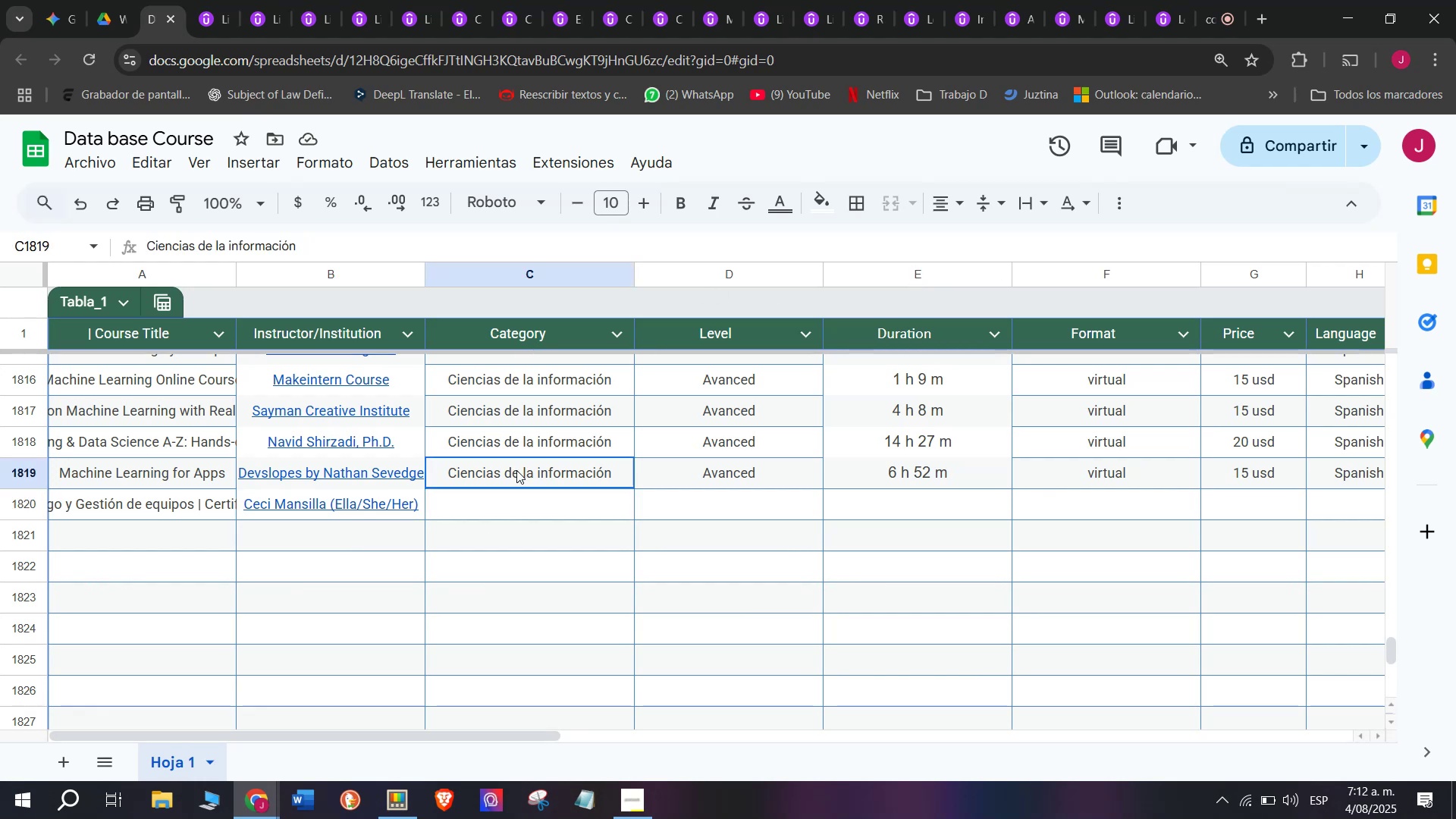 
key(Control+ControlLeft)
 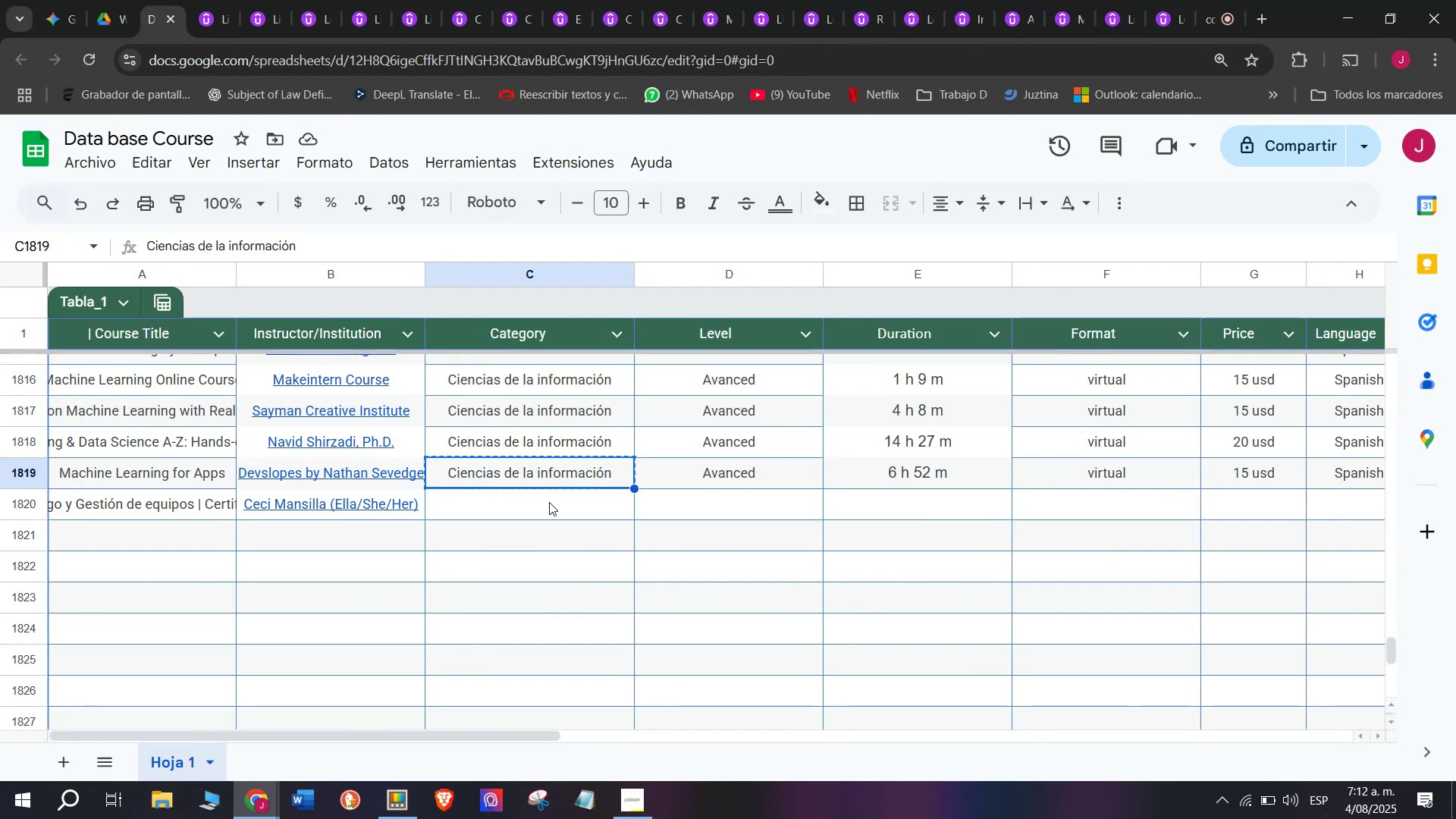 
key(Control+C)
 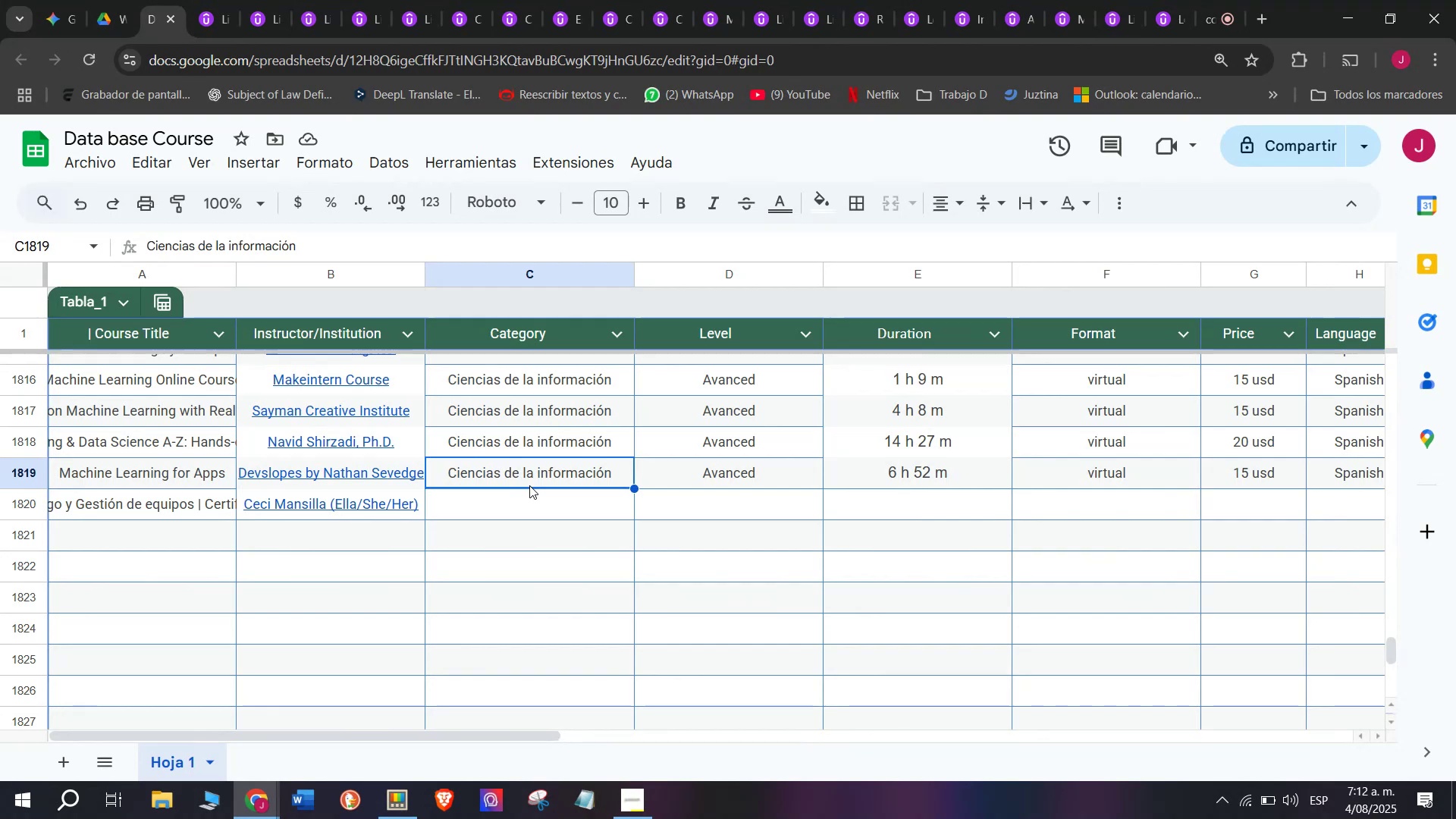 
left_click([549, 502])
 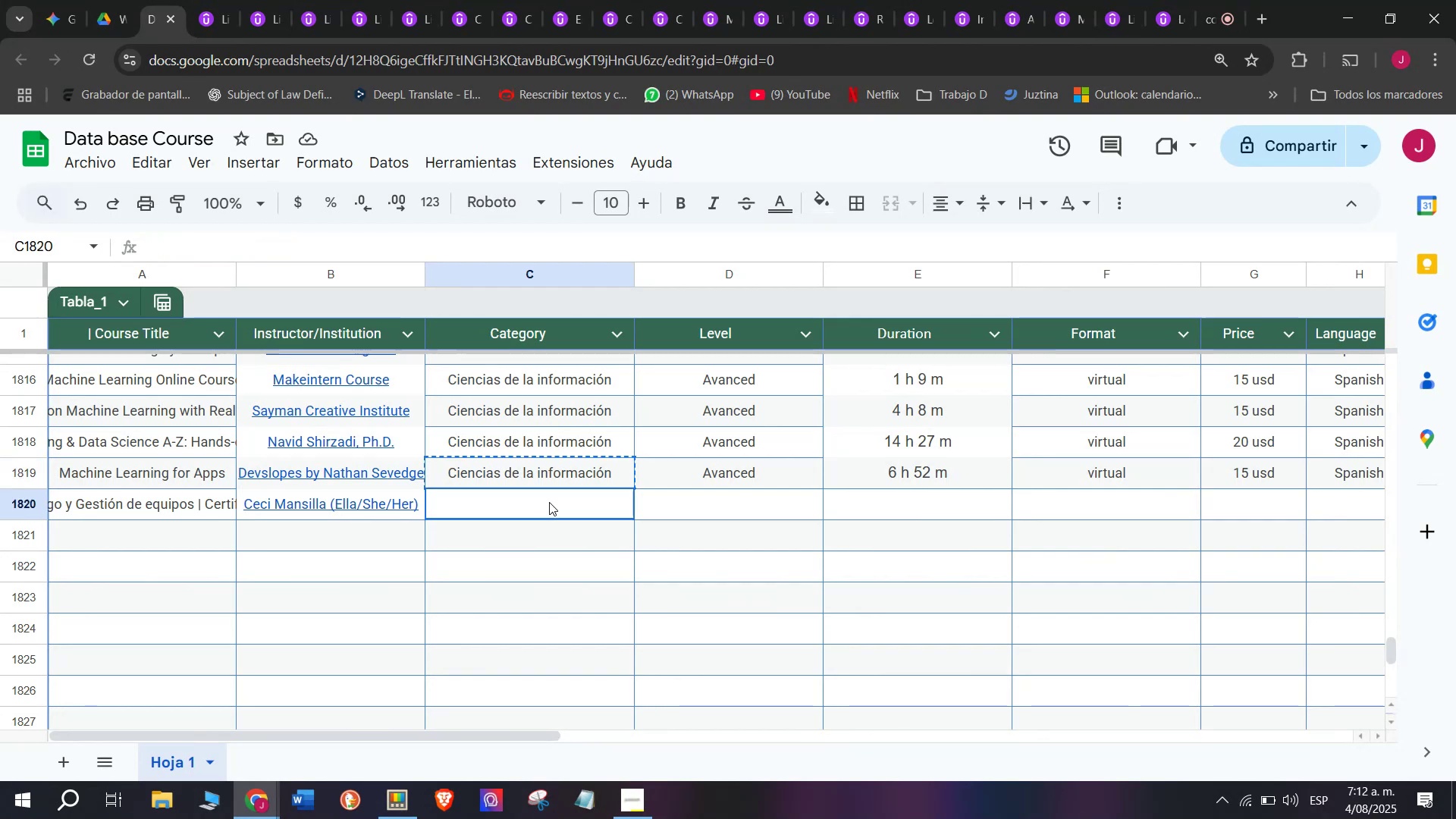 
key(Control+ControlLeft)
 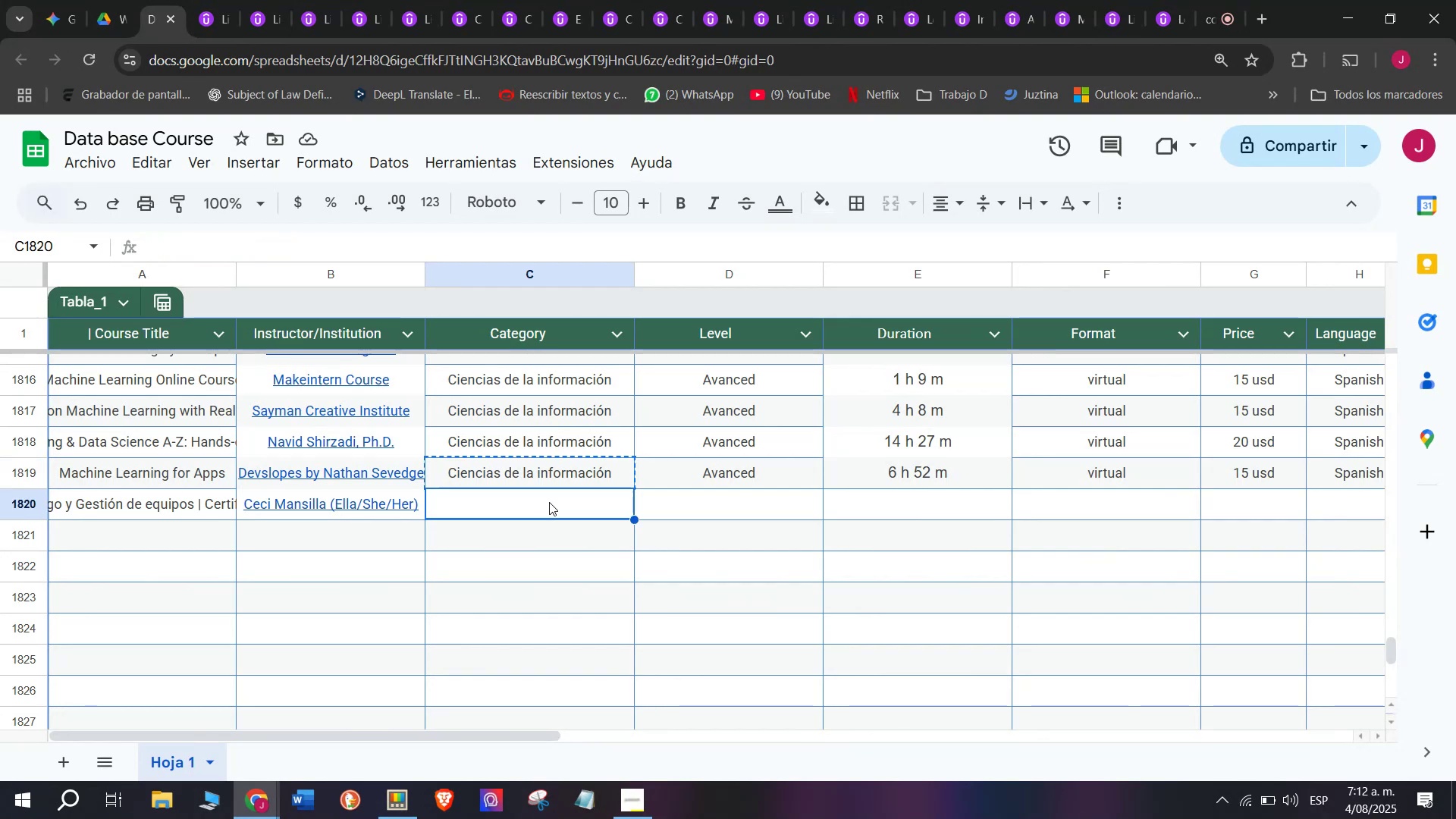 
key(Z)
 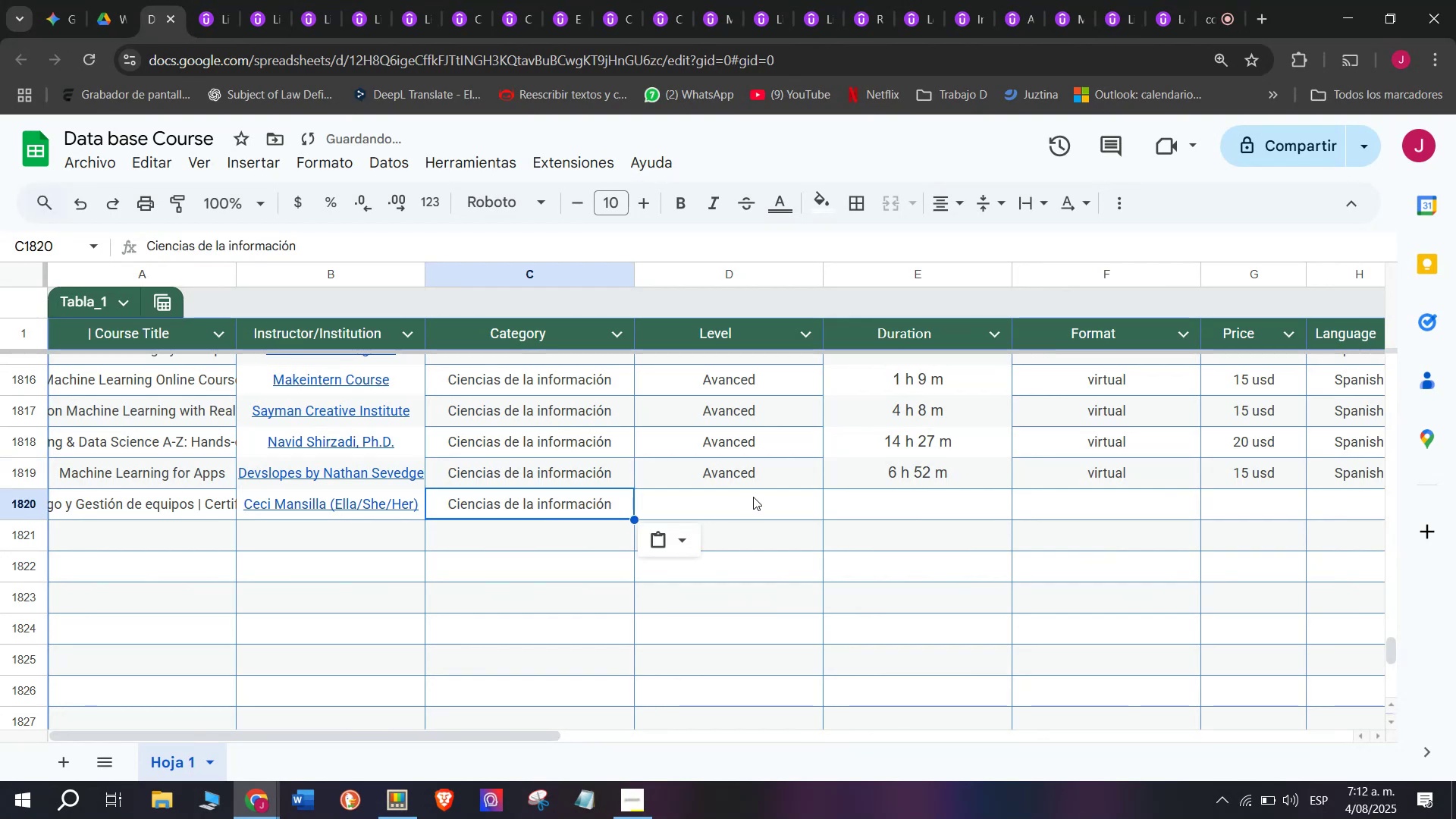 
key(Control+V)
 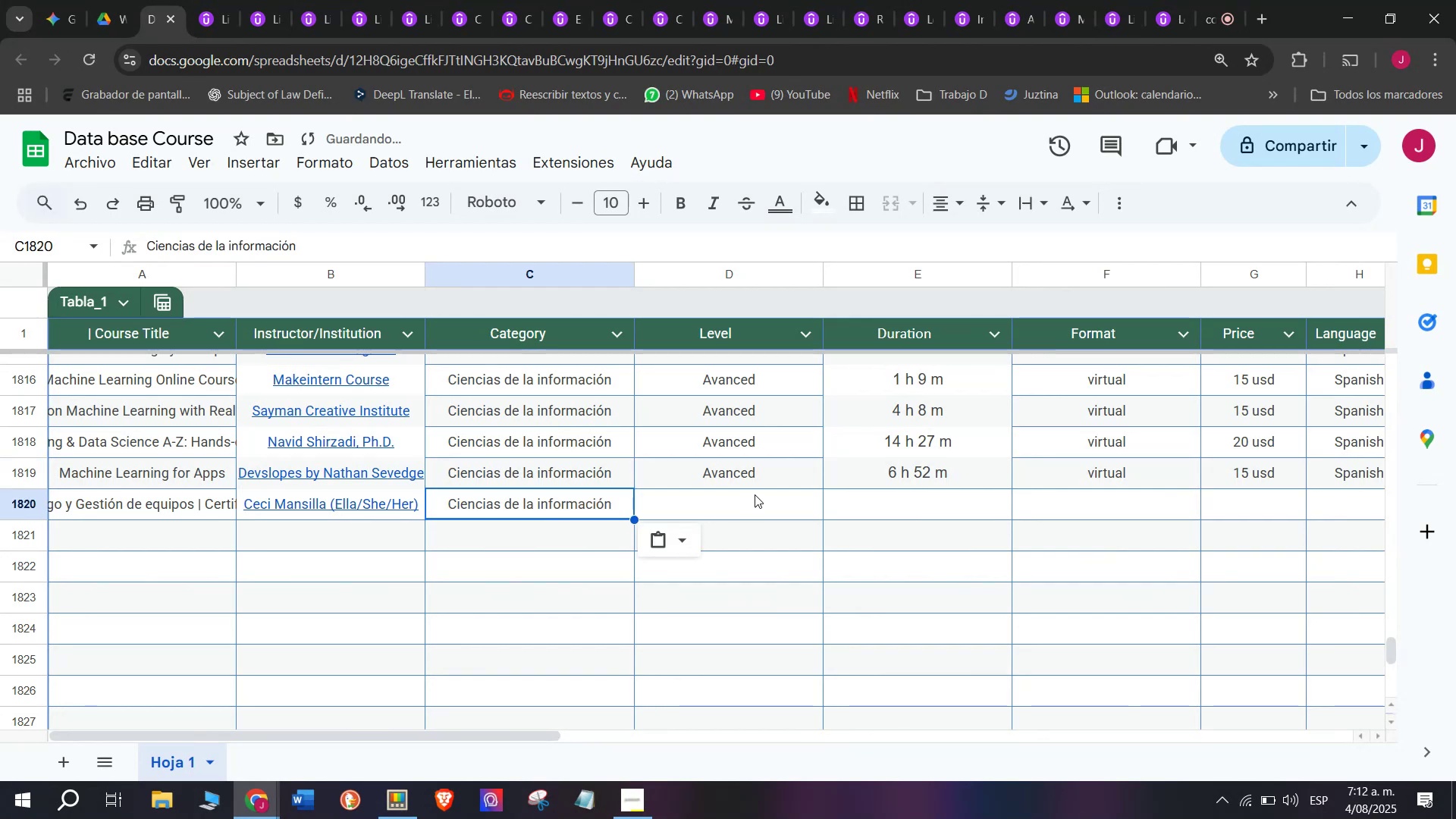 
left_click([757, 481])
 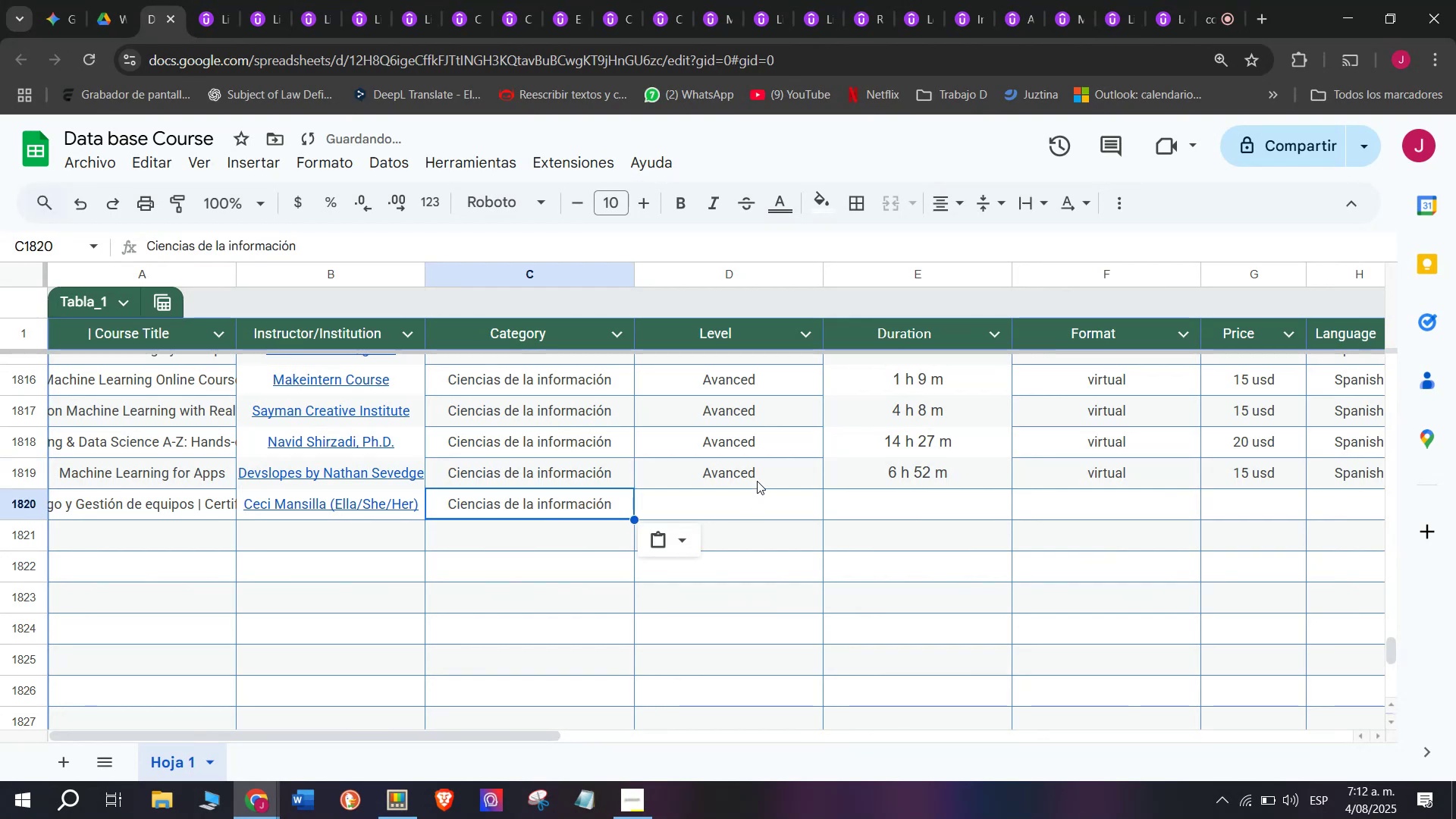 
key(Control+ControlLeft)
 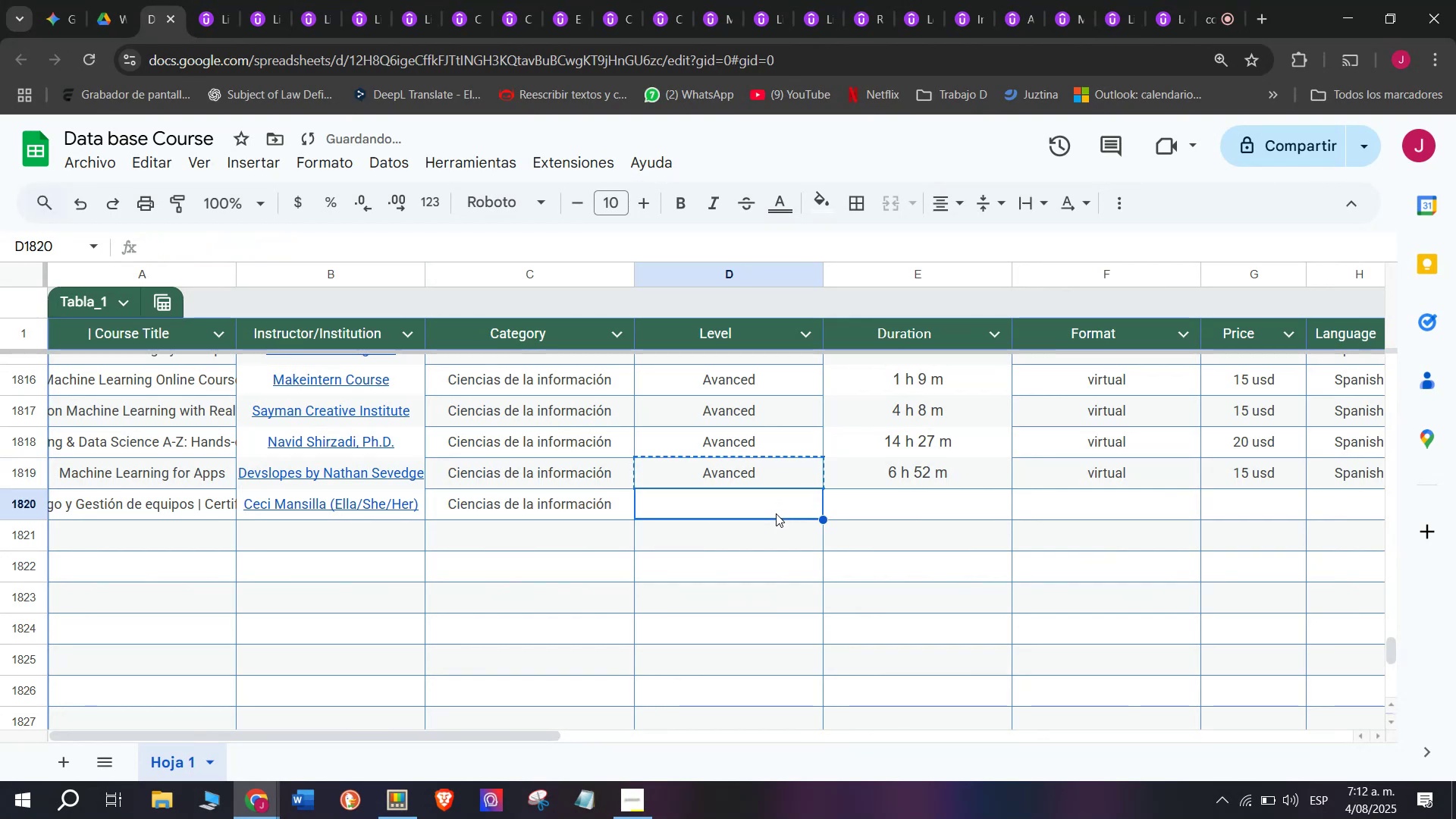 
key(Break)
 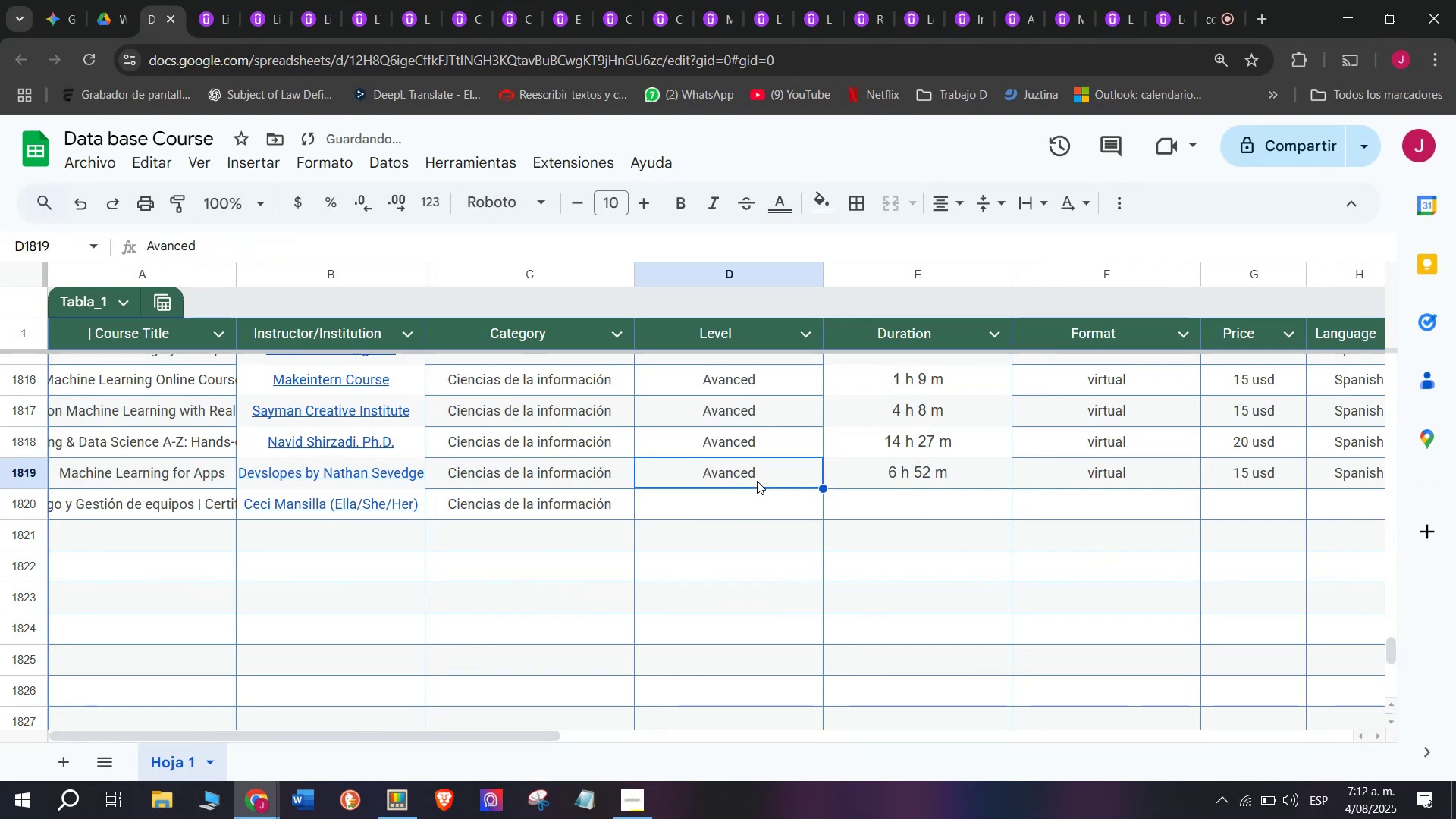 
key(Control+C)
 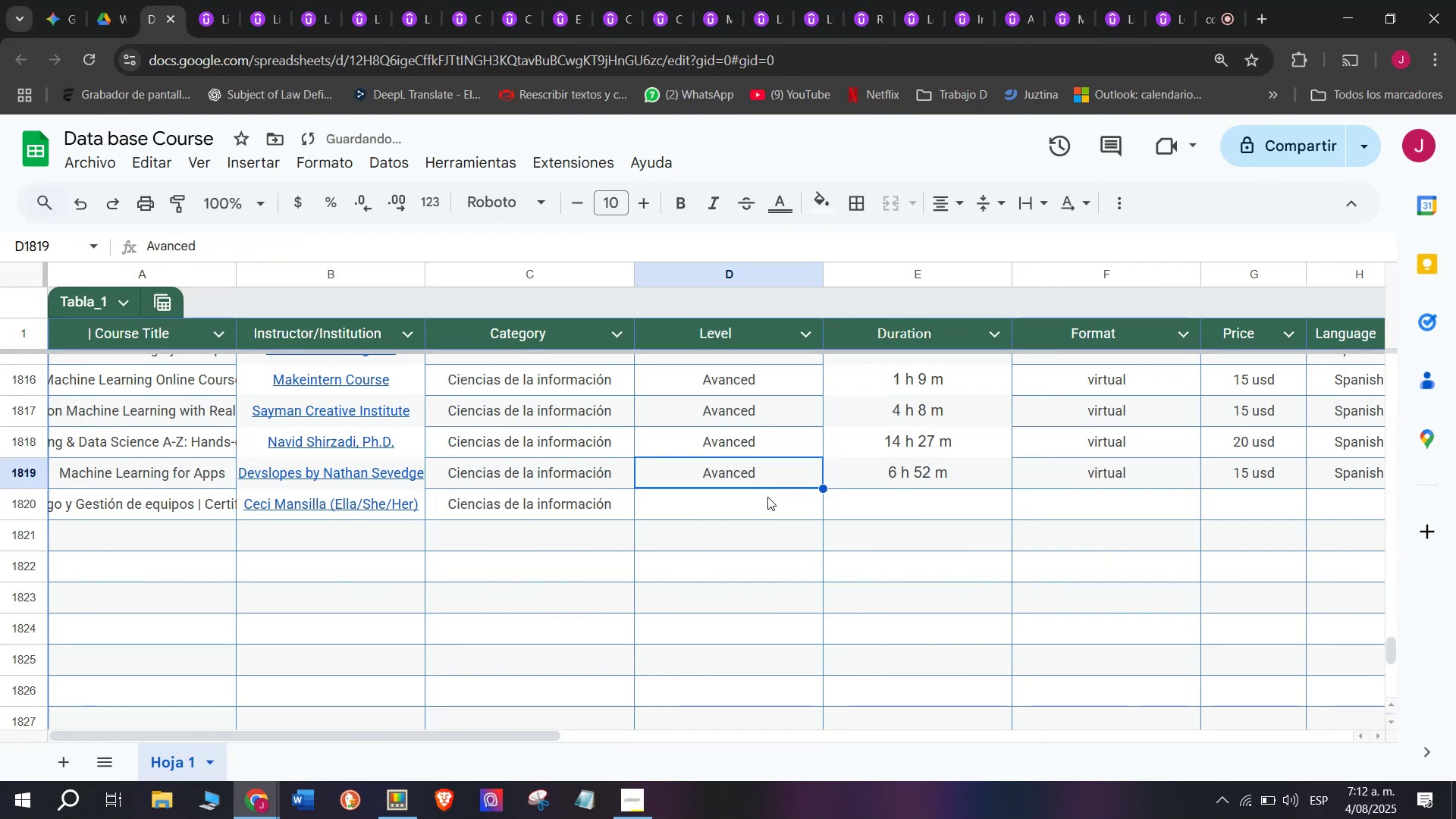 
double_click([776, 513])
 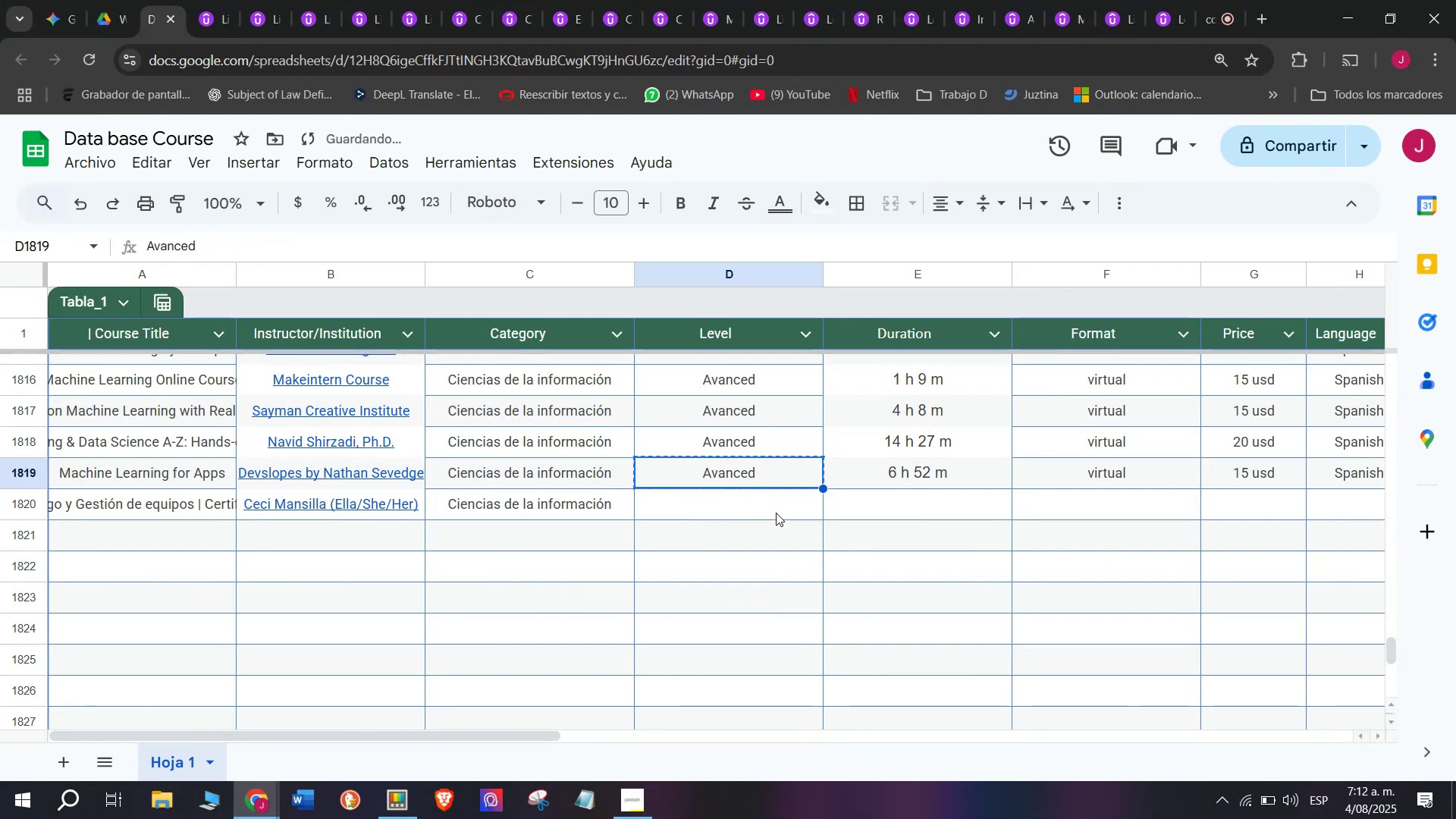 
key(Z)
 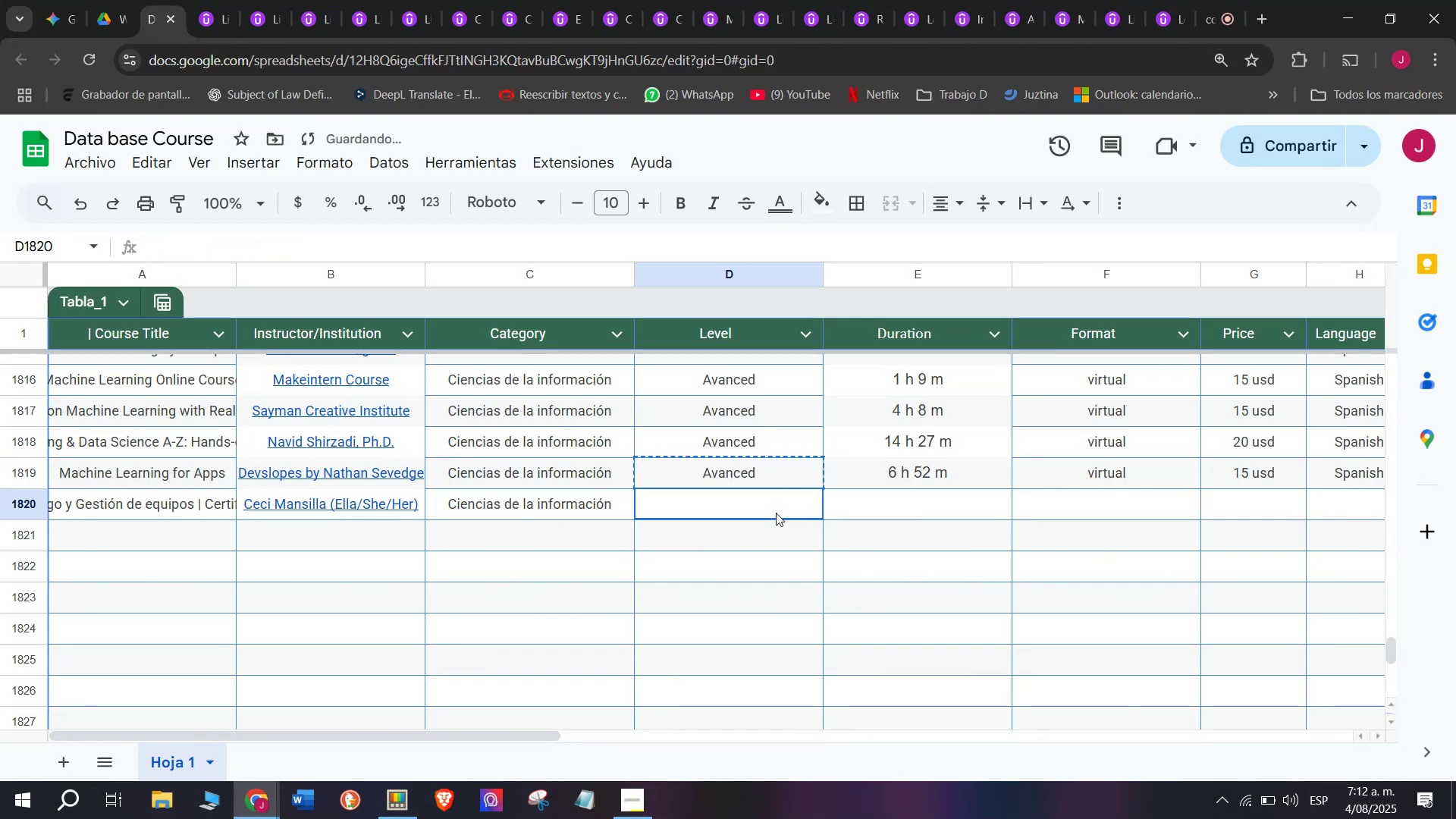 
key(Control+ControlLeft)
 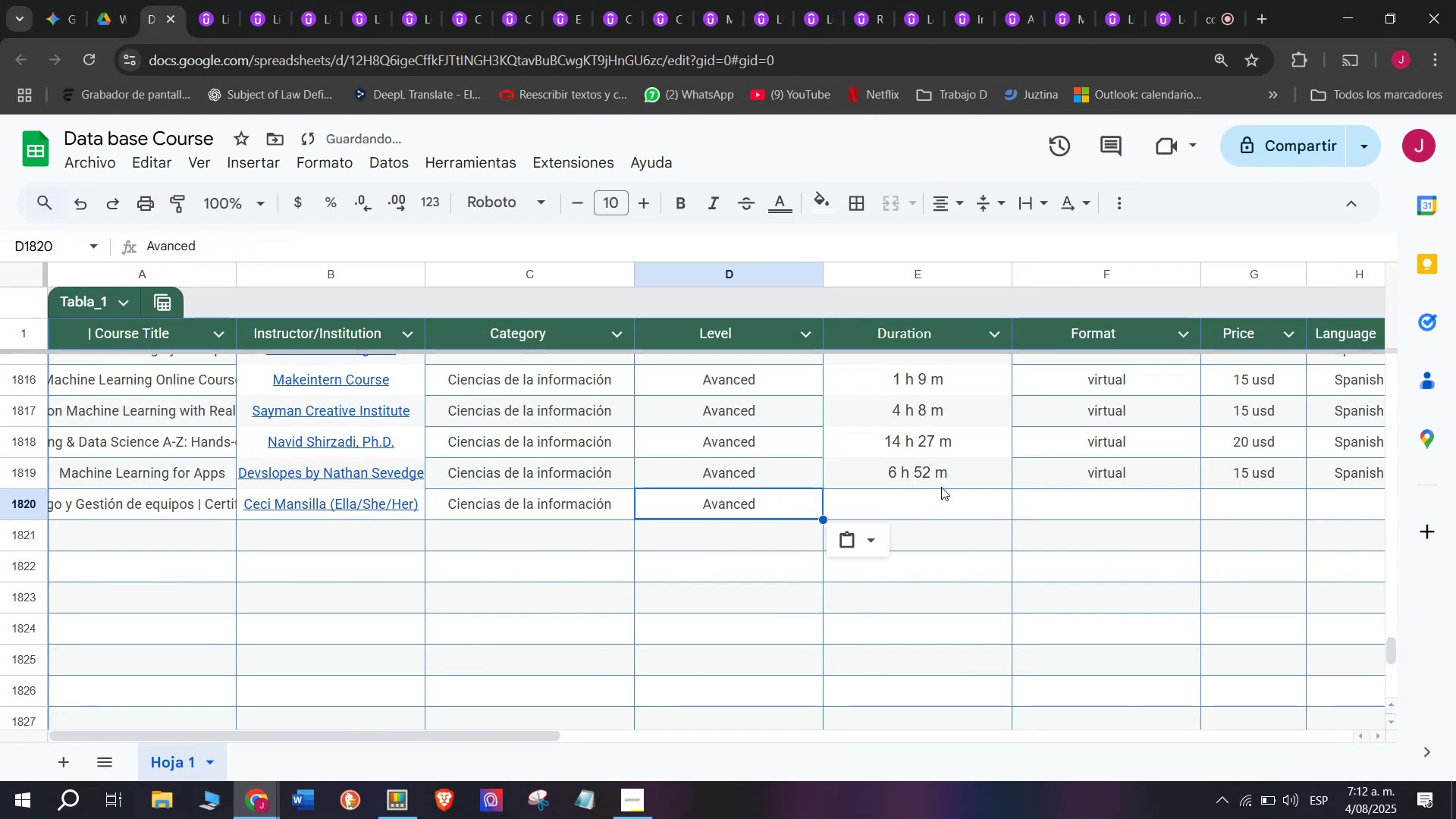 
key(Control+V)
 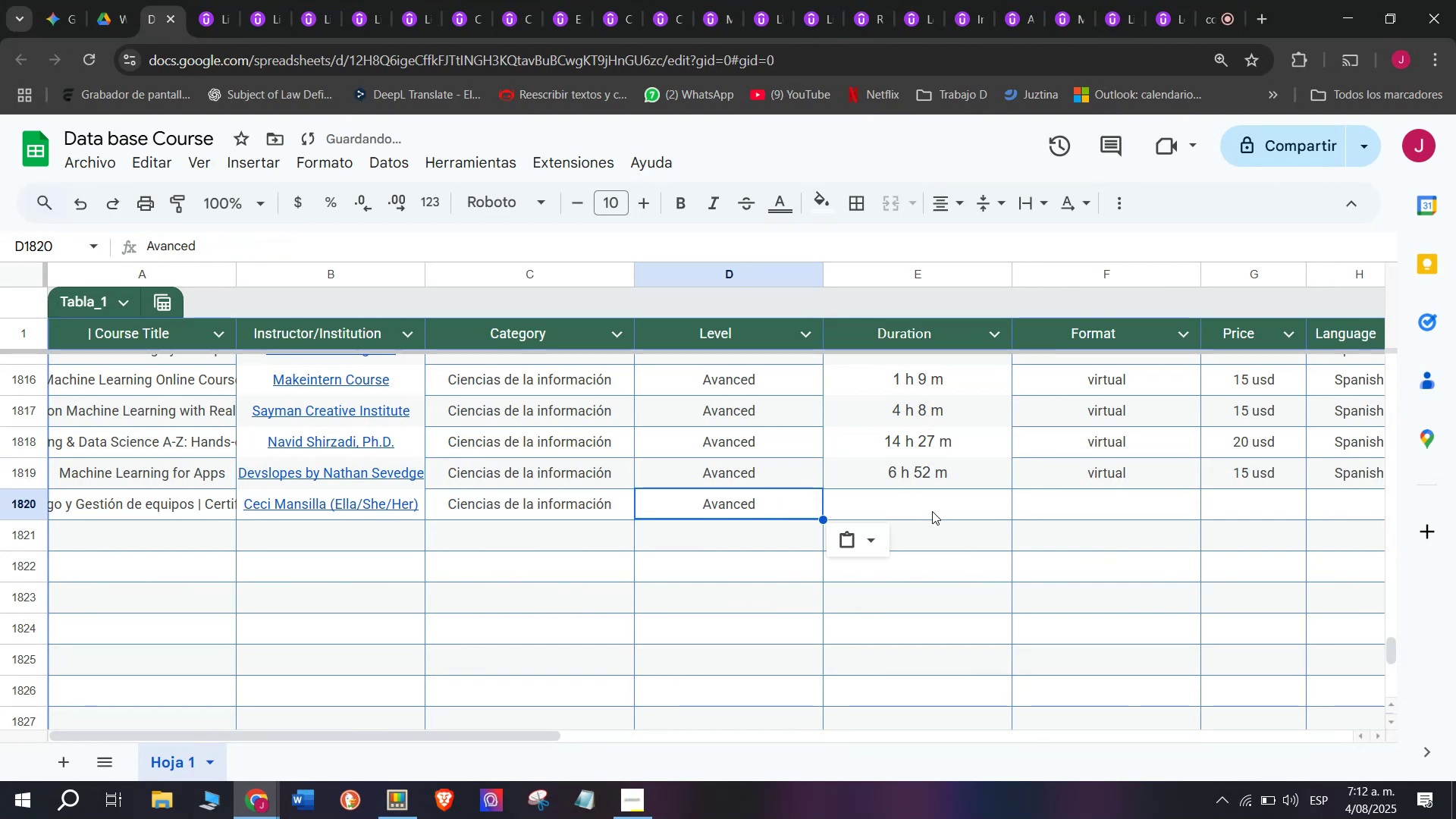 
left_click([941, 486])
 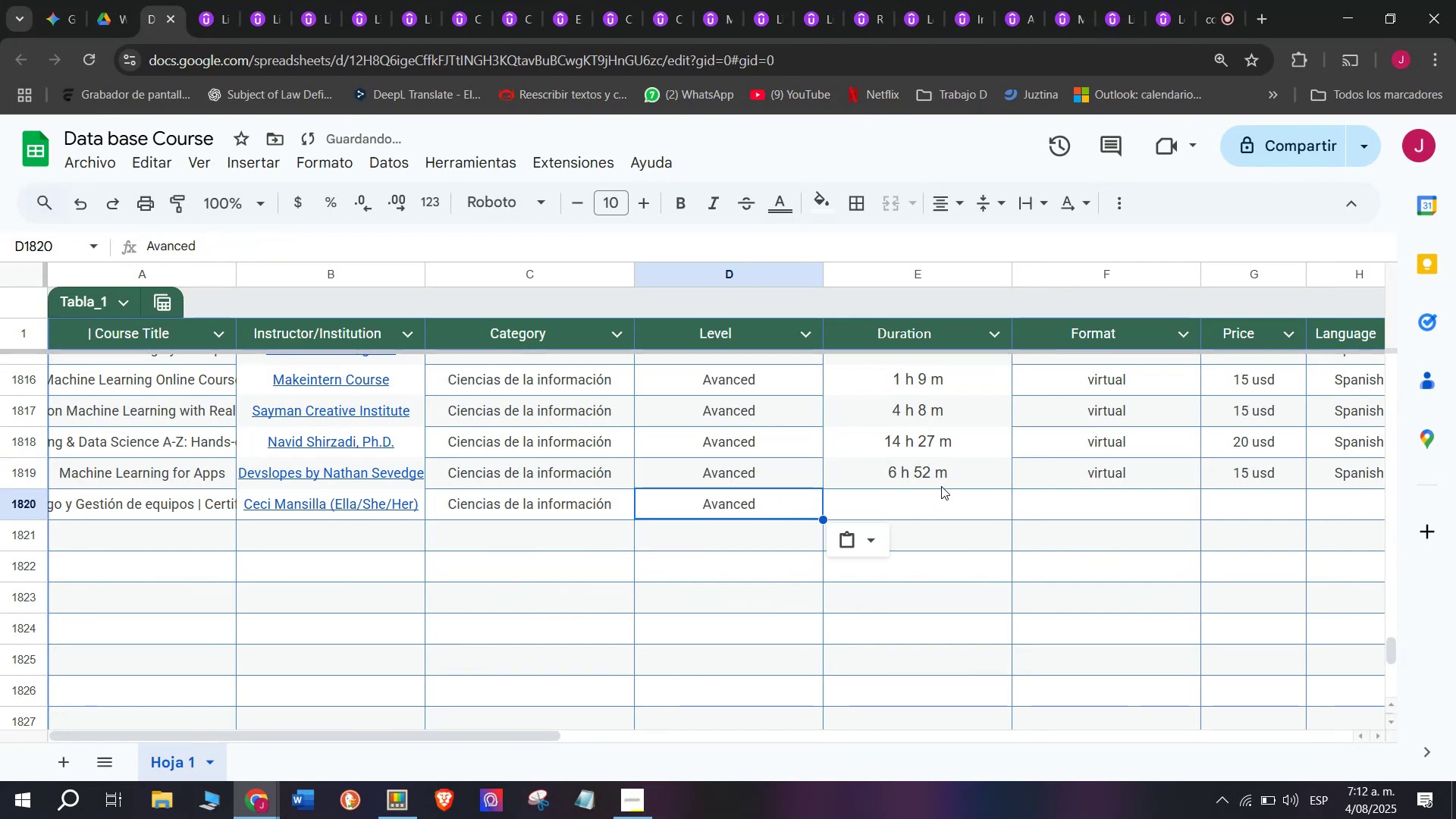 
key(Break)
 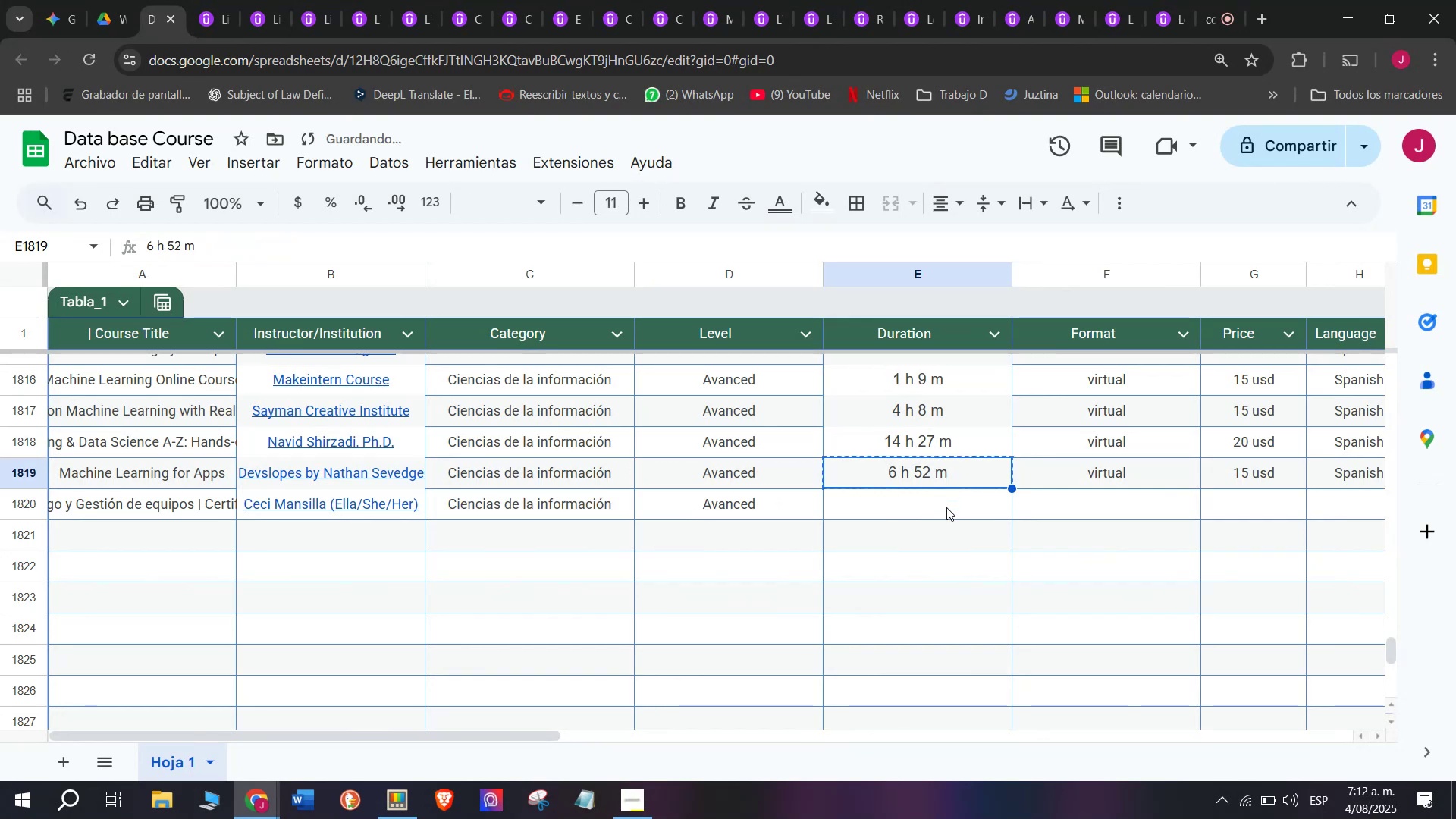 
key(Control+ControlLeft)
 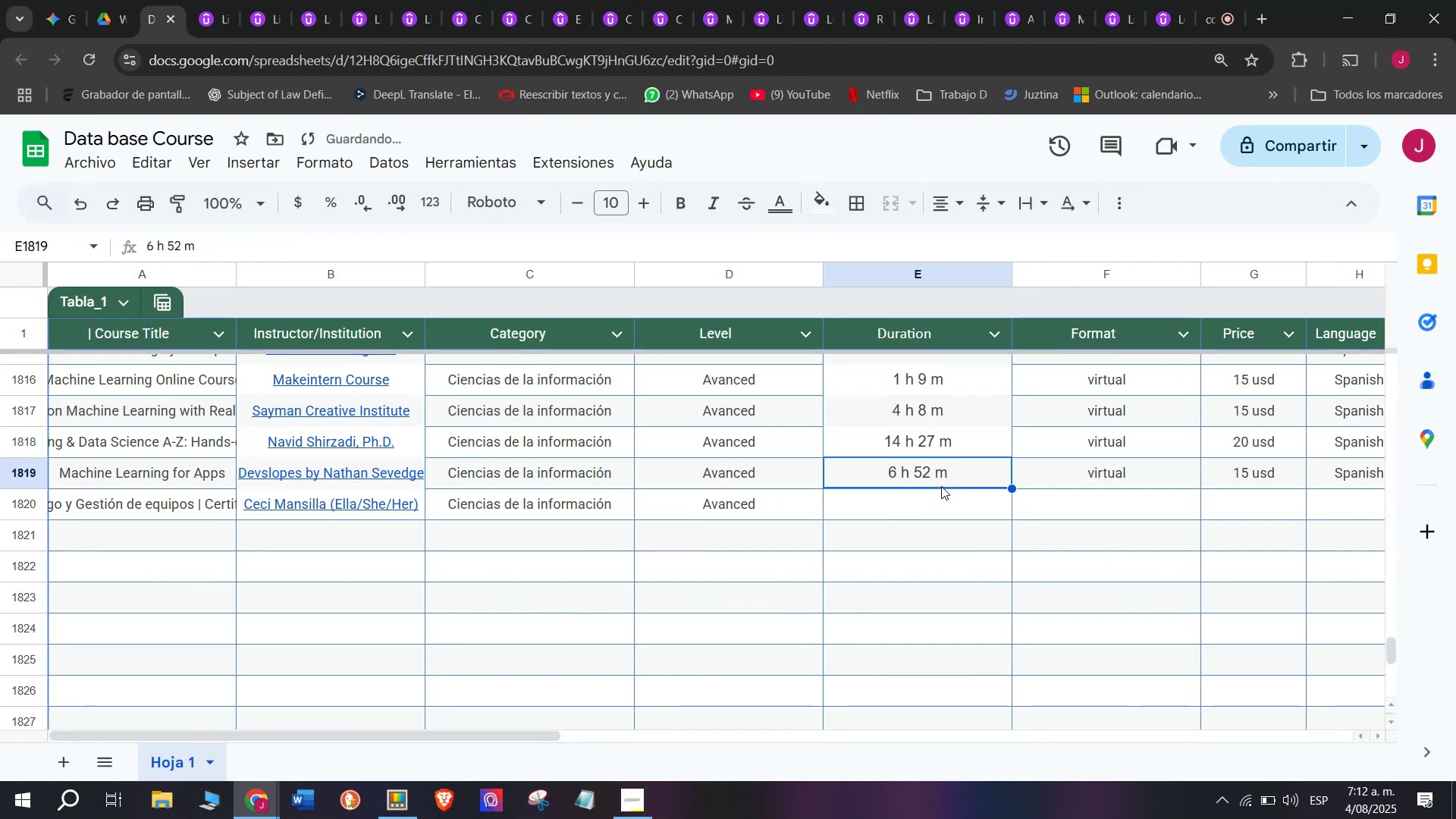 
key(Control+C)
 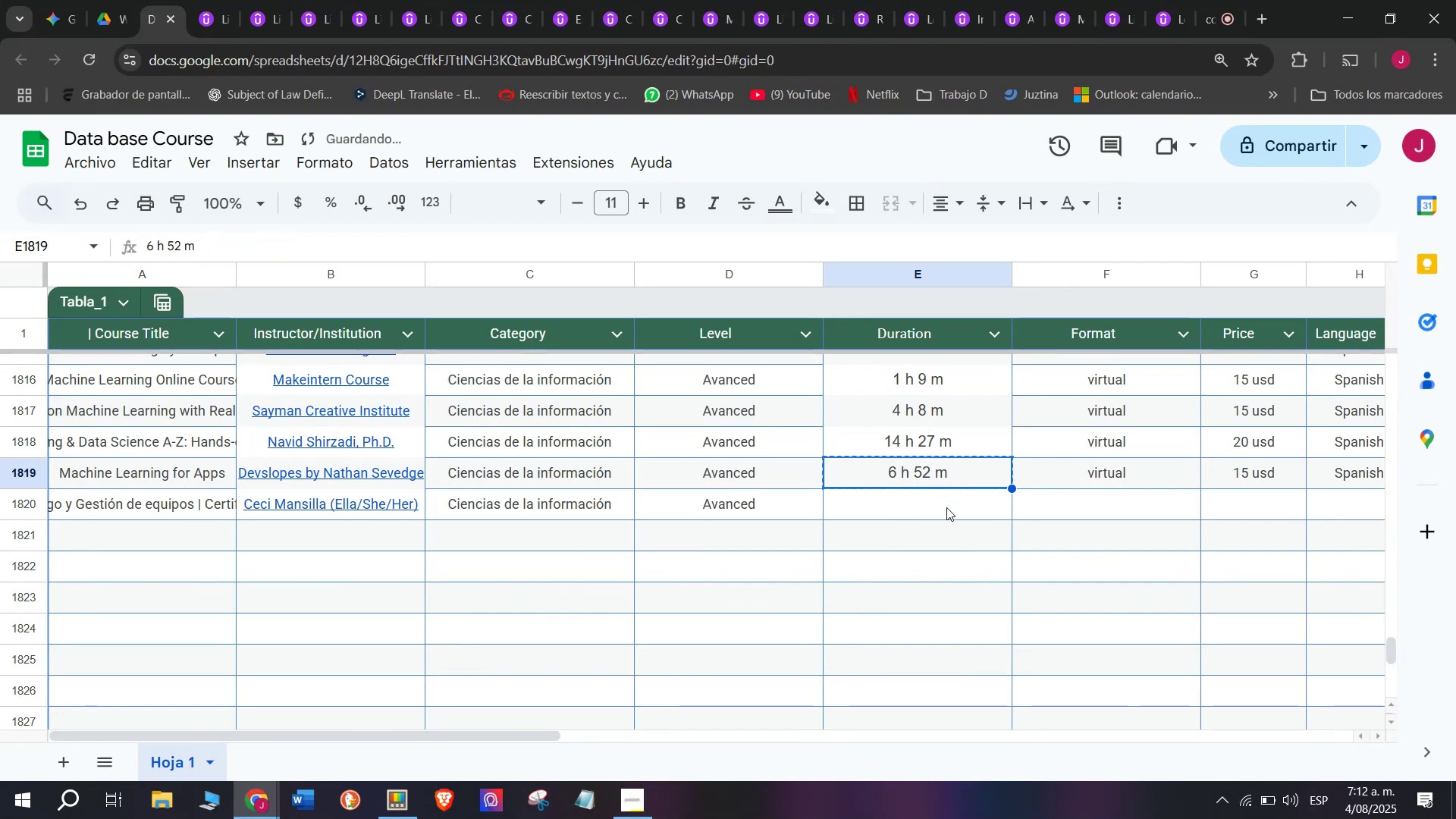 
left_click([946, 507])
 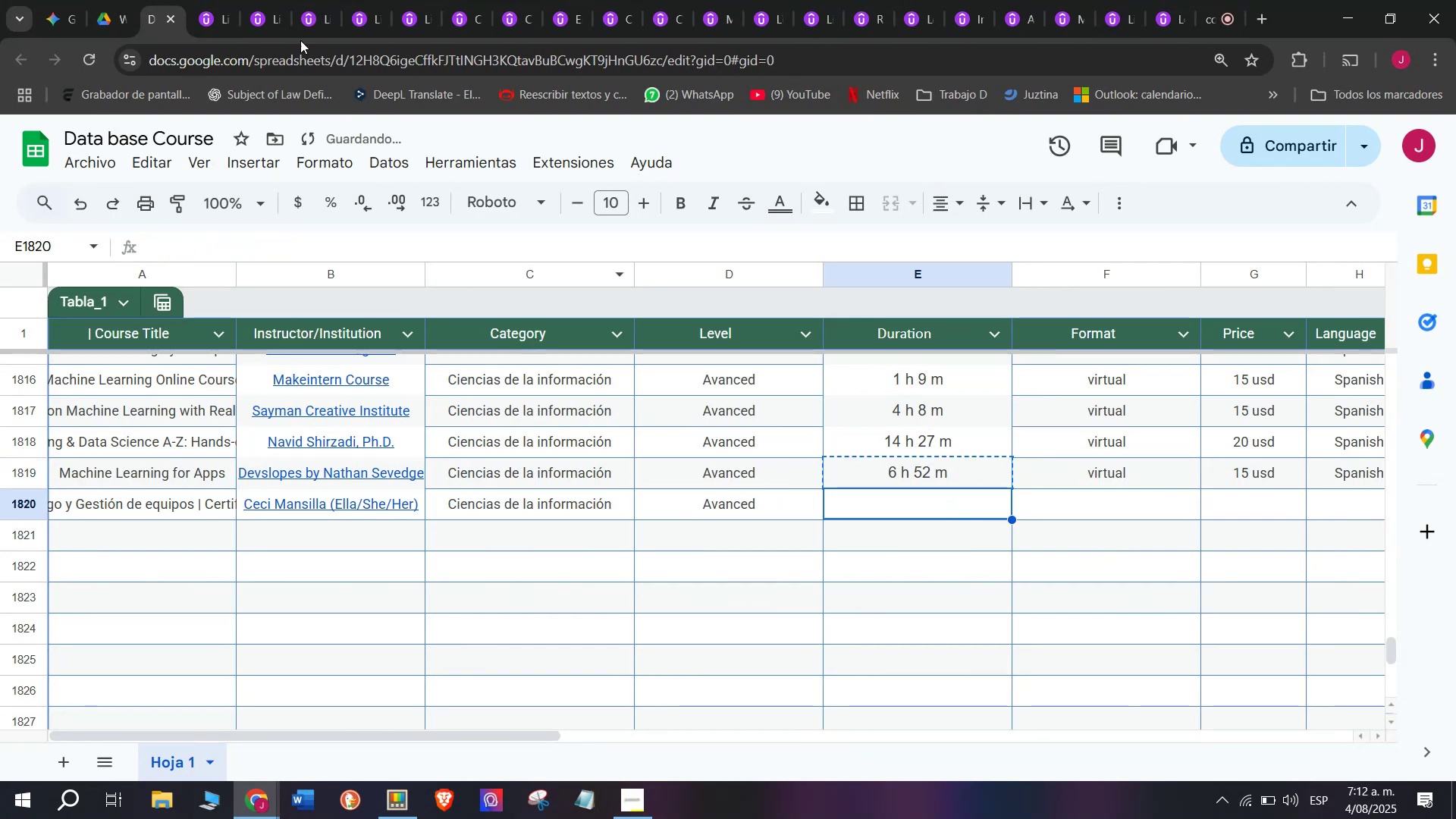 
left_click([243, 0])
 